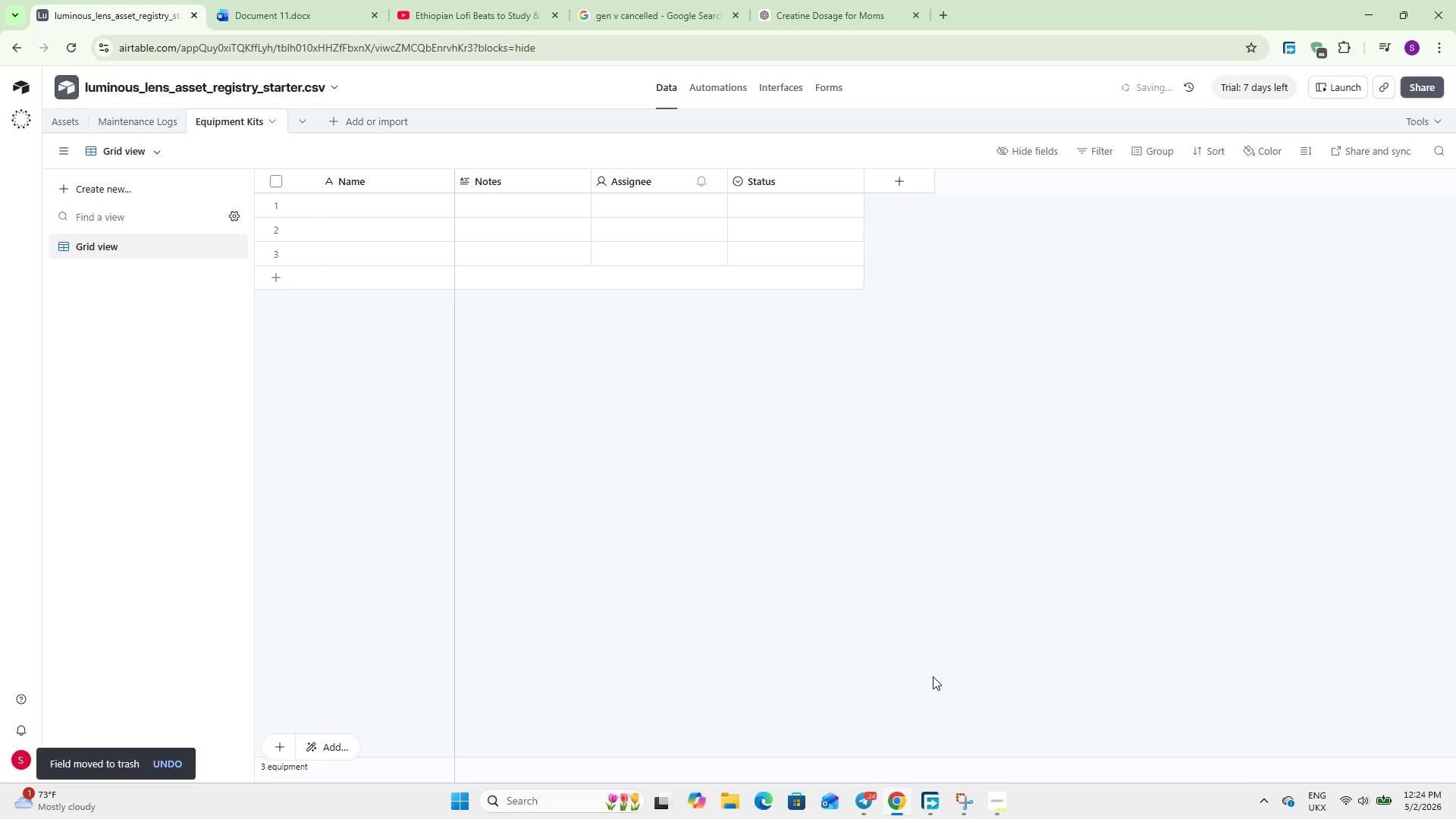 
double_click([361, 178])
 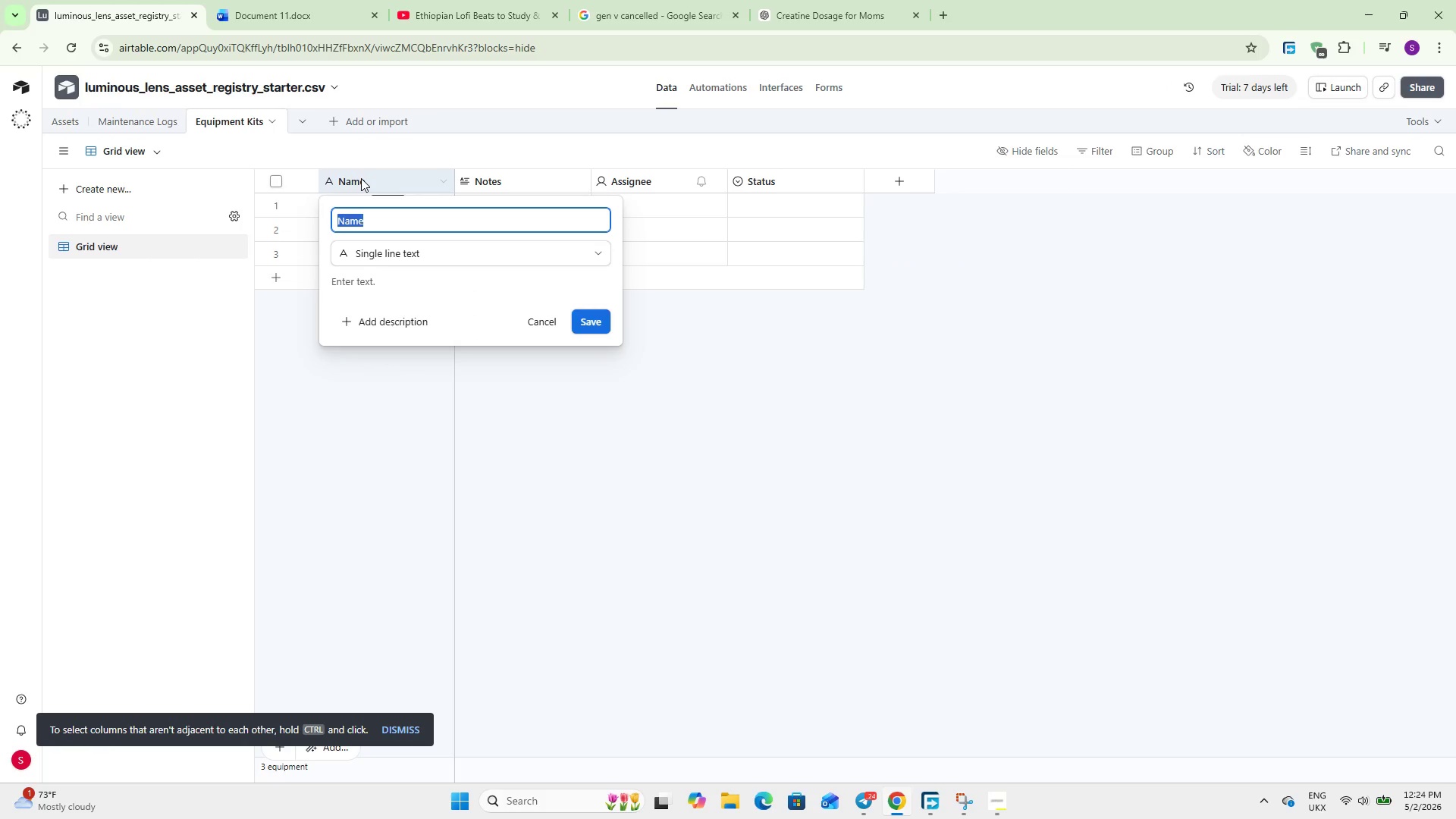 
type(Kiit )
key(Backspace)
key(Backspace)
key(Backspace)
type(t Name)
 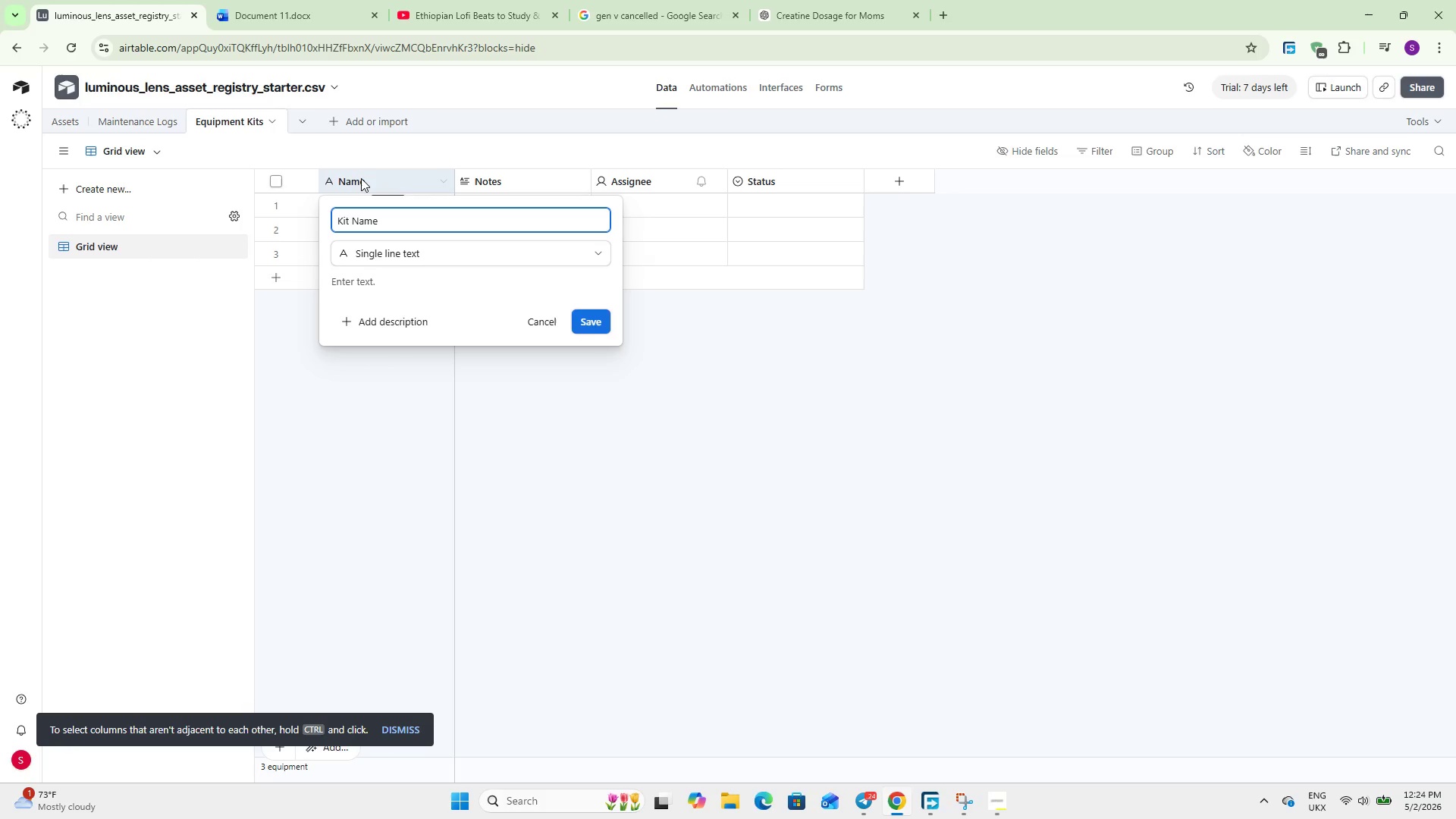 
left_click([598, 328])
 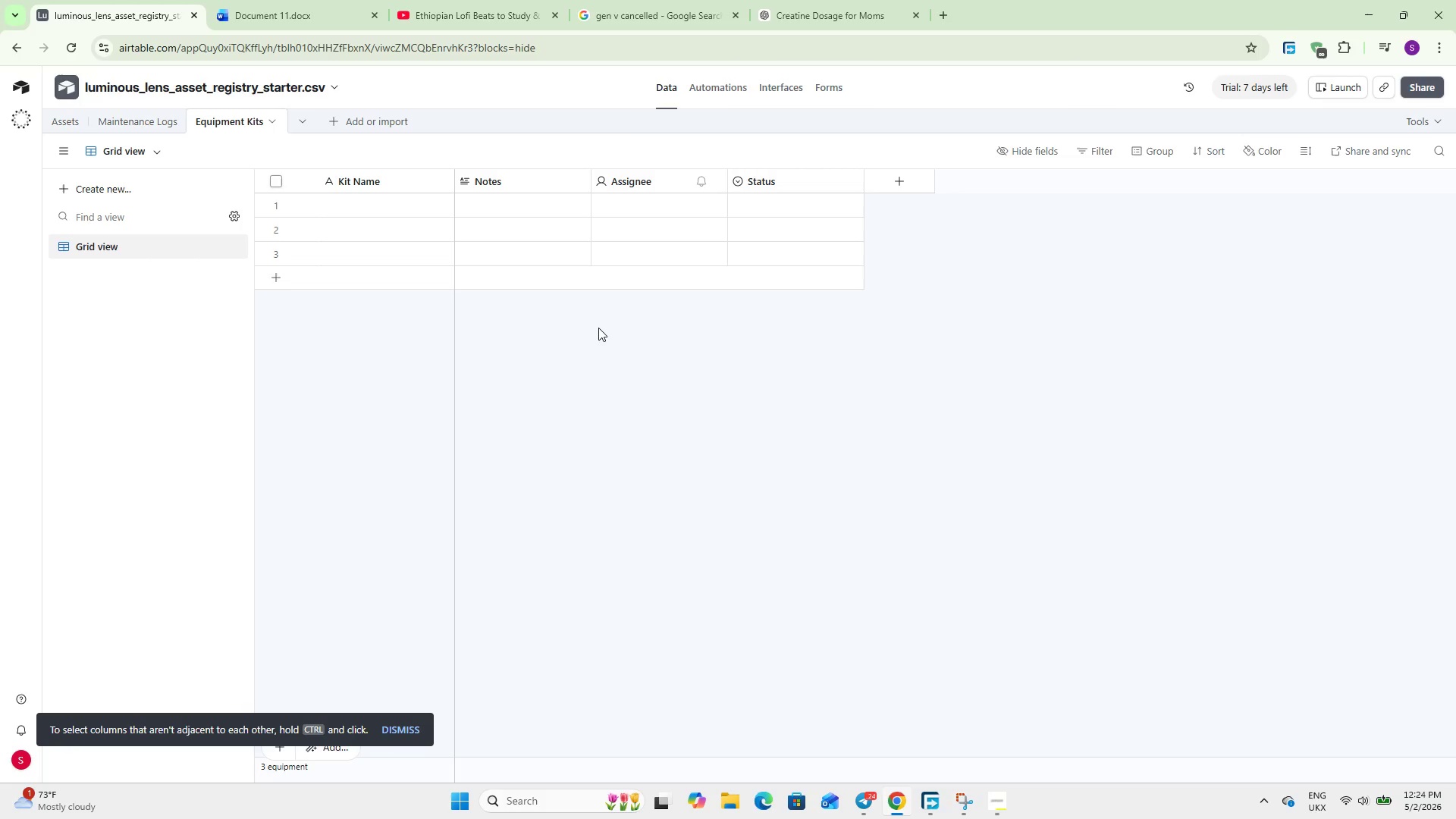 
wait(12.47)
 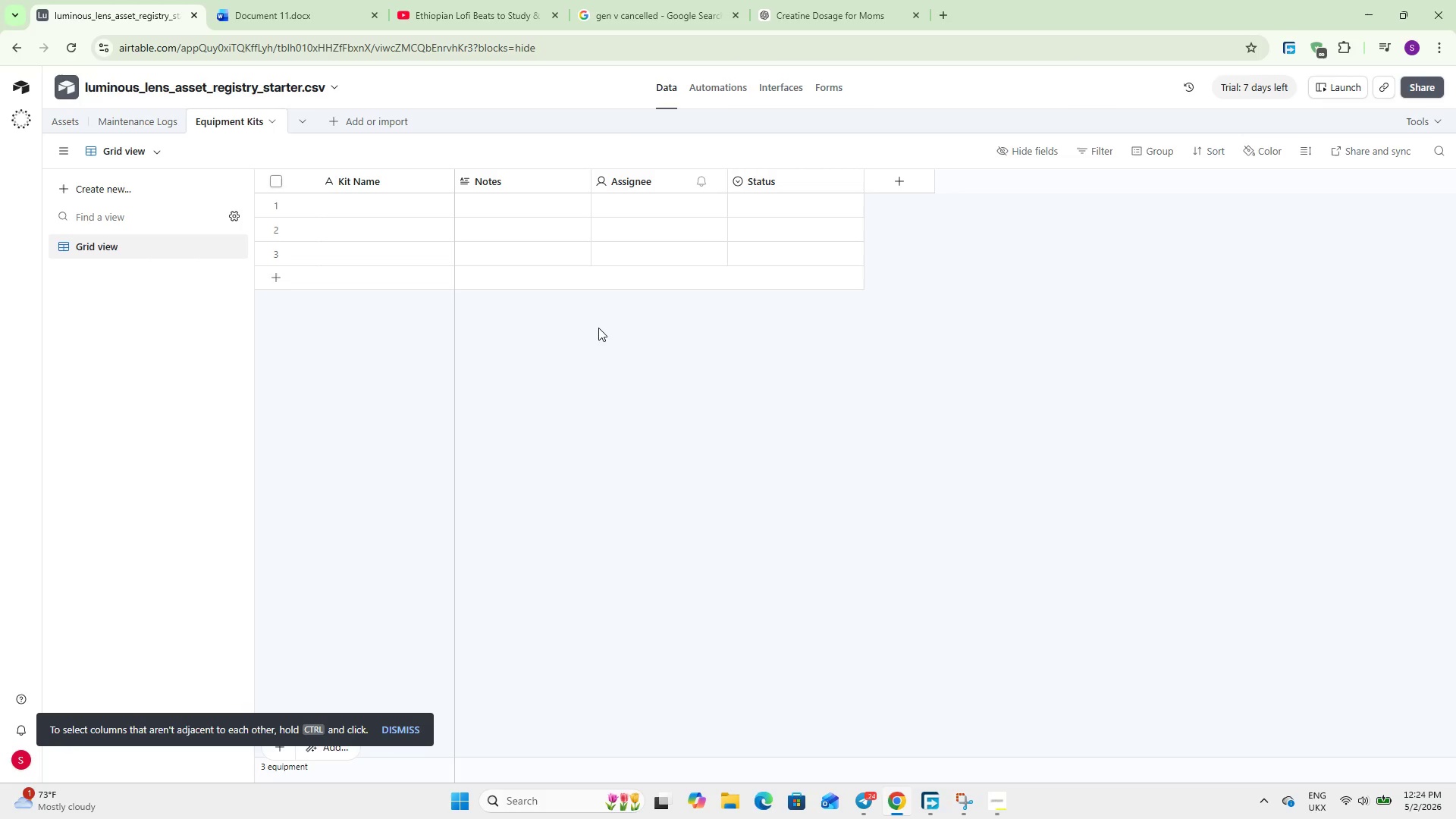 
double_click([498, 181])
 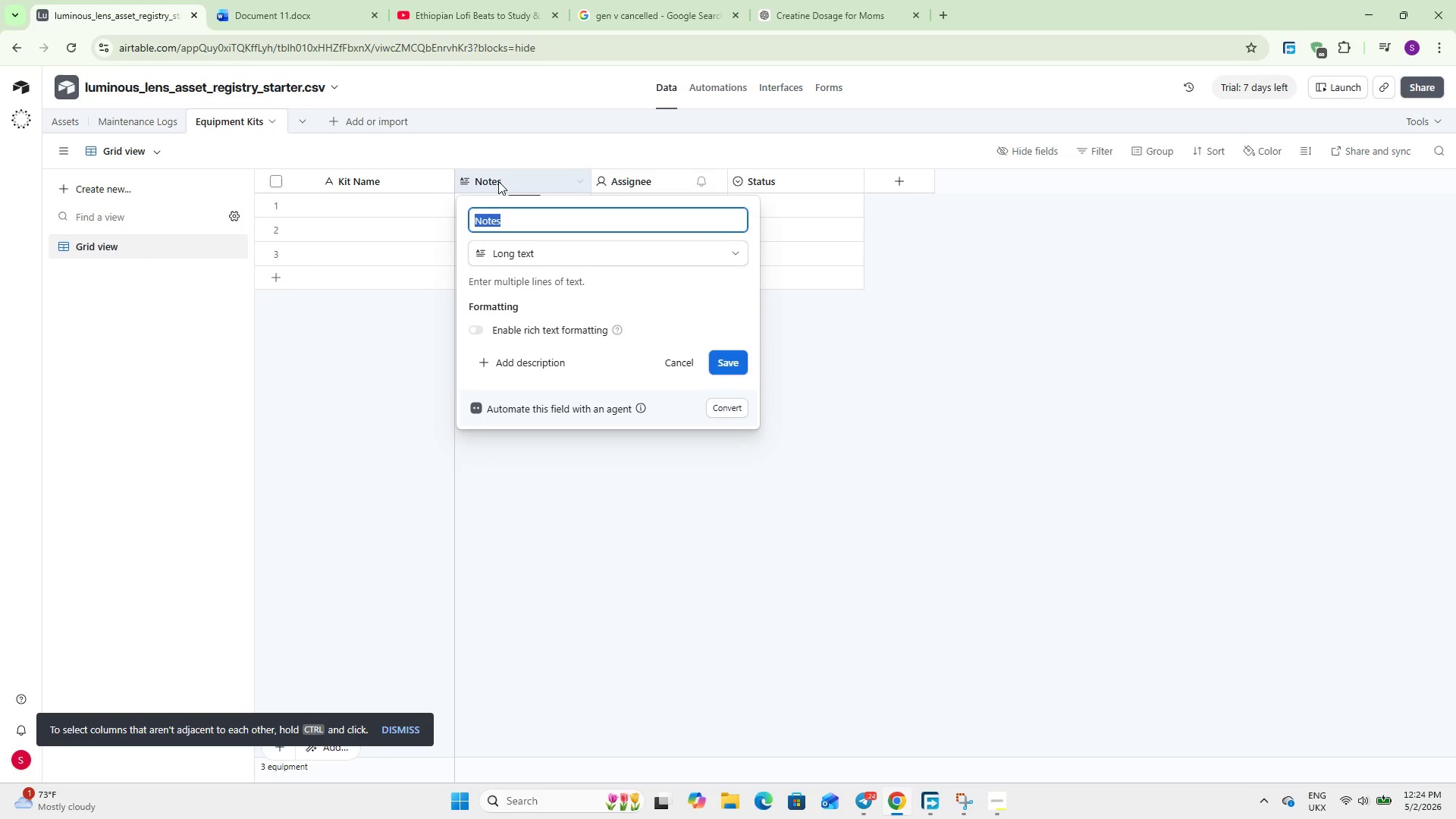 
type(Included Assets)
 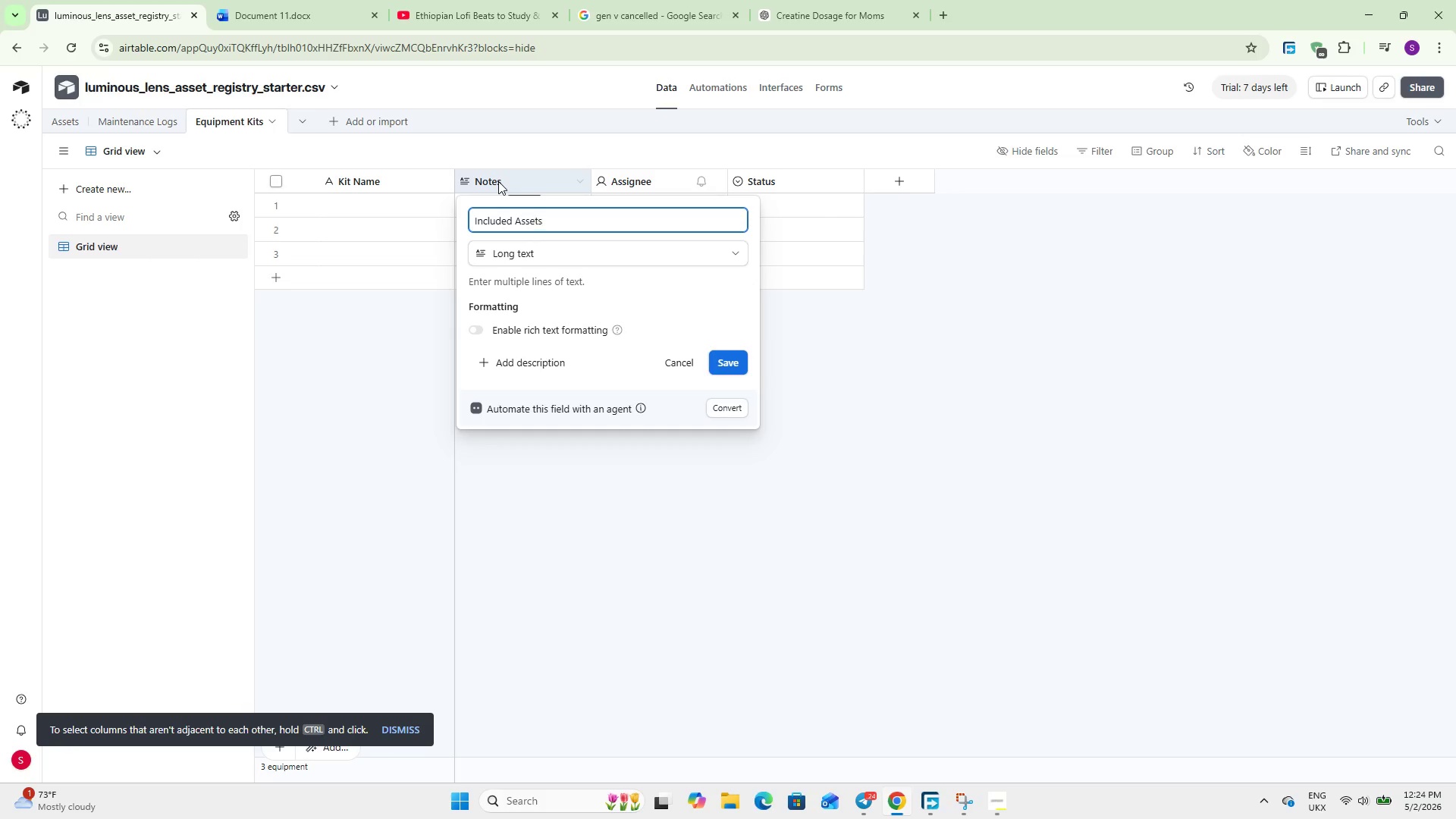 
left_click([527, 241])
 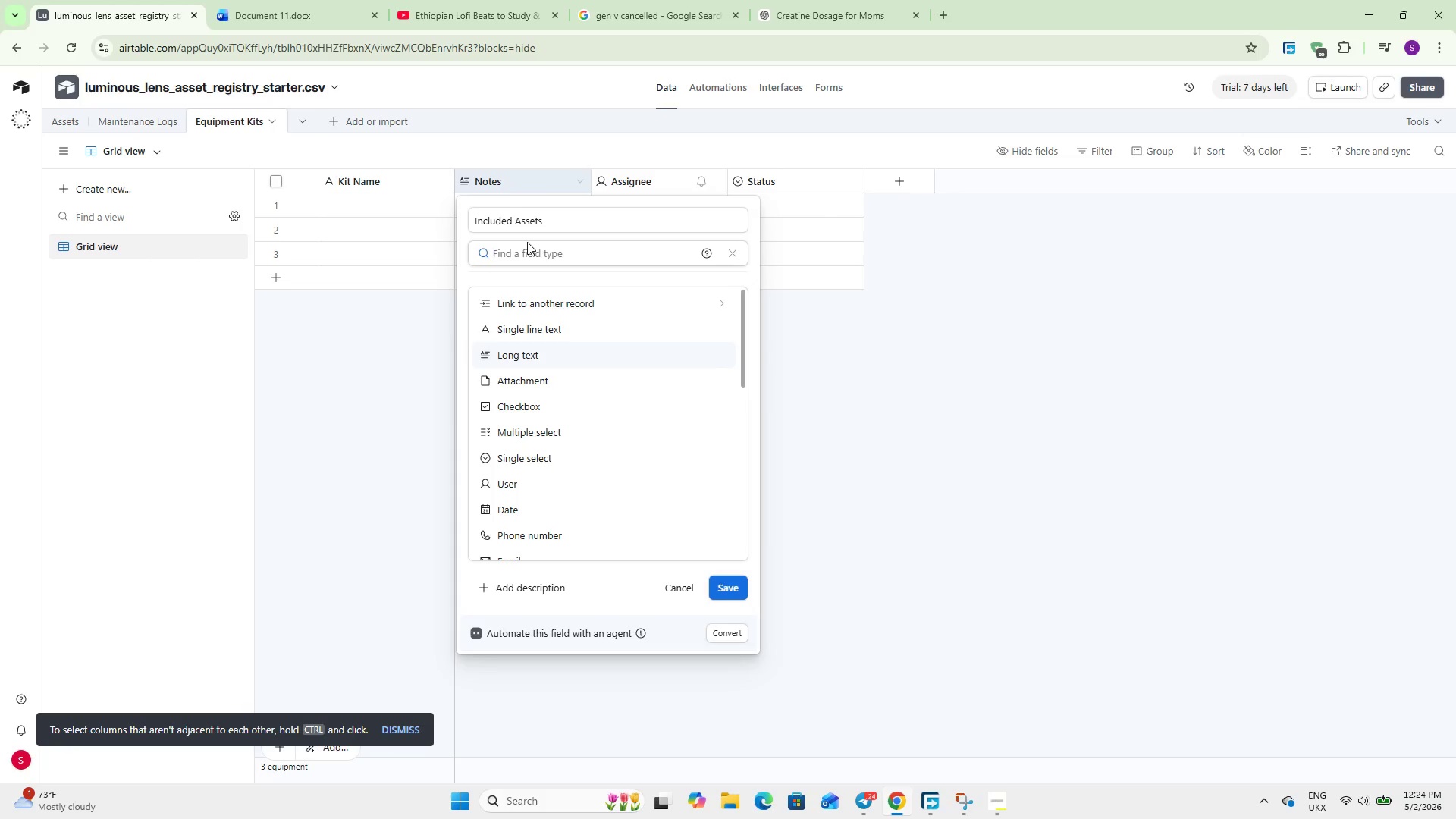 
type(link)
 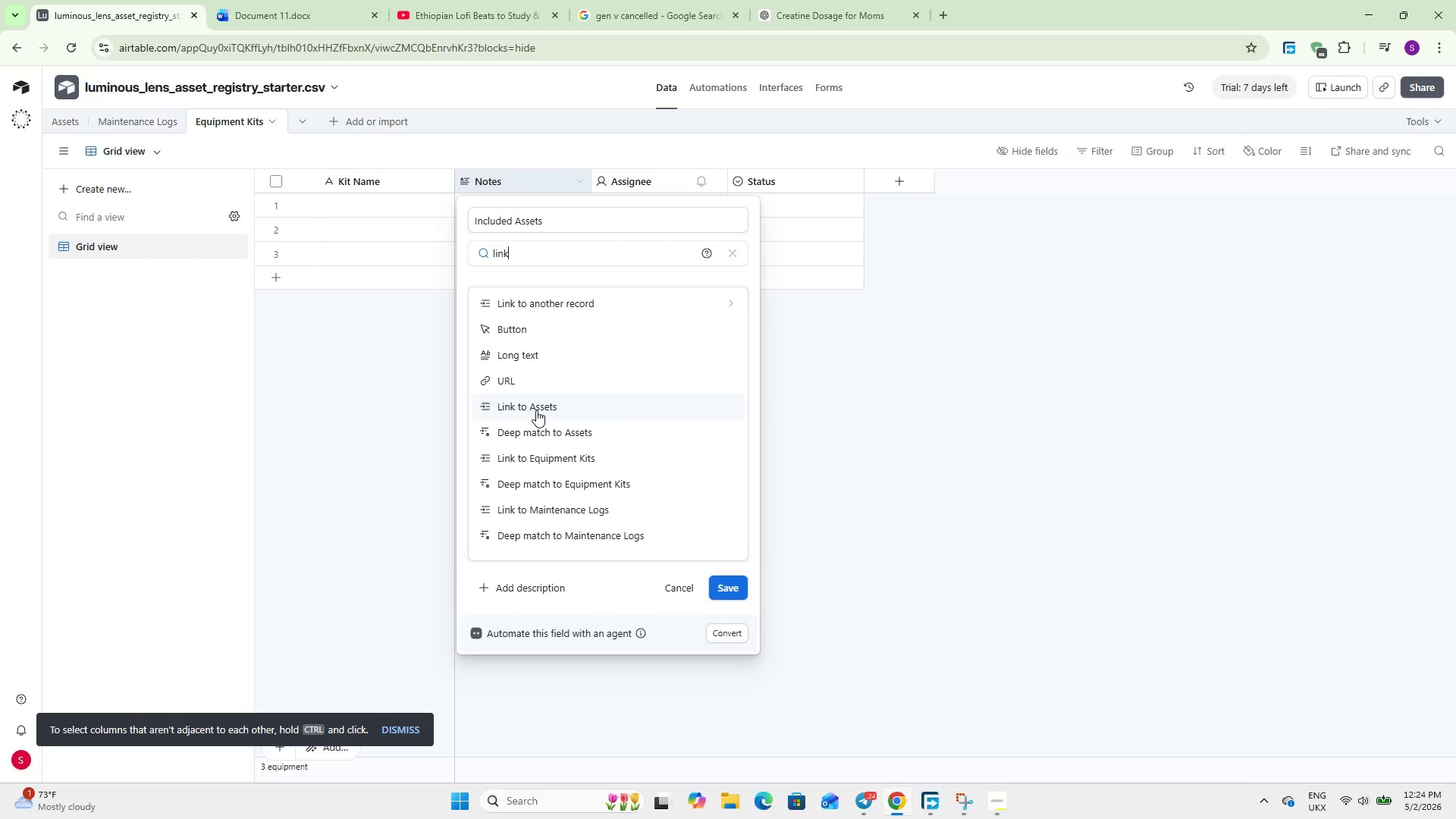 
left_click([537, 411])
 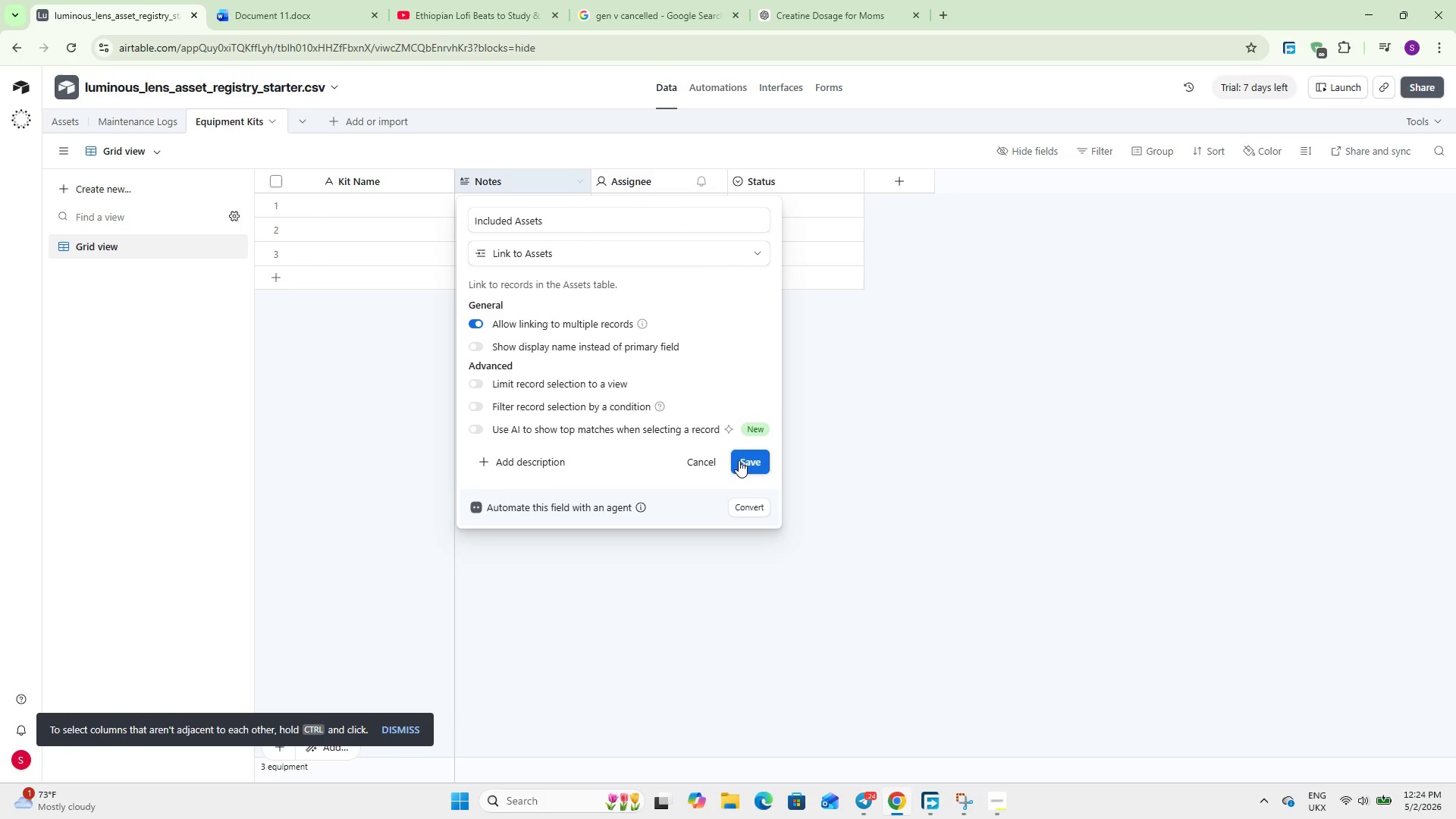 
left_click([747, 460])
 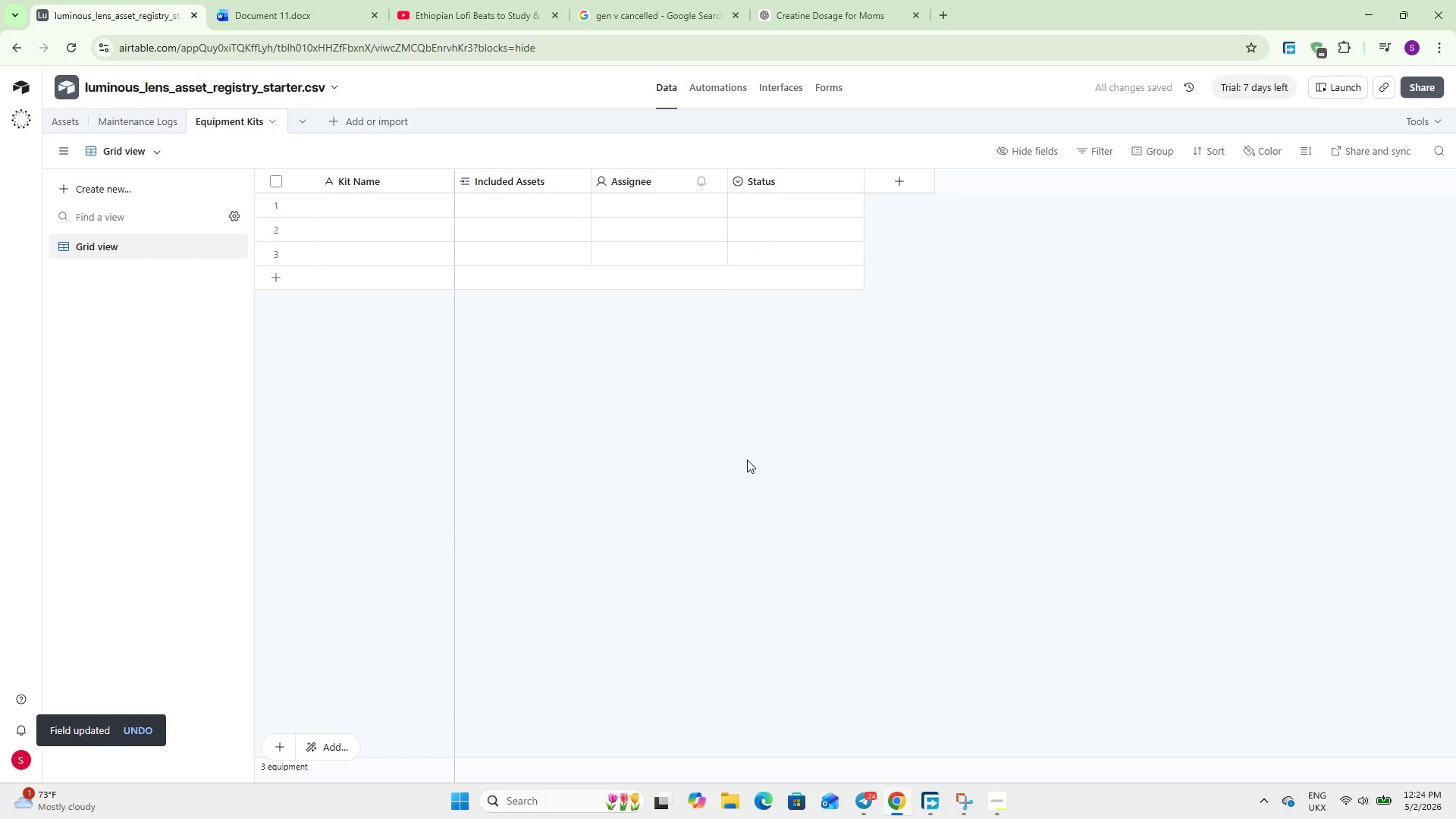 
wait(7.72)
 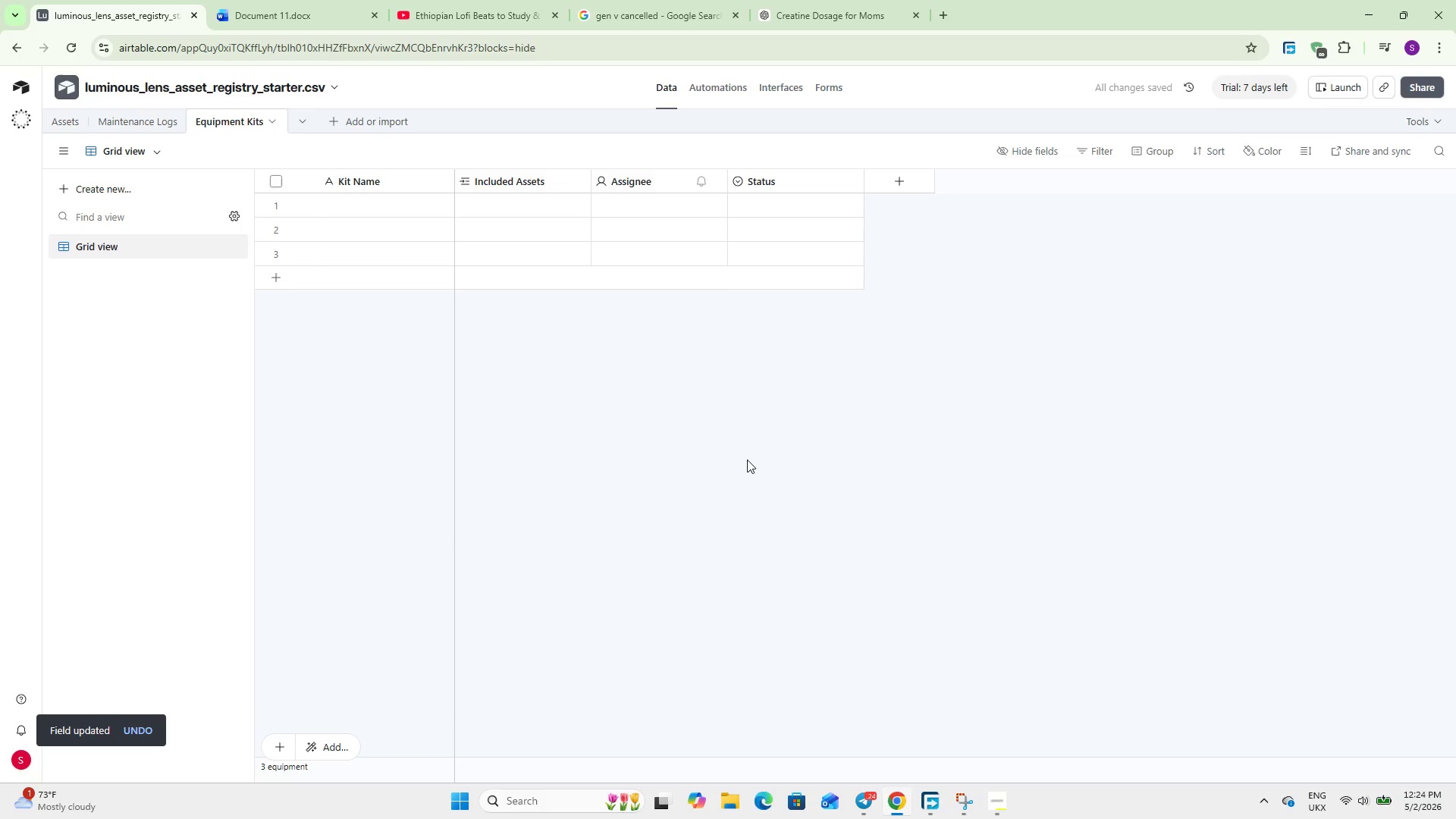 
left_click([331, 117])
 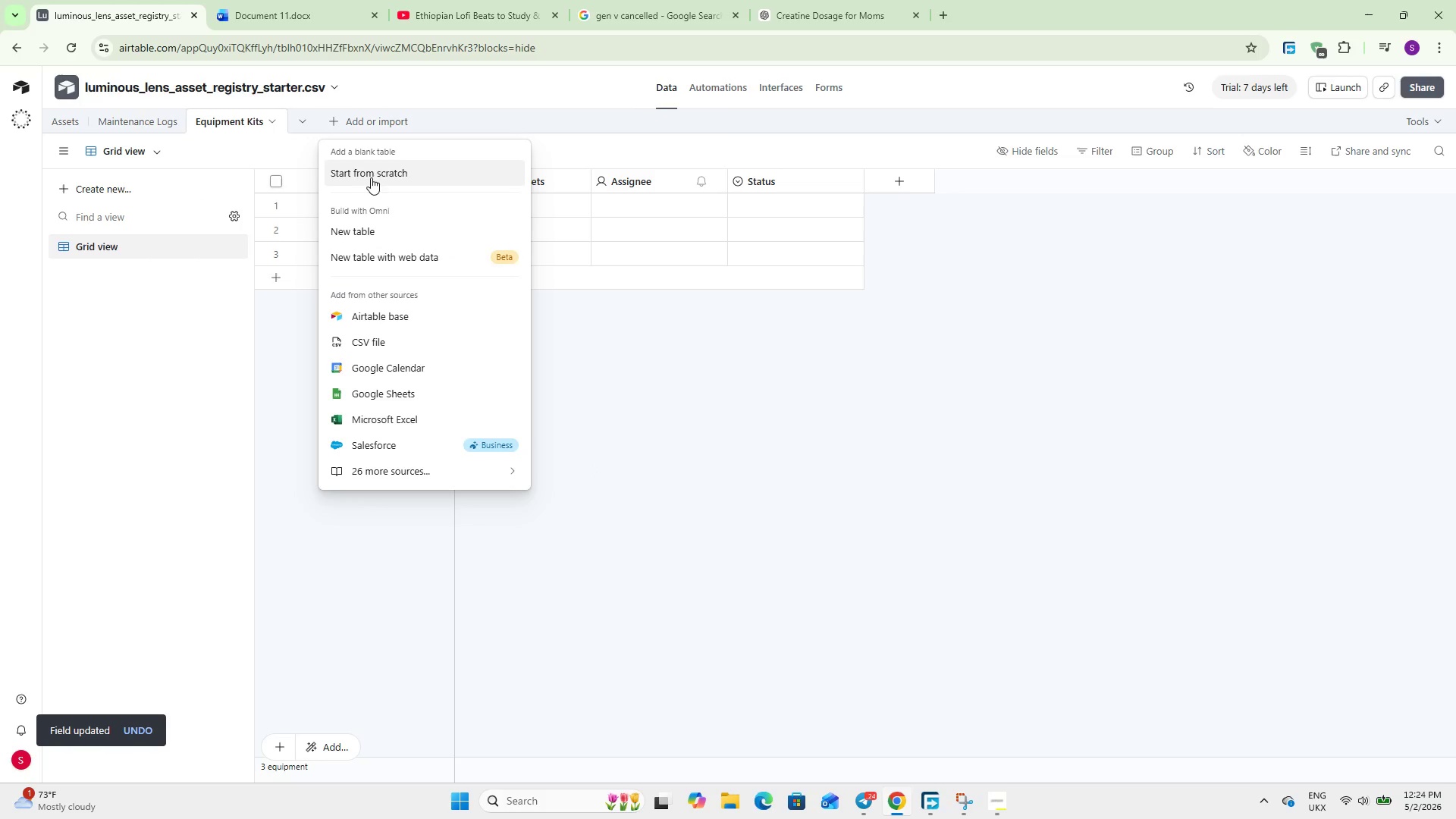 
left_click([372, 179])
 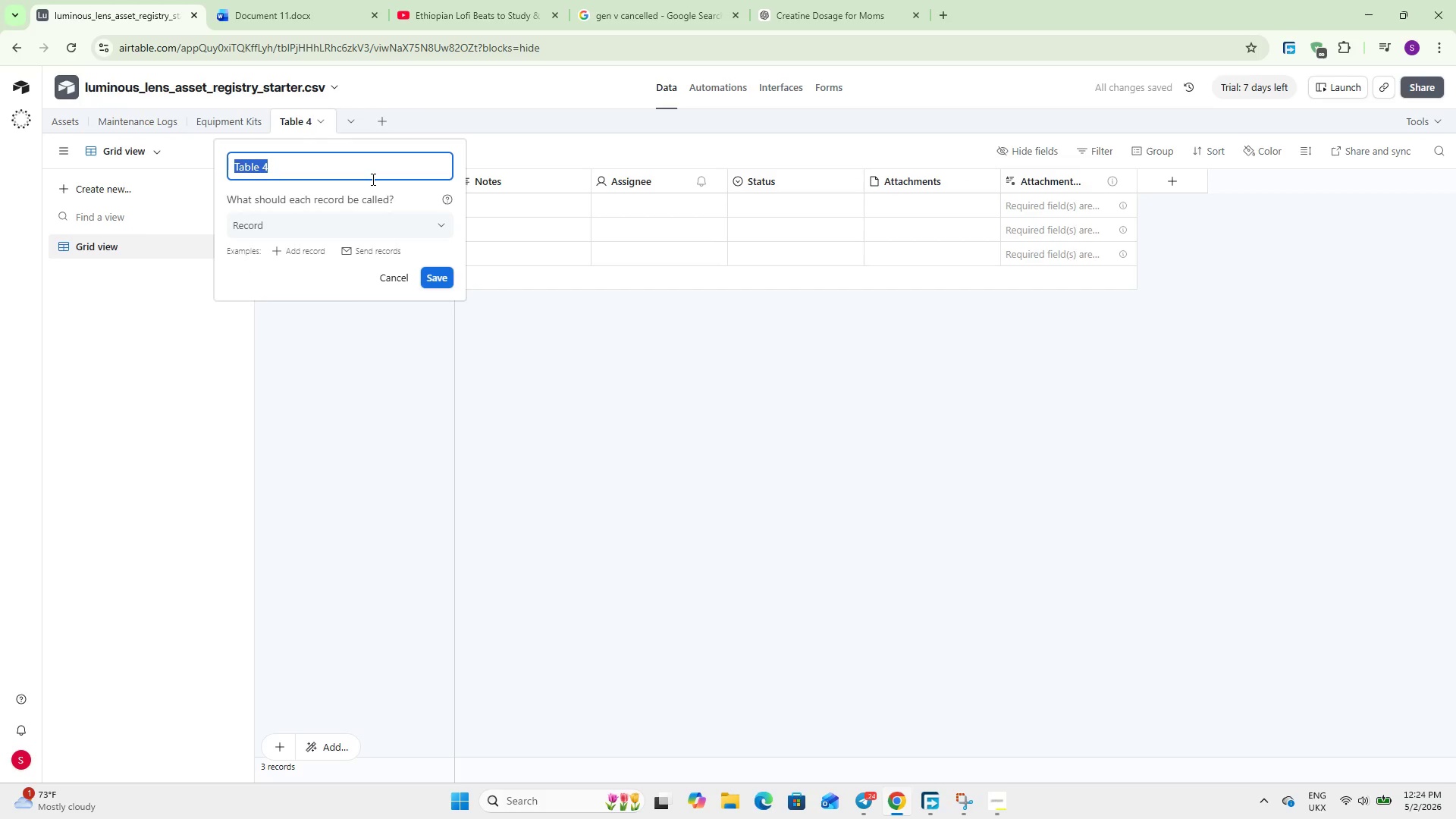 
type(Assignments)
 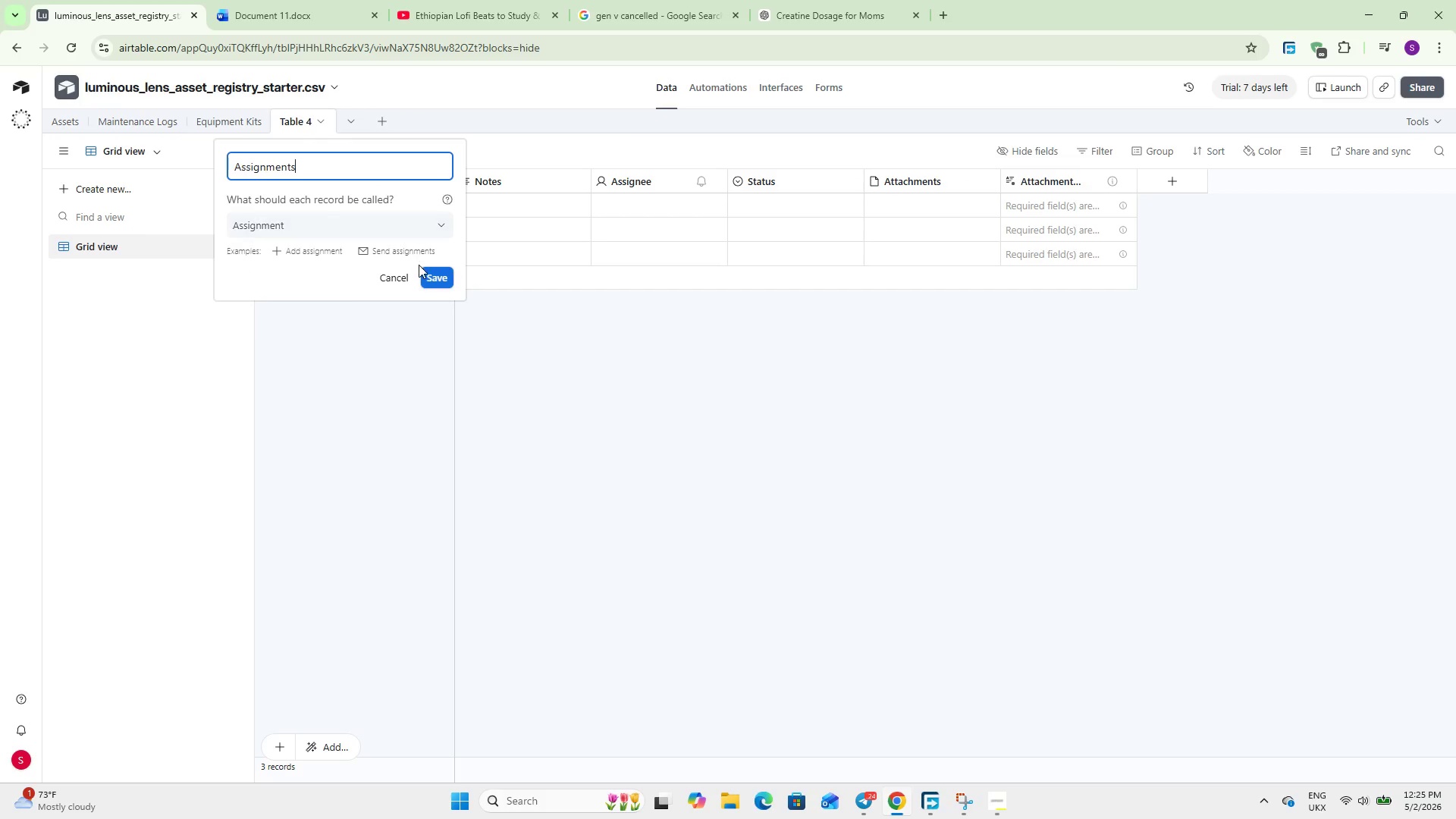 
left_click([425, 278])
 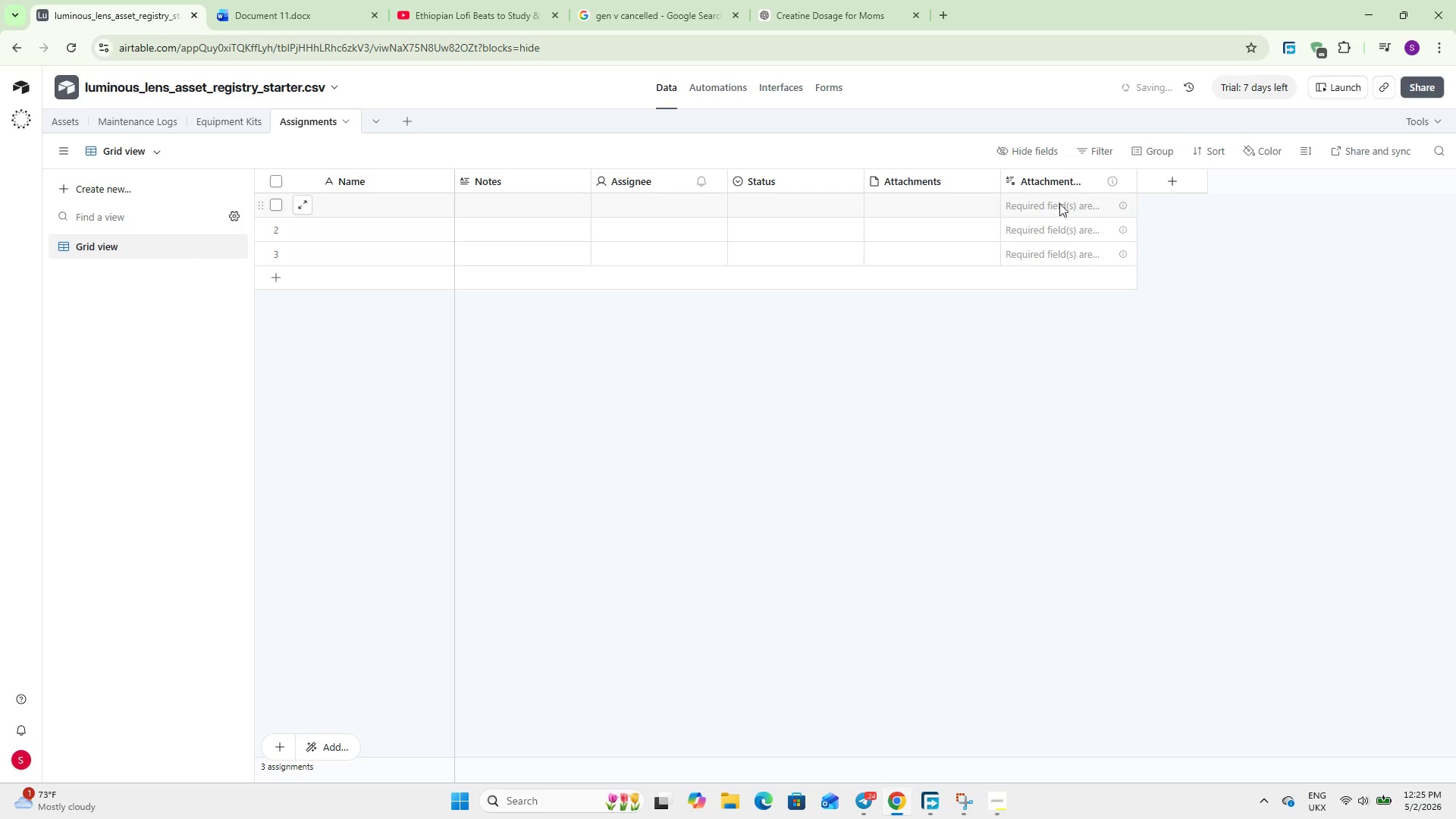 
right_click([1048, 188])
 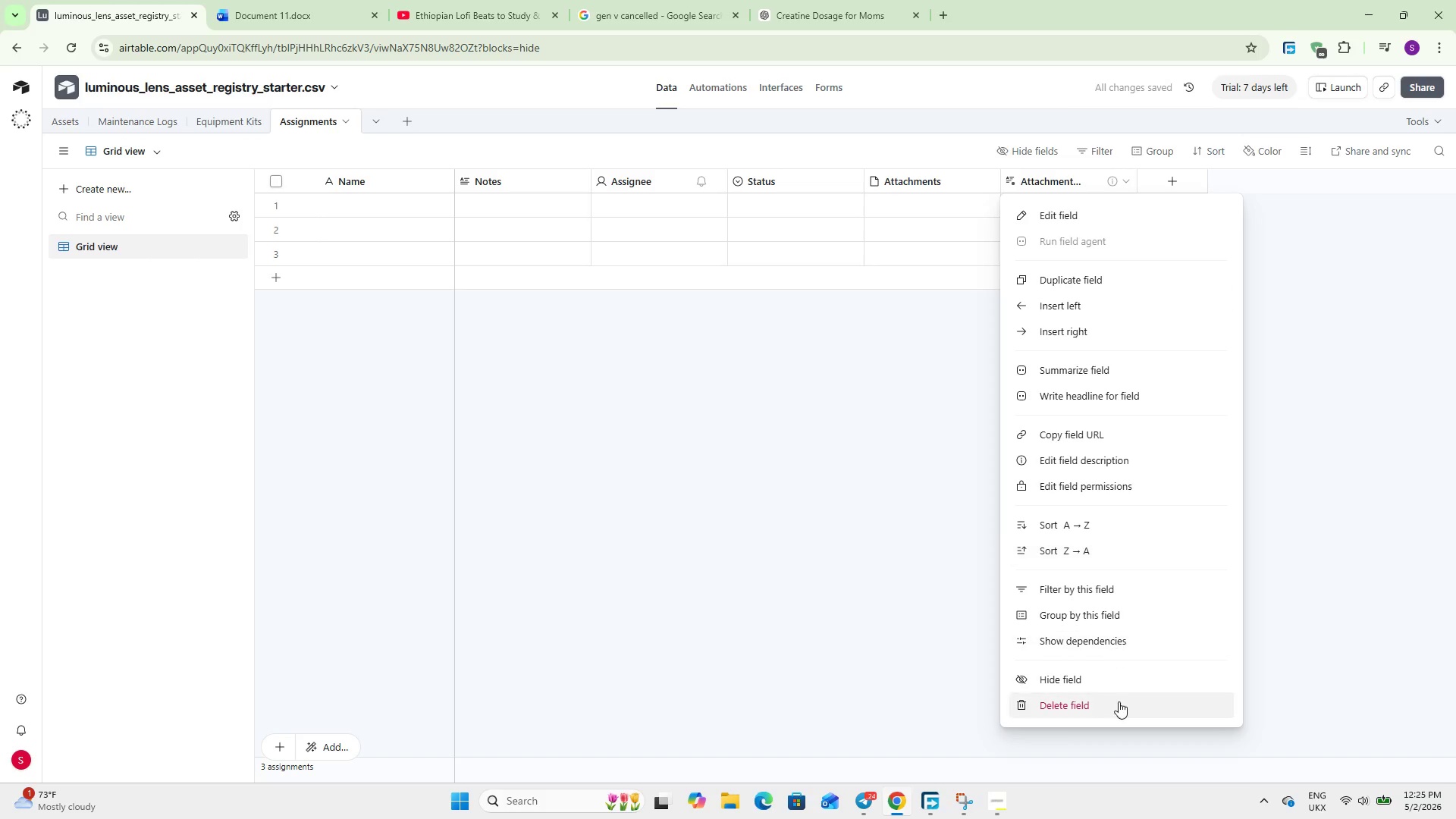 
left_click([1116, 714])
 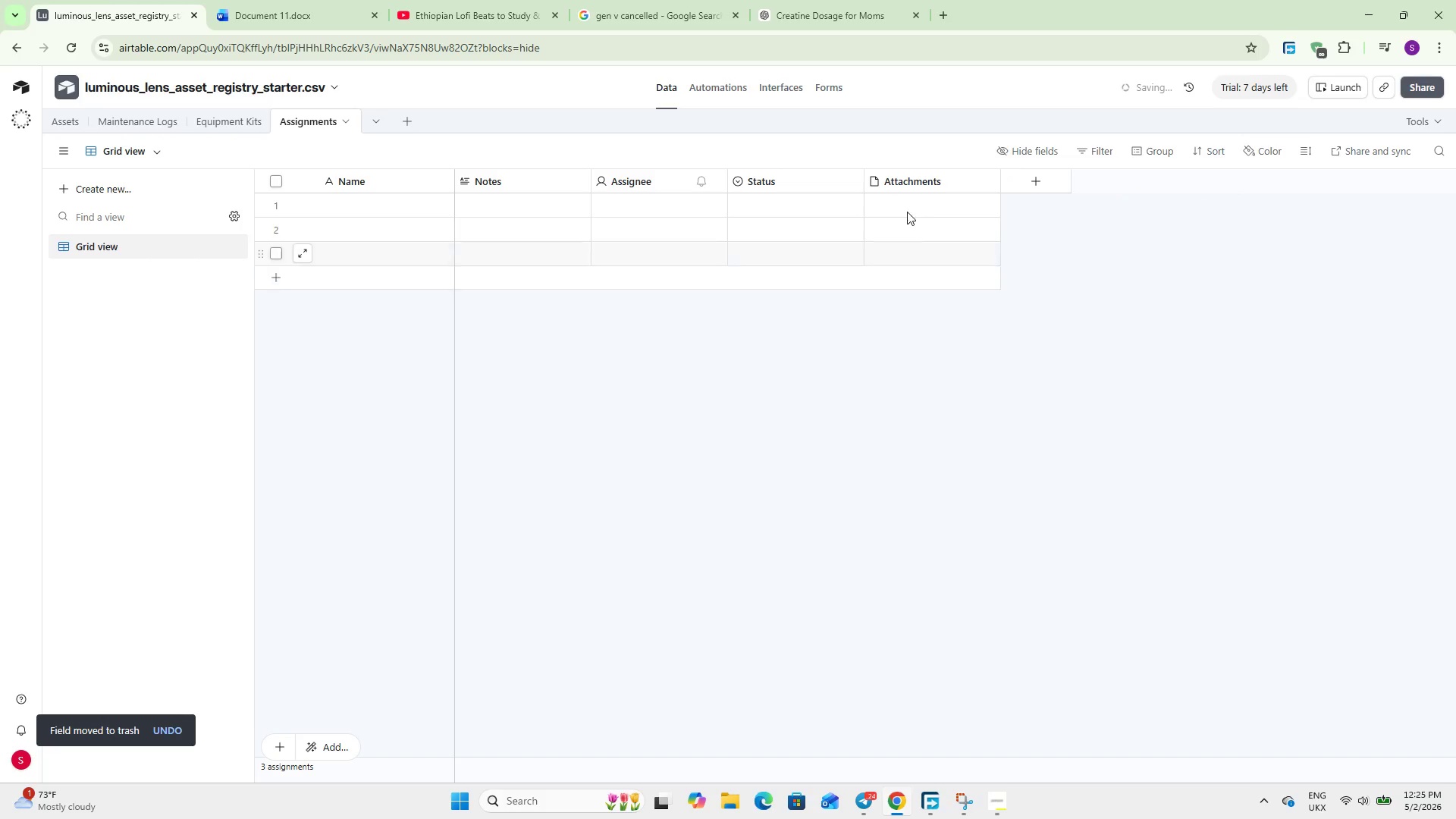 
right_click([912, 175])
 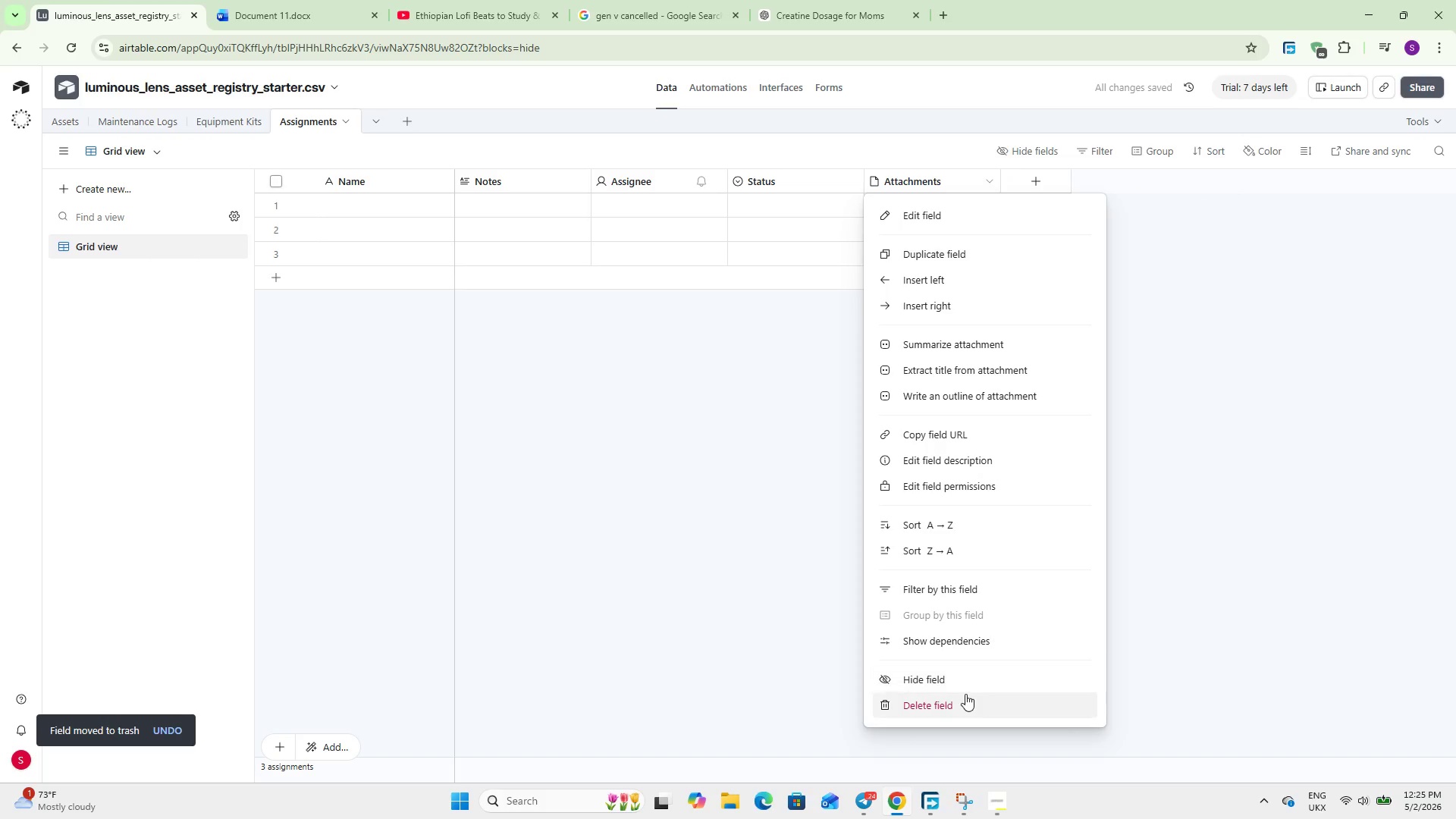 
left_click([965, 698])
 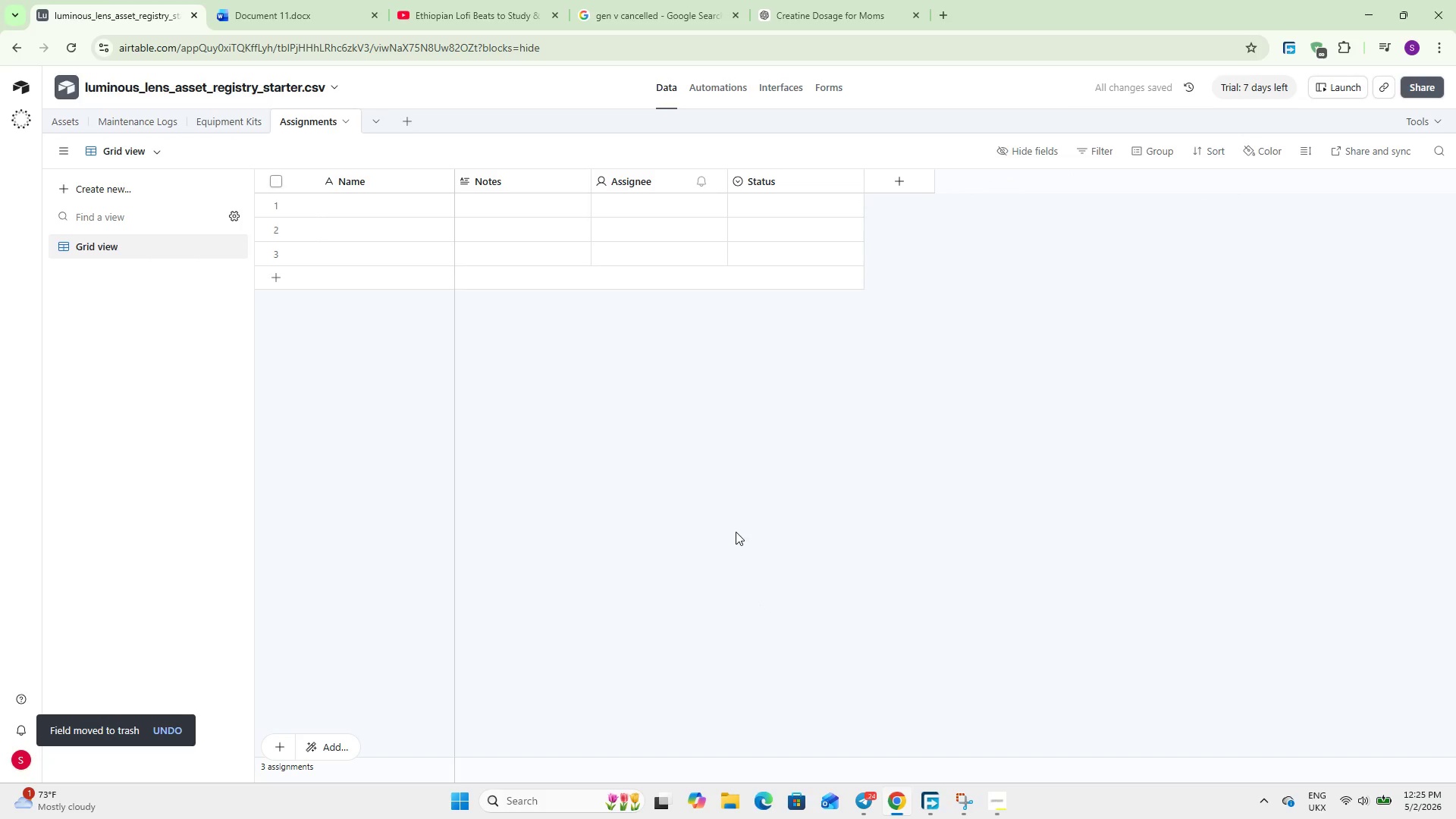 
wait(6.16)
 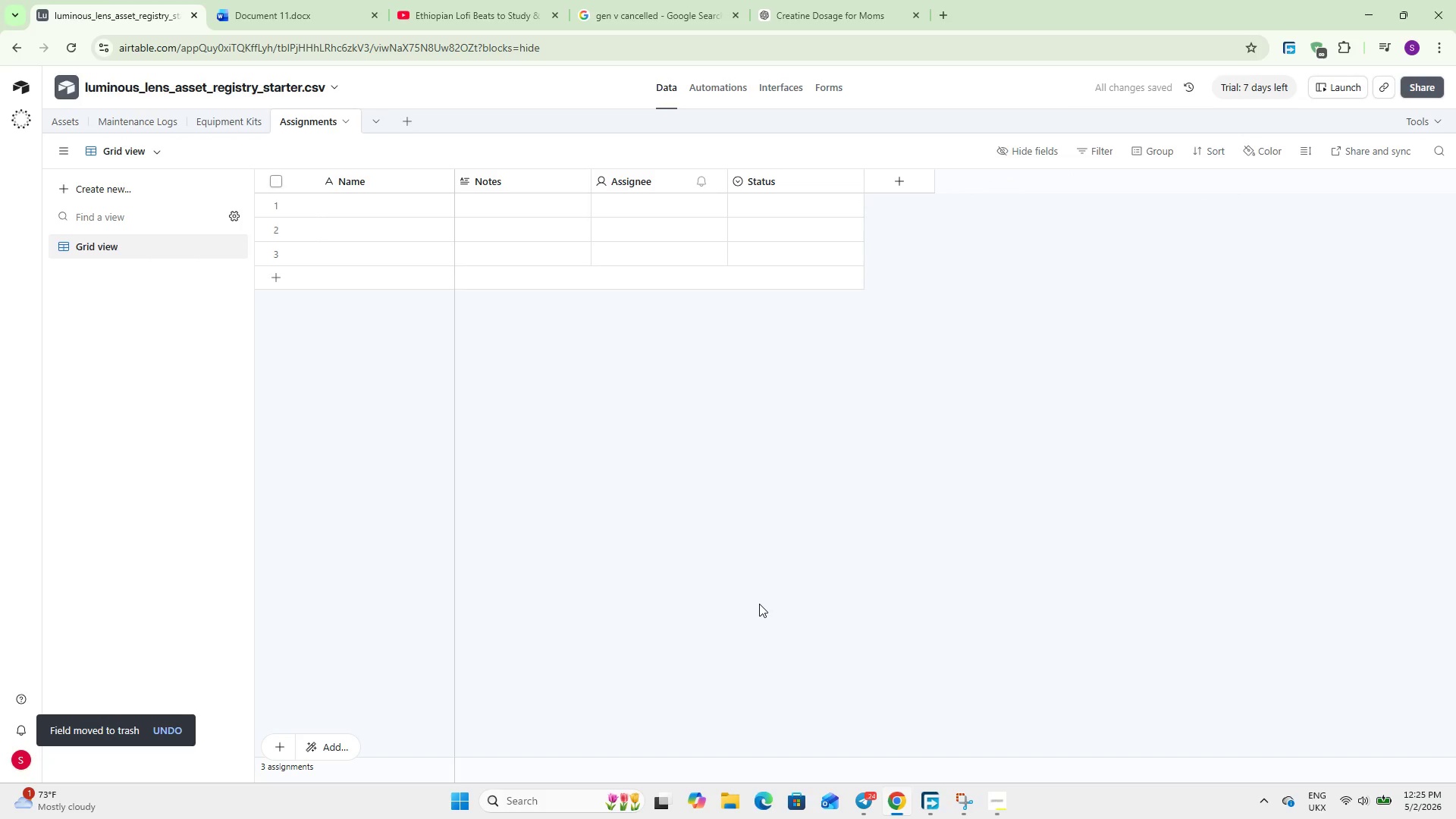 
double_click([392, 183])
 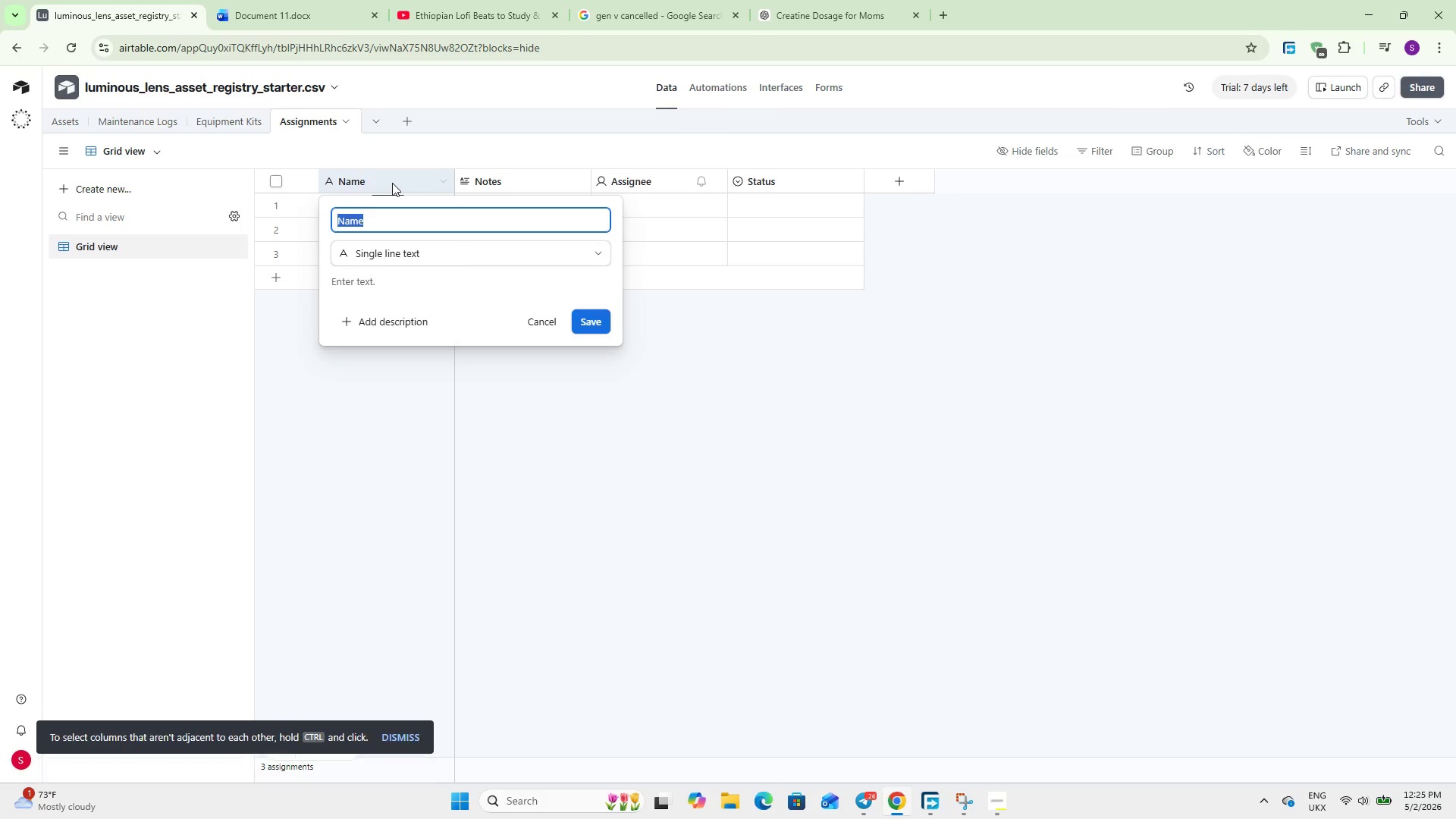 
type(Project Name)
 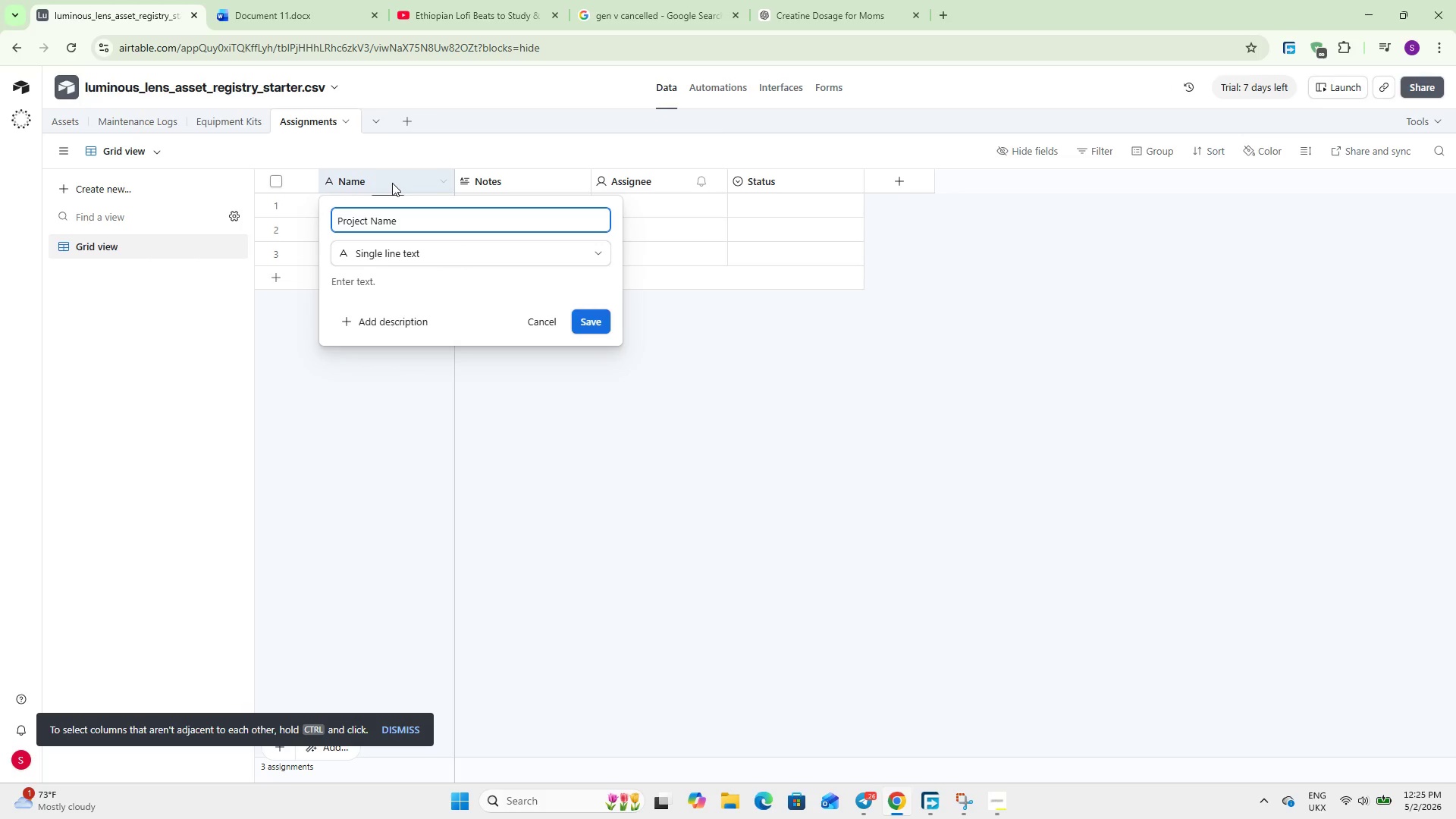 
left_click([592, 312])
 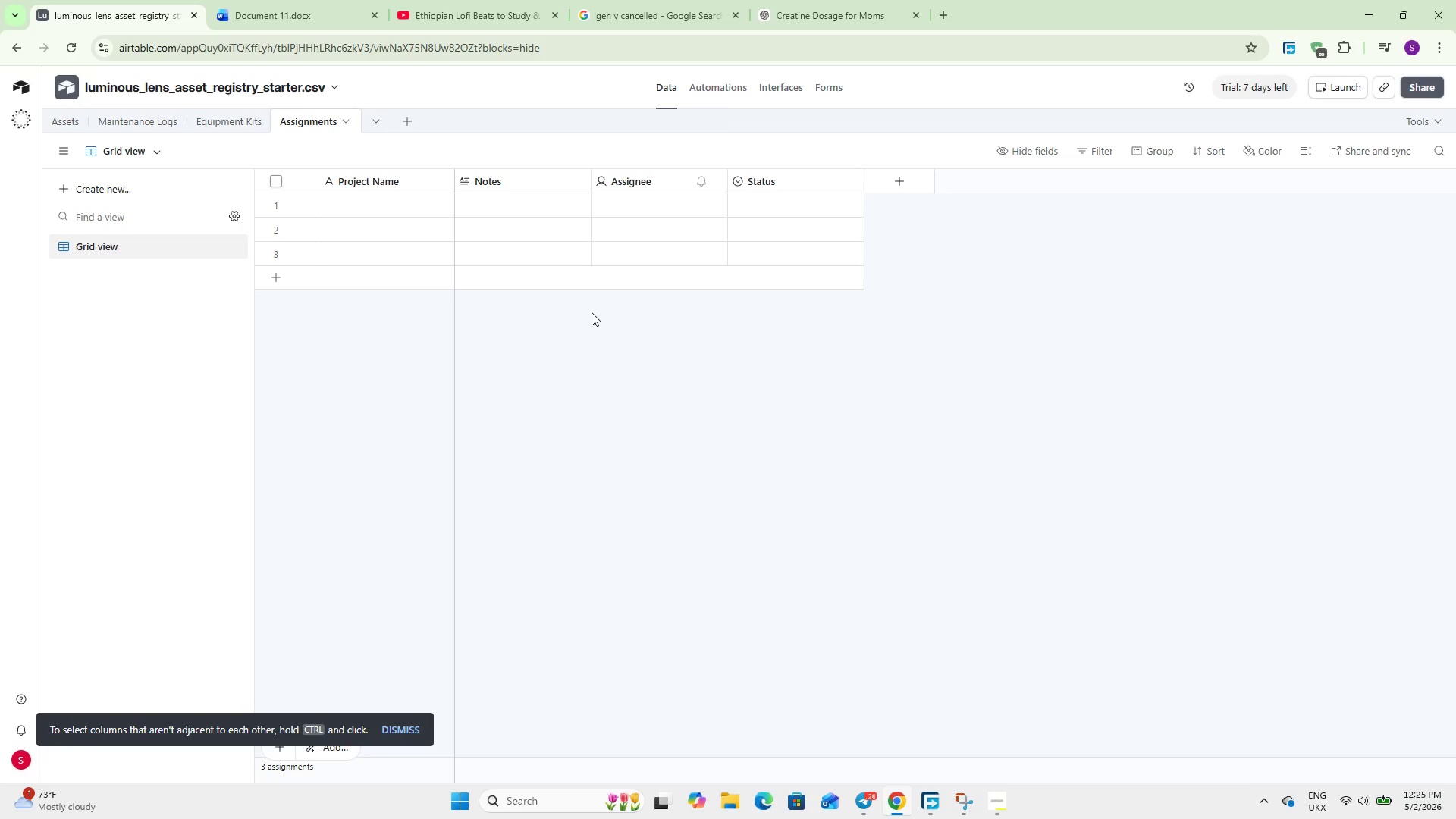 
wait(23.2)
 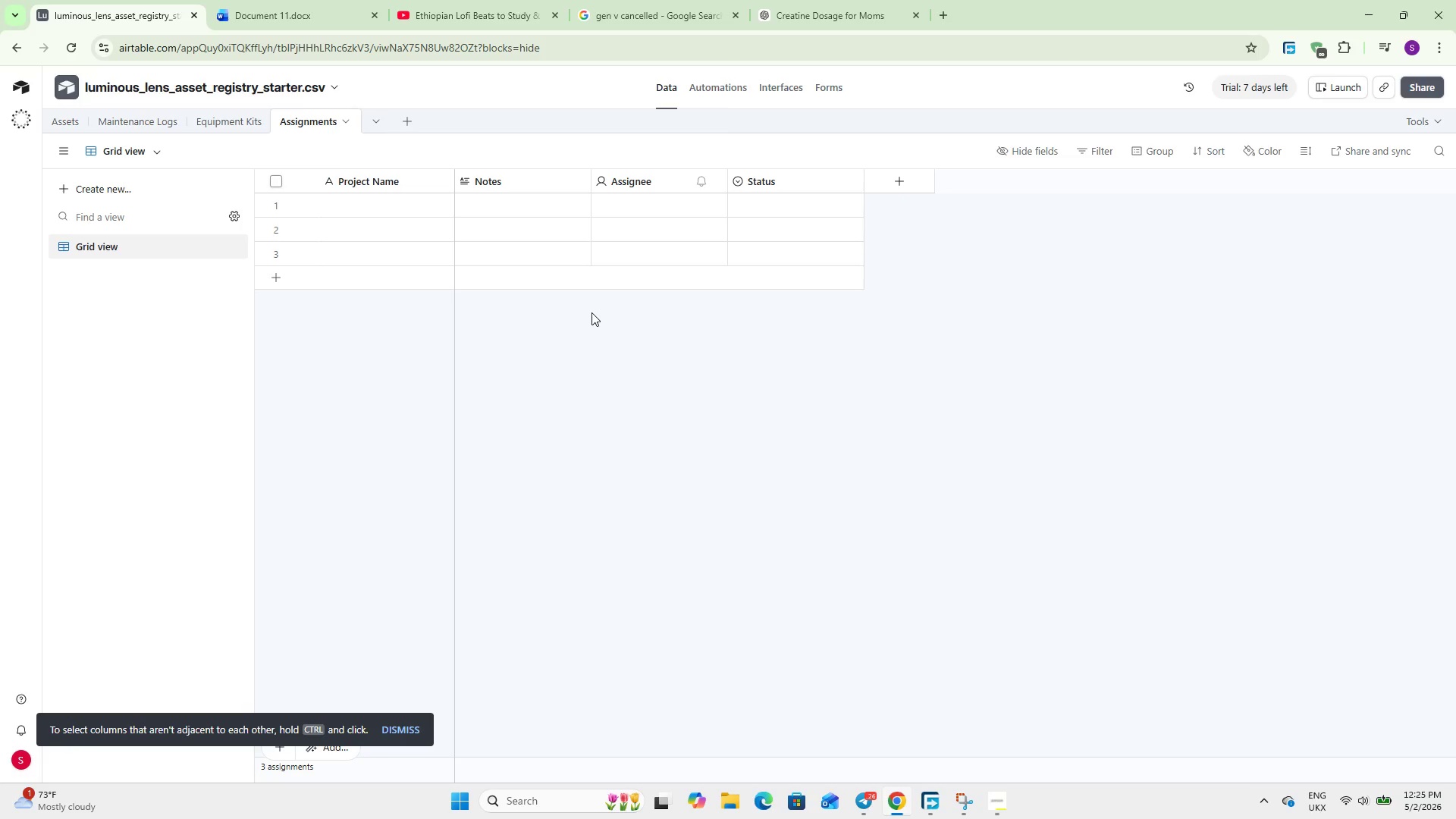 
double_click([509, 186])
 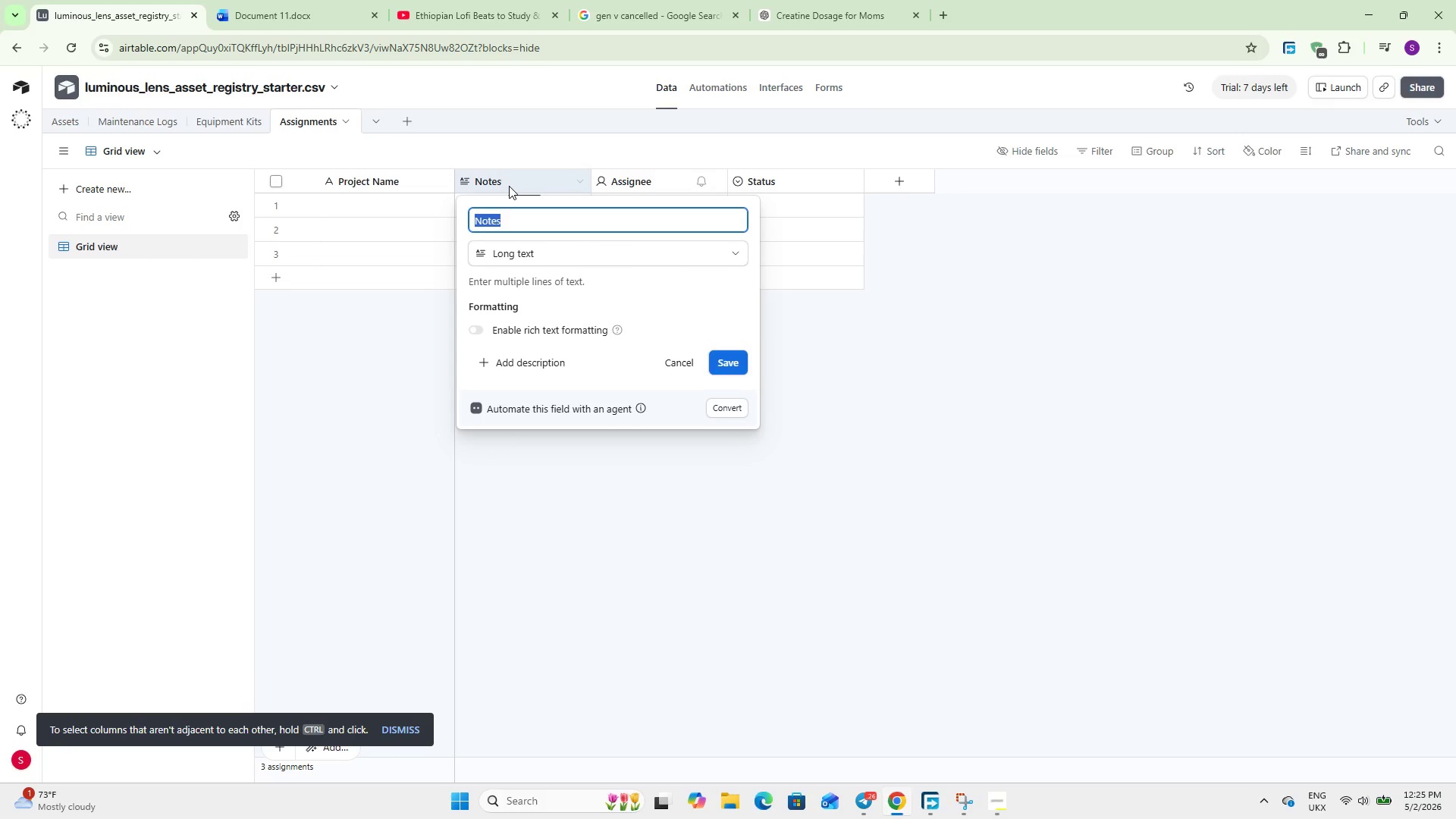 
type(Kit Assigned)
 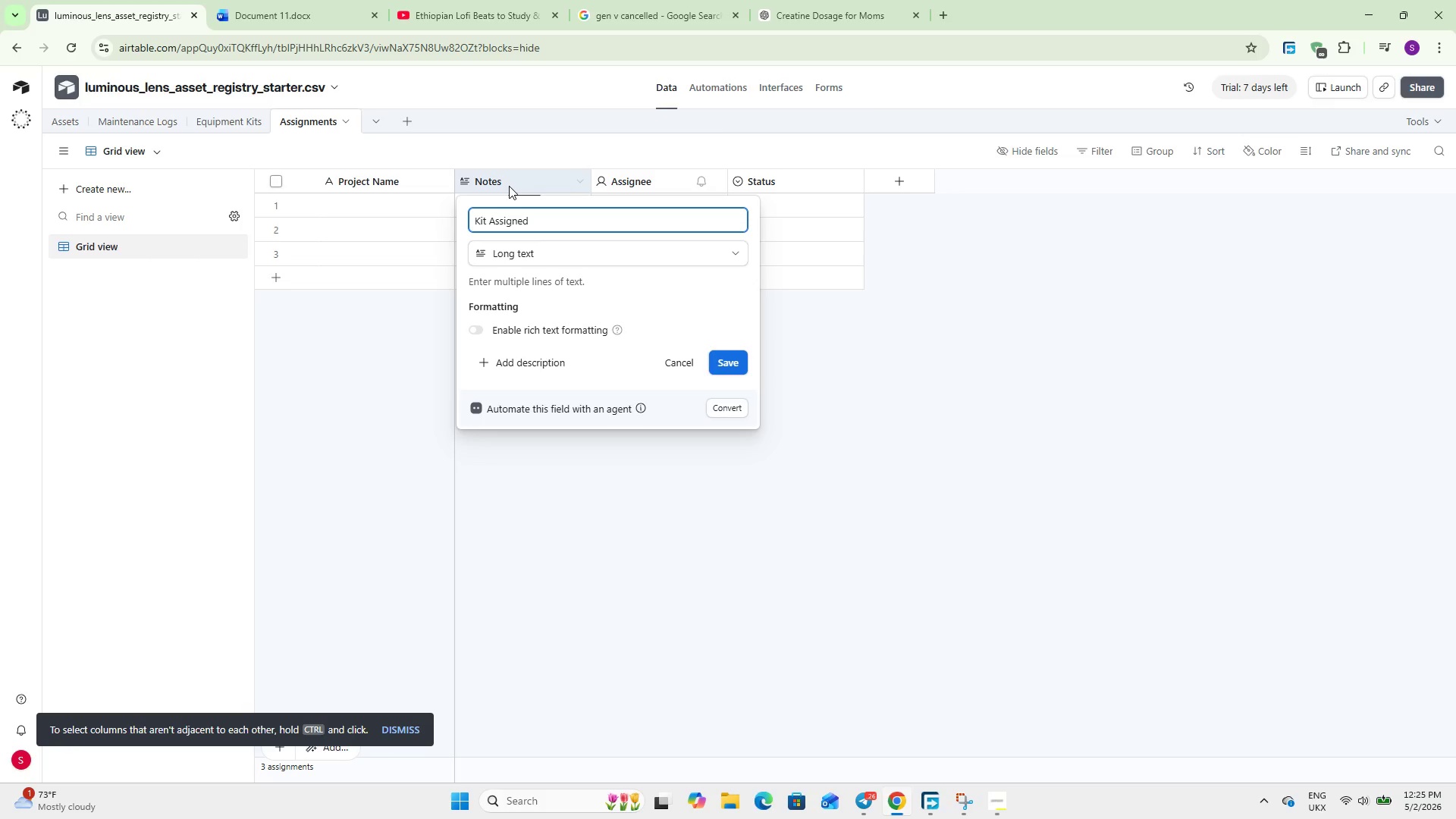 
left_click([539, 253])
 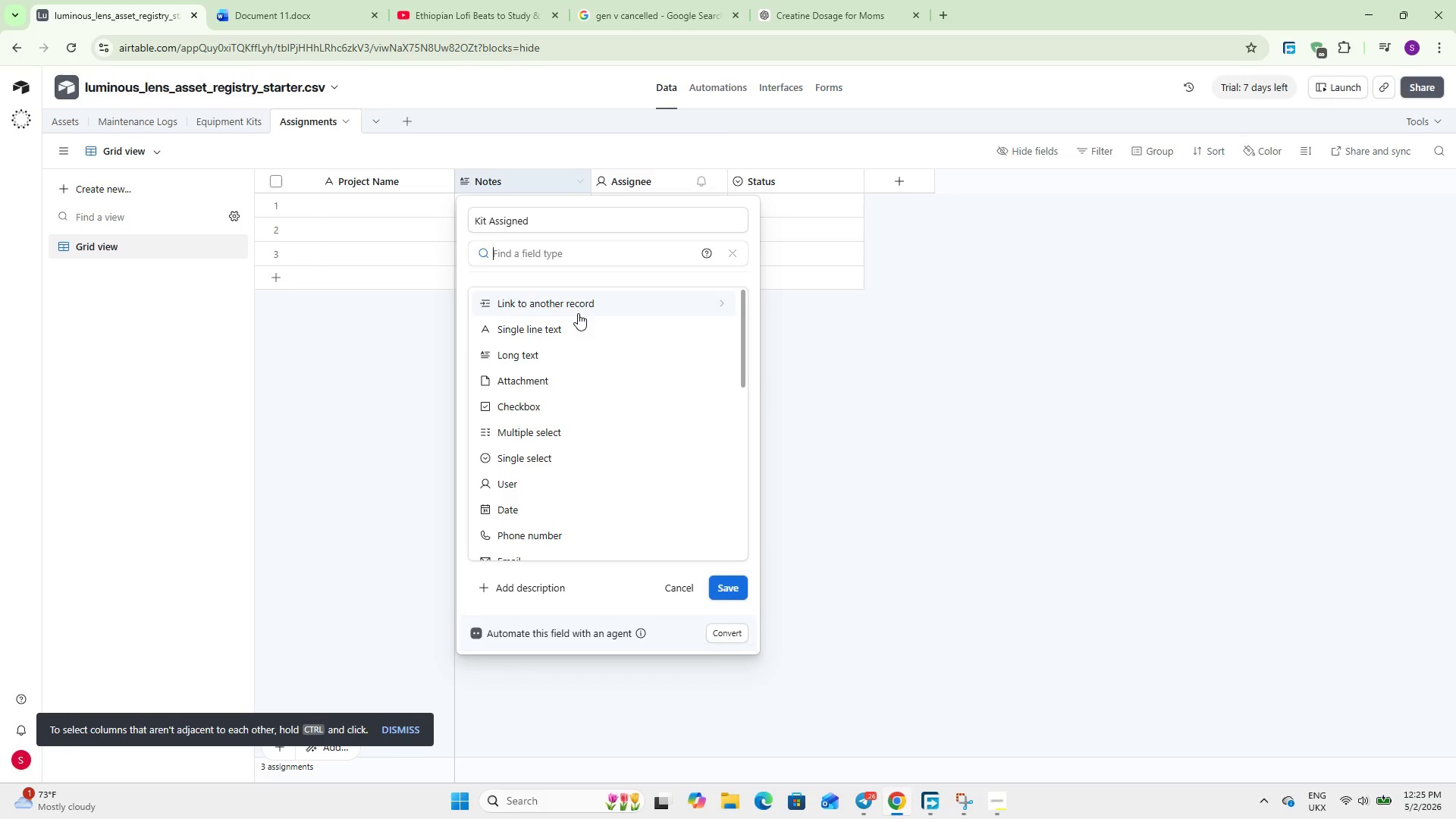 
wait(6.48)
 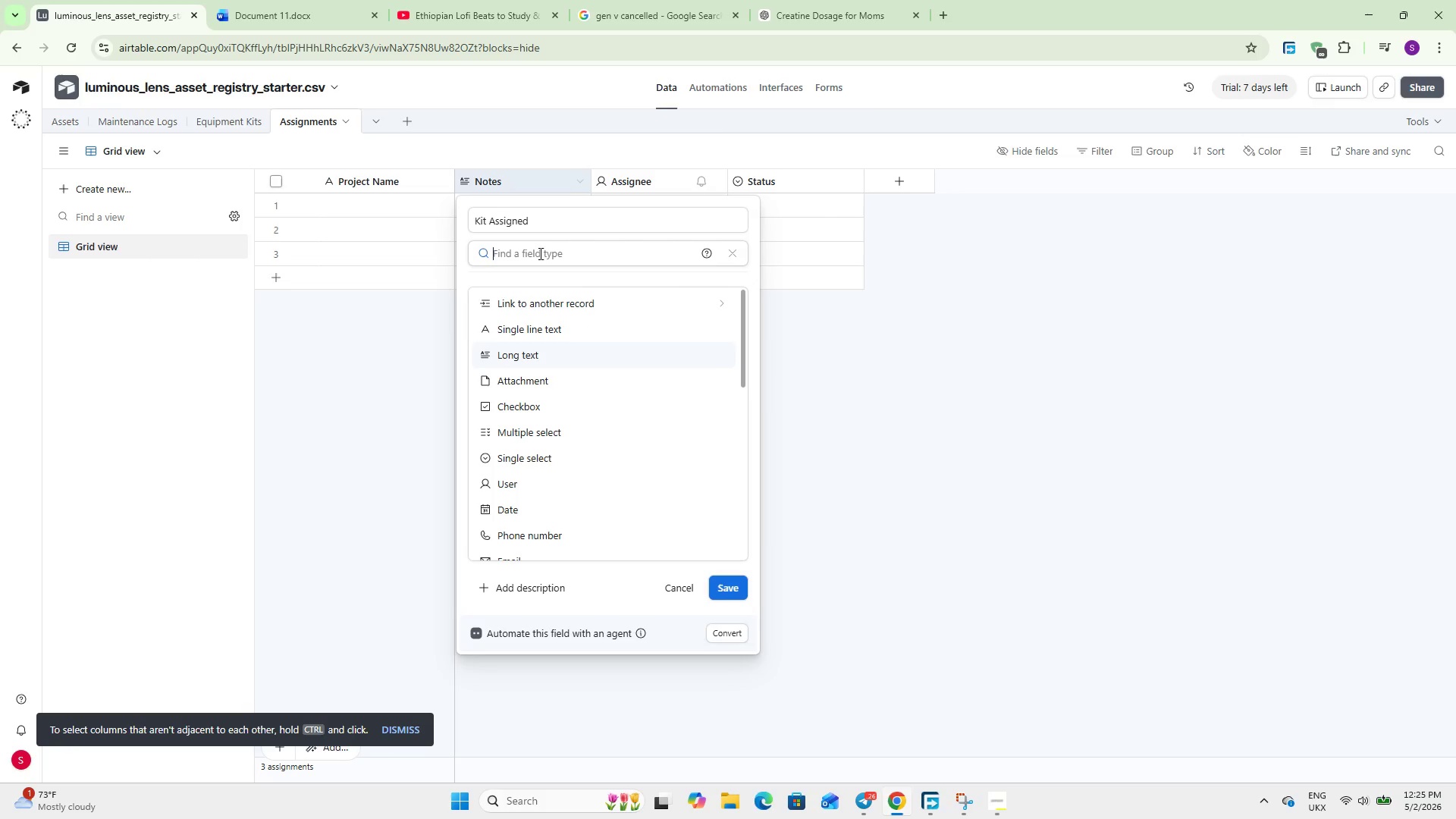 
left_click([563, 384])
 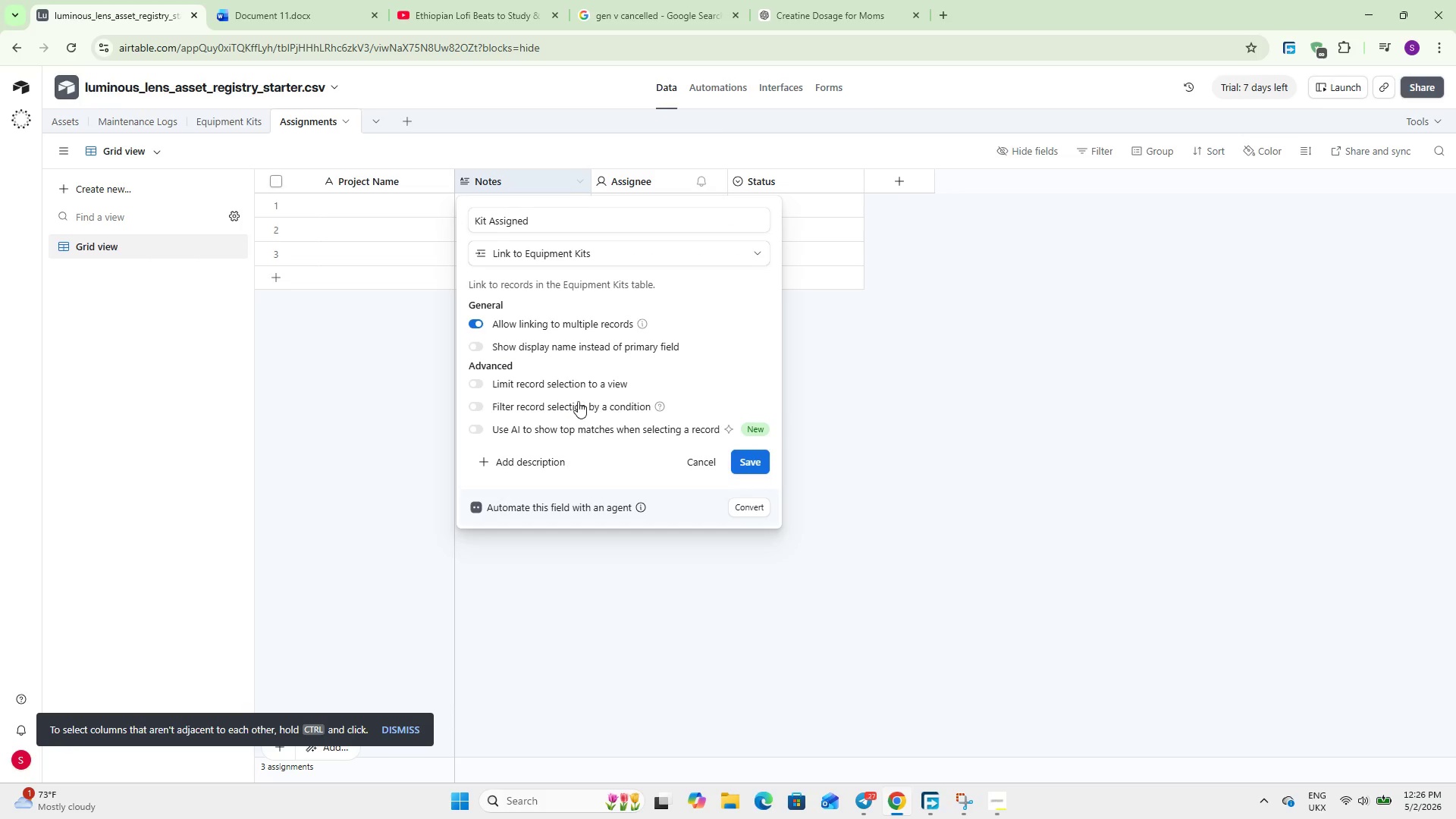 
left_click([560, 324])
 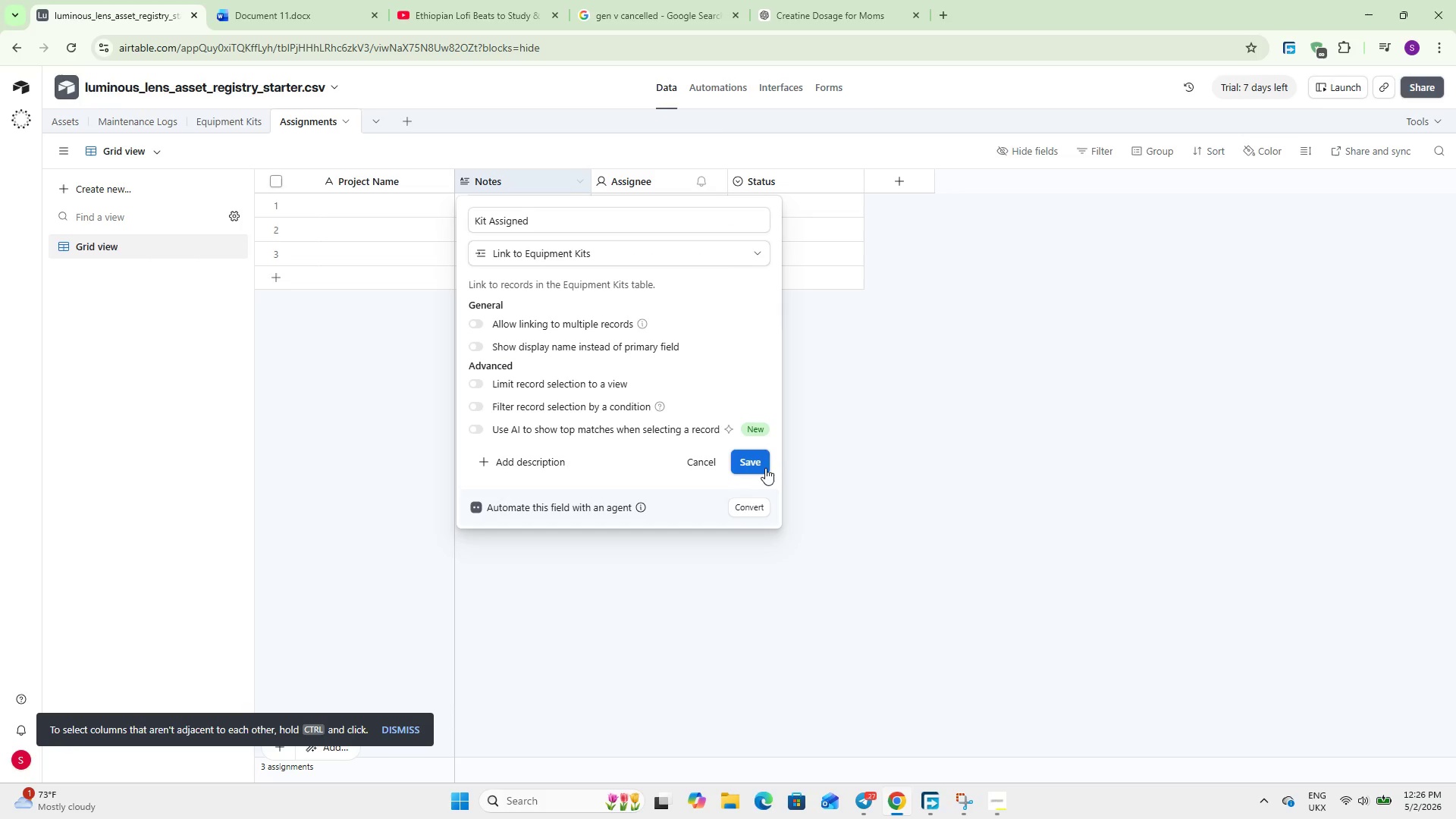 
left_click([761, 461])
 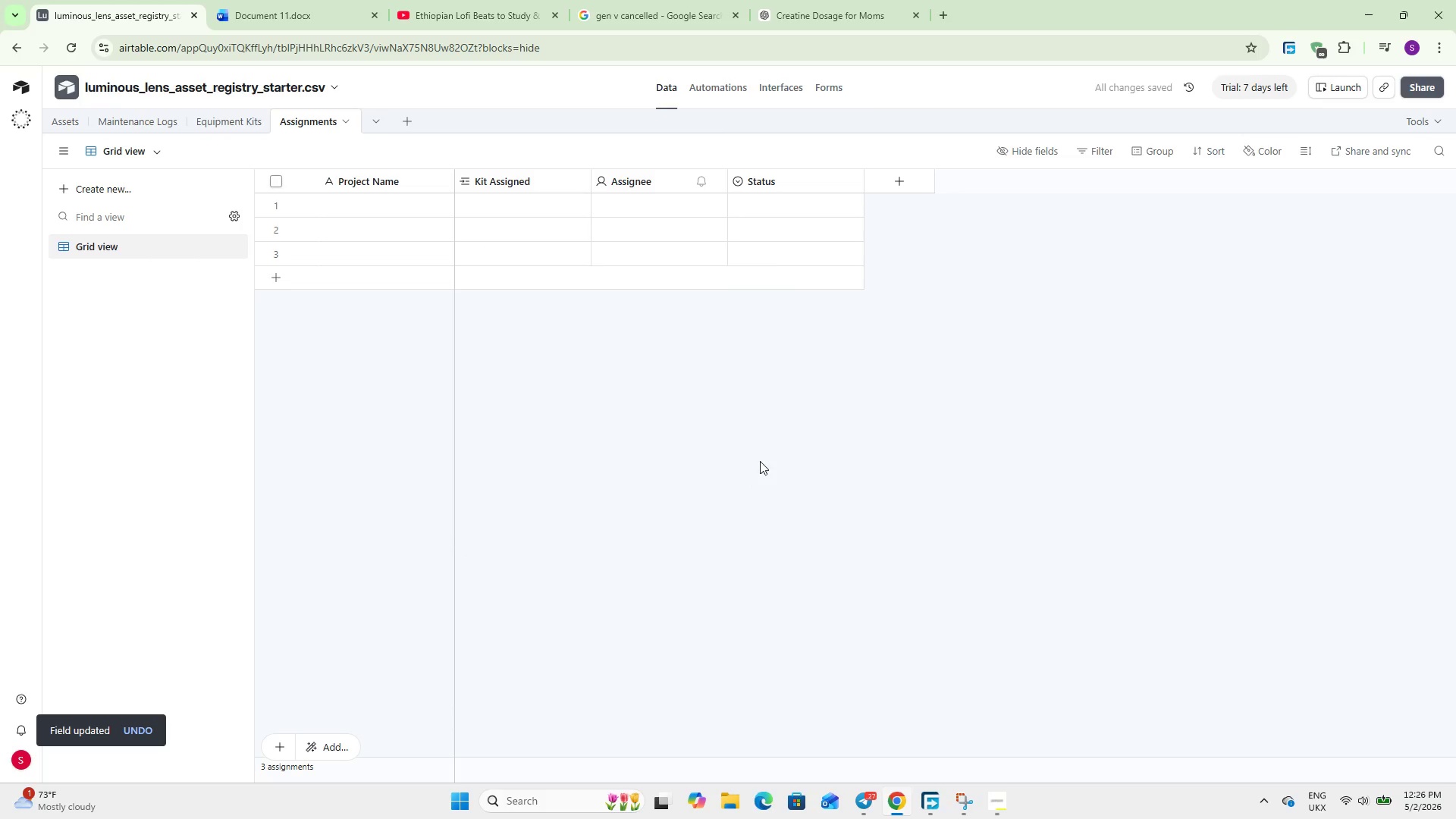 
wait(6.75)
 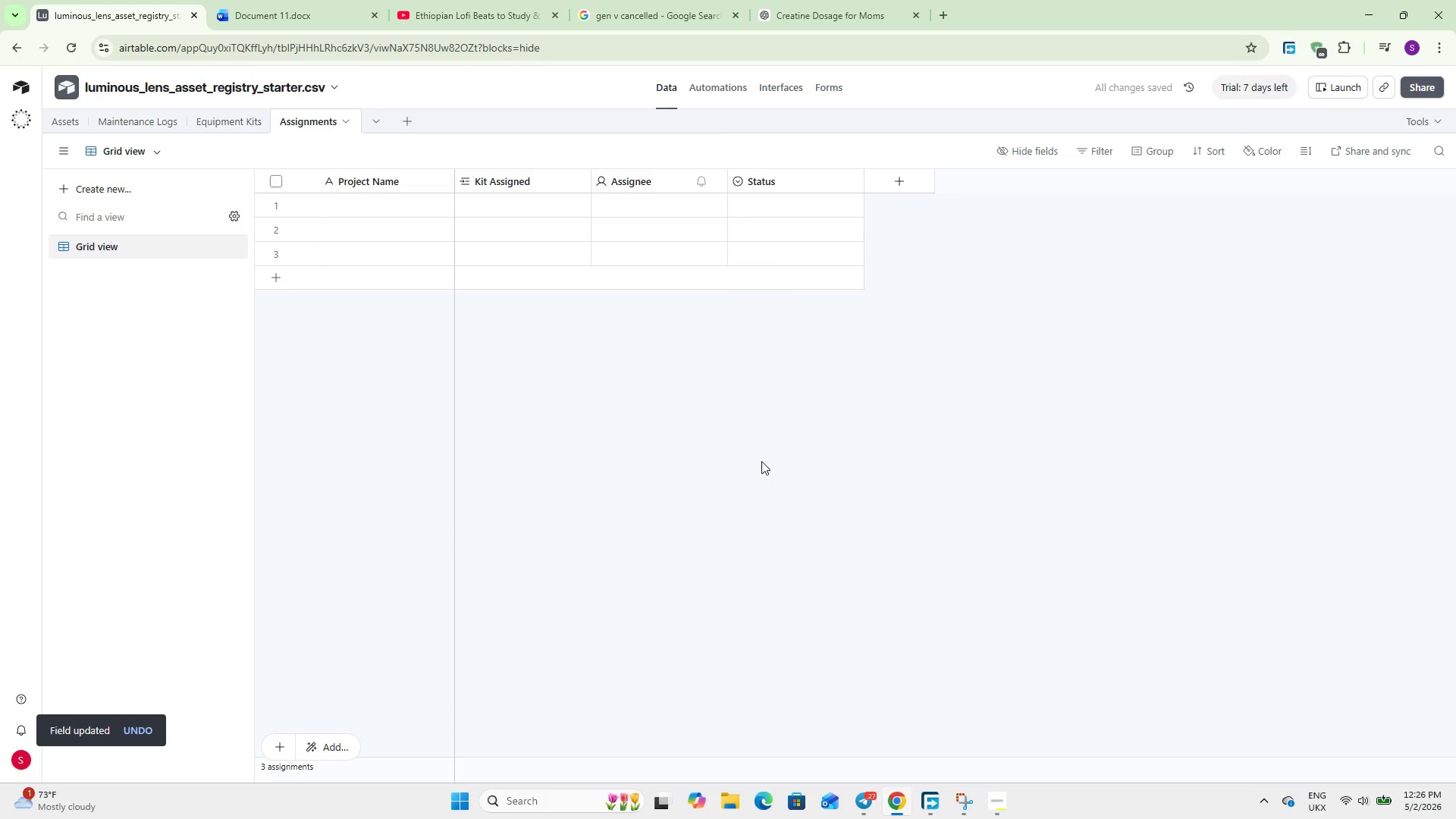 
double_click([631, 180])
 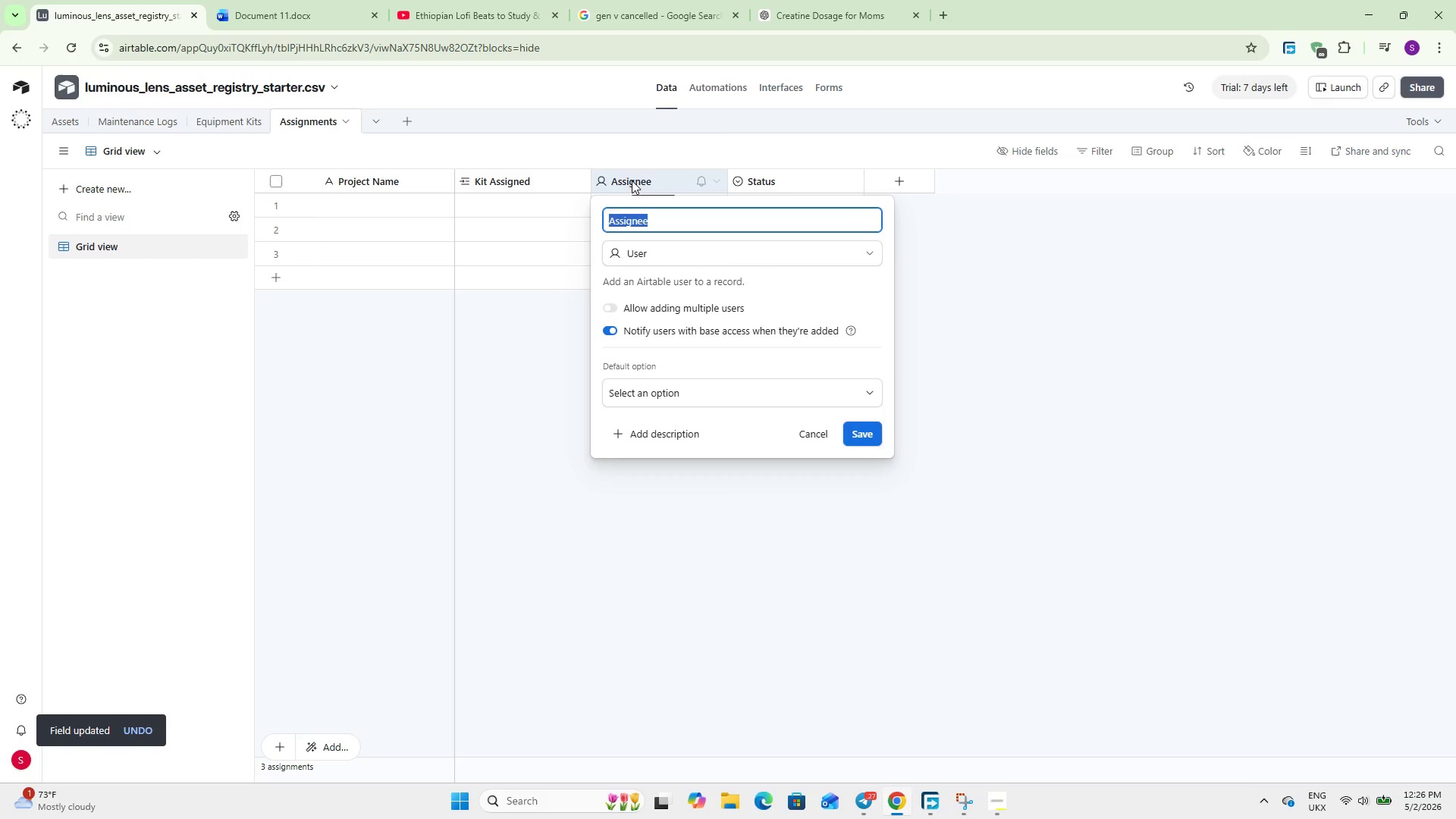 
type(Asset Assigned)
 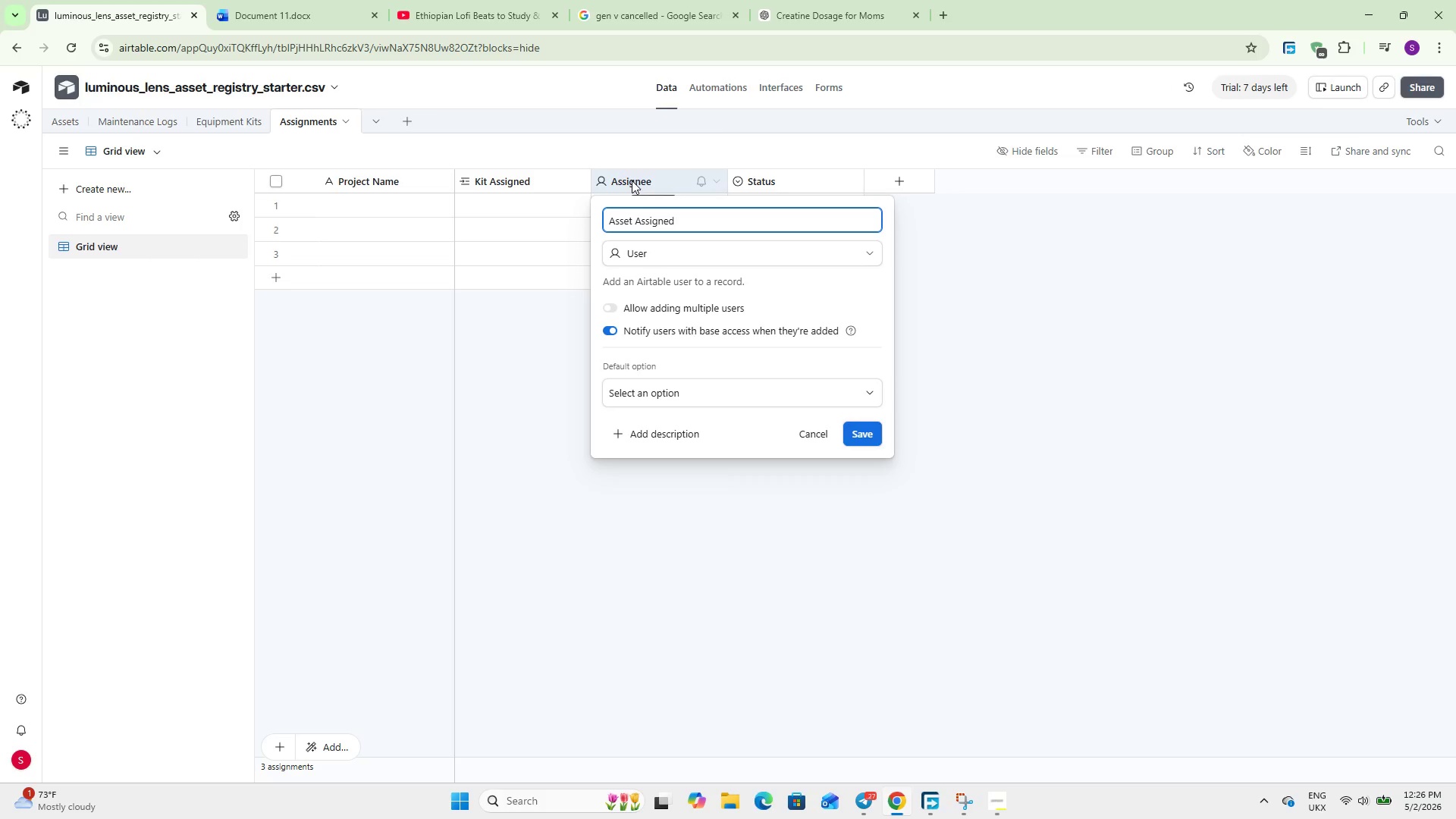 
left_click([664, 250])
 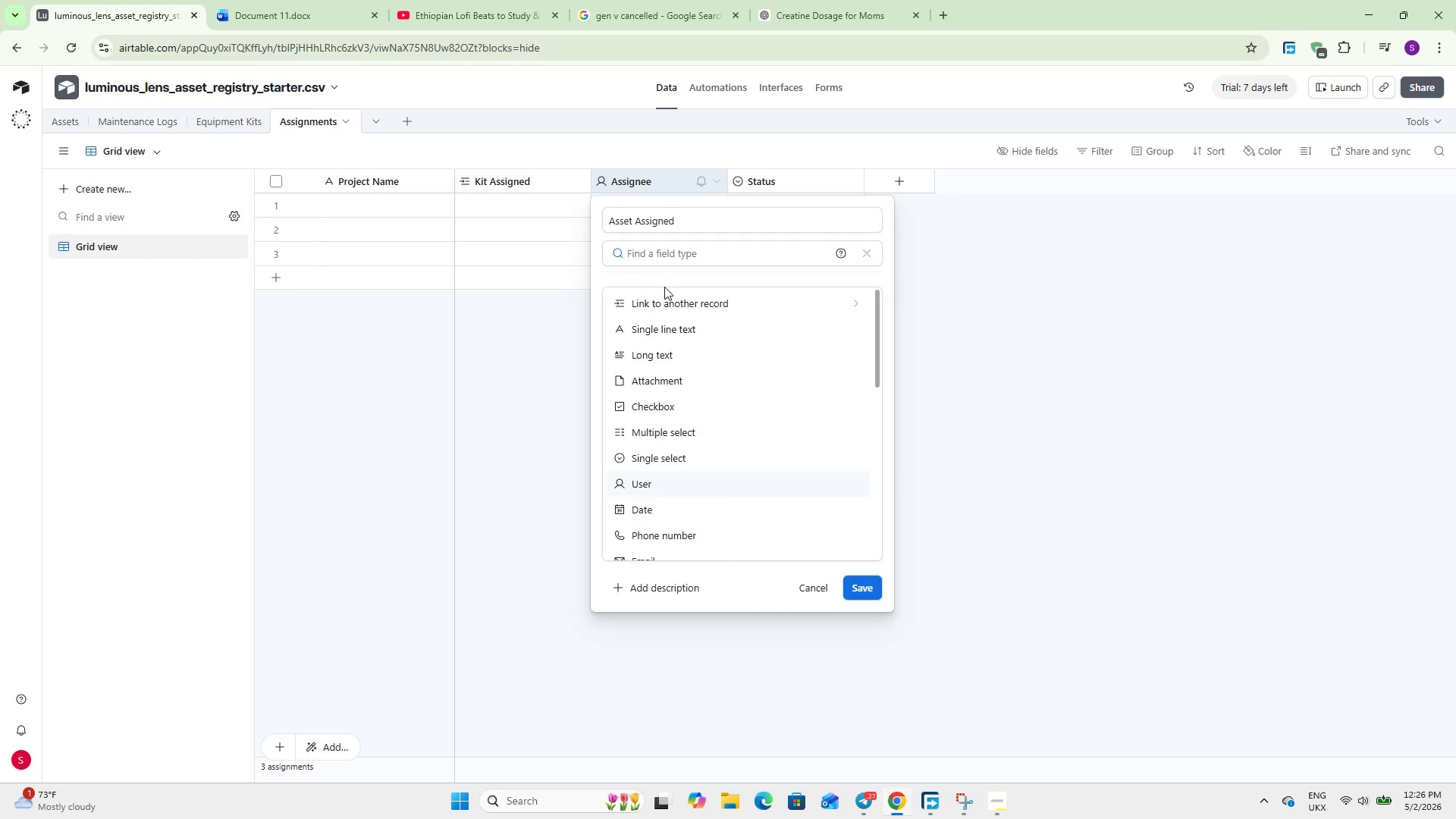 
left_click_drag(start_coordinate=[664, 287], to_coordinate=[669, 298])
 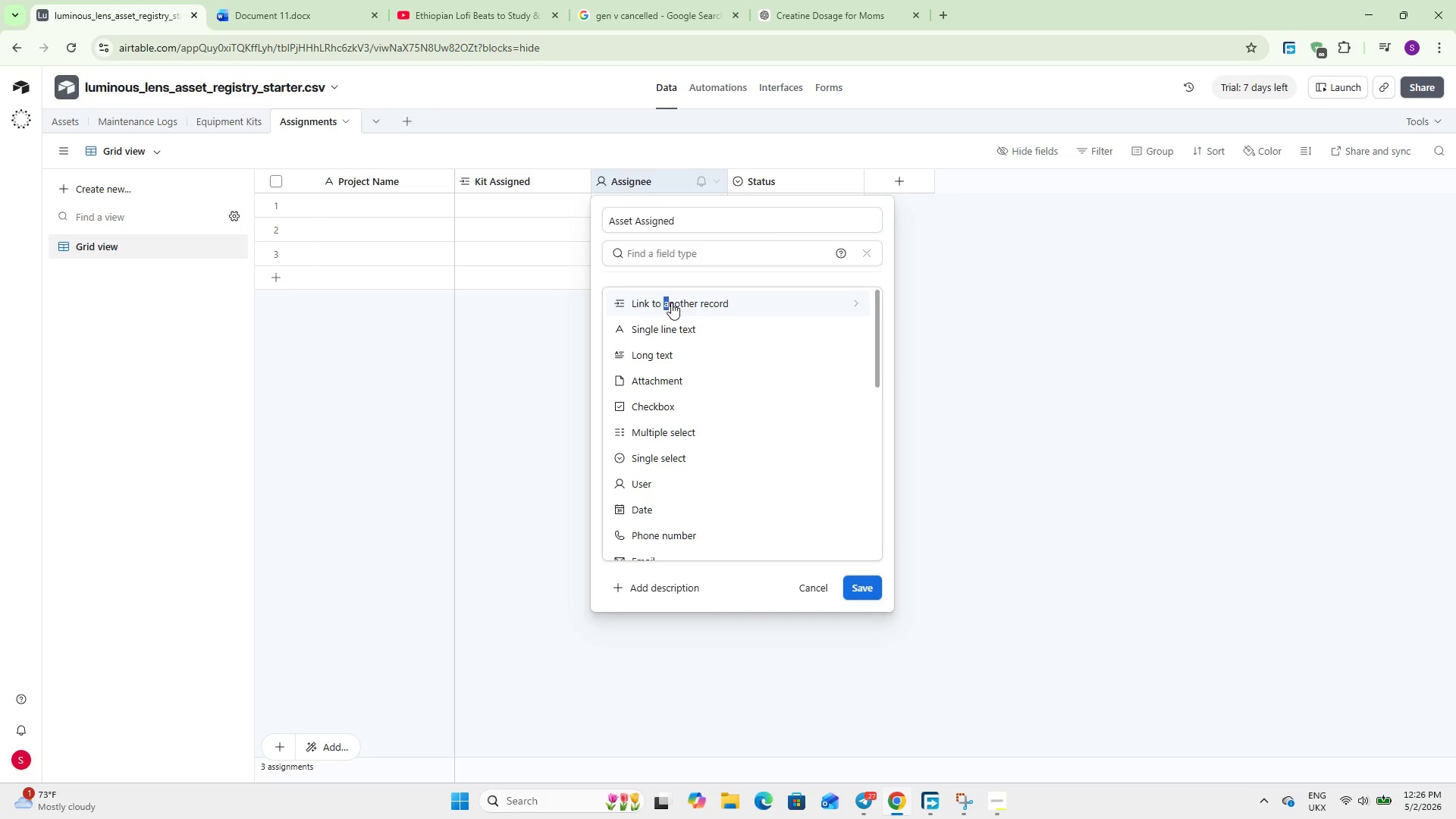 
double_click([671, 303])
 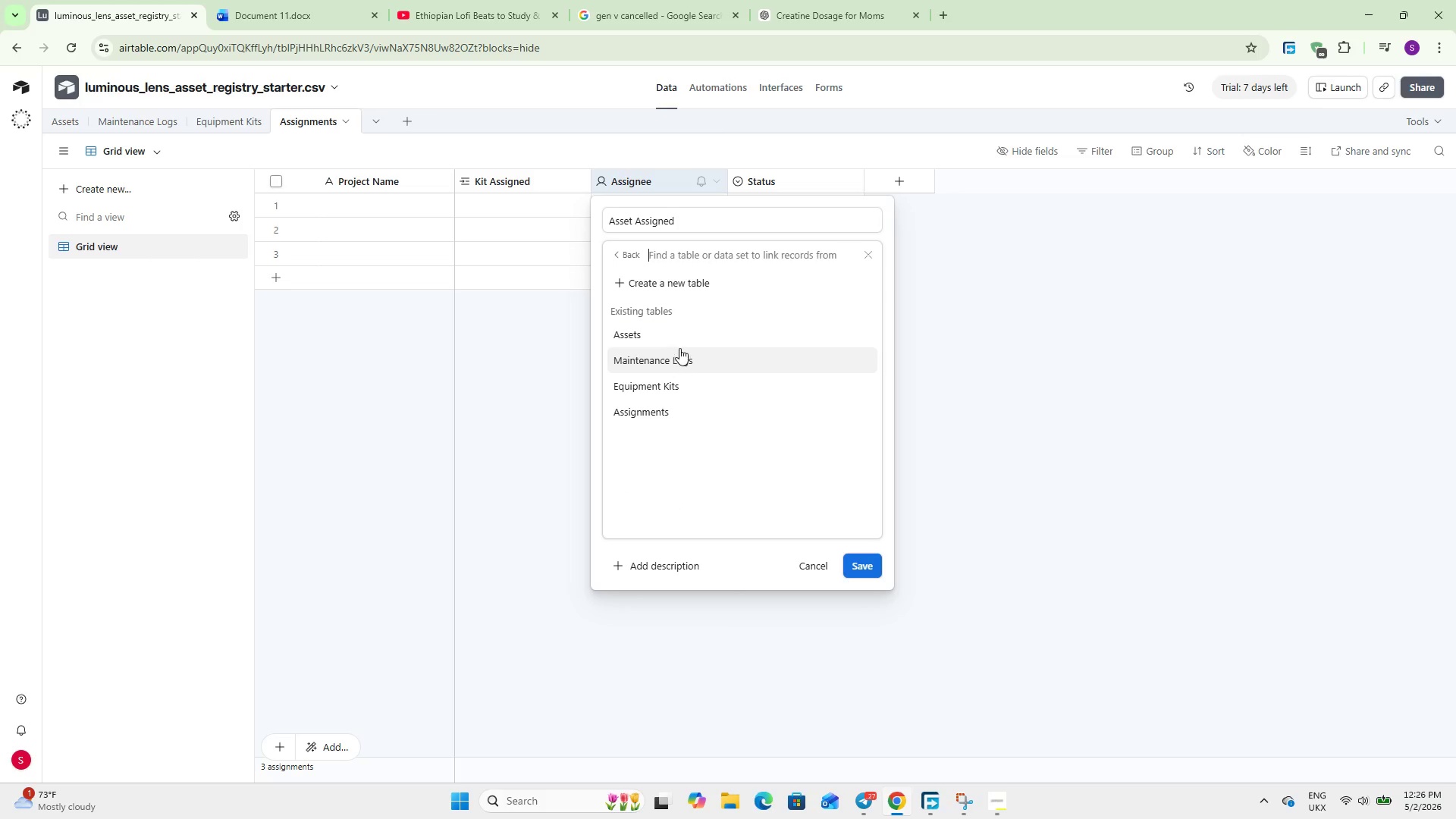 
left_click([696, 337])
 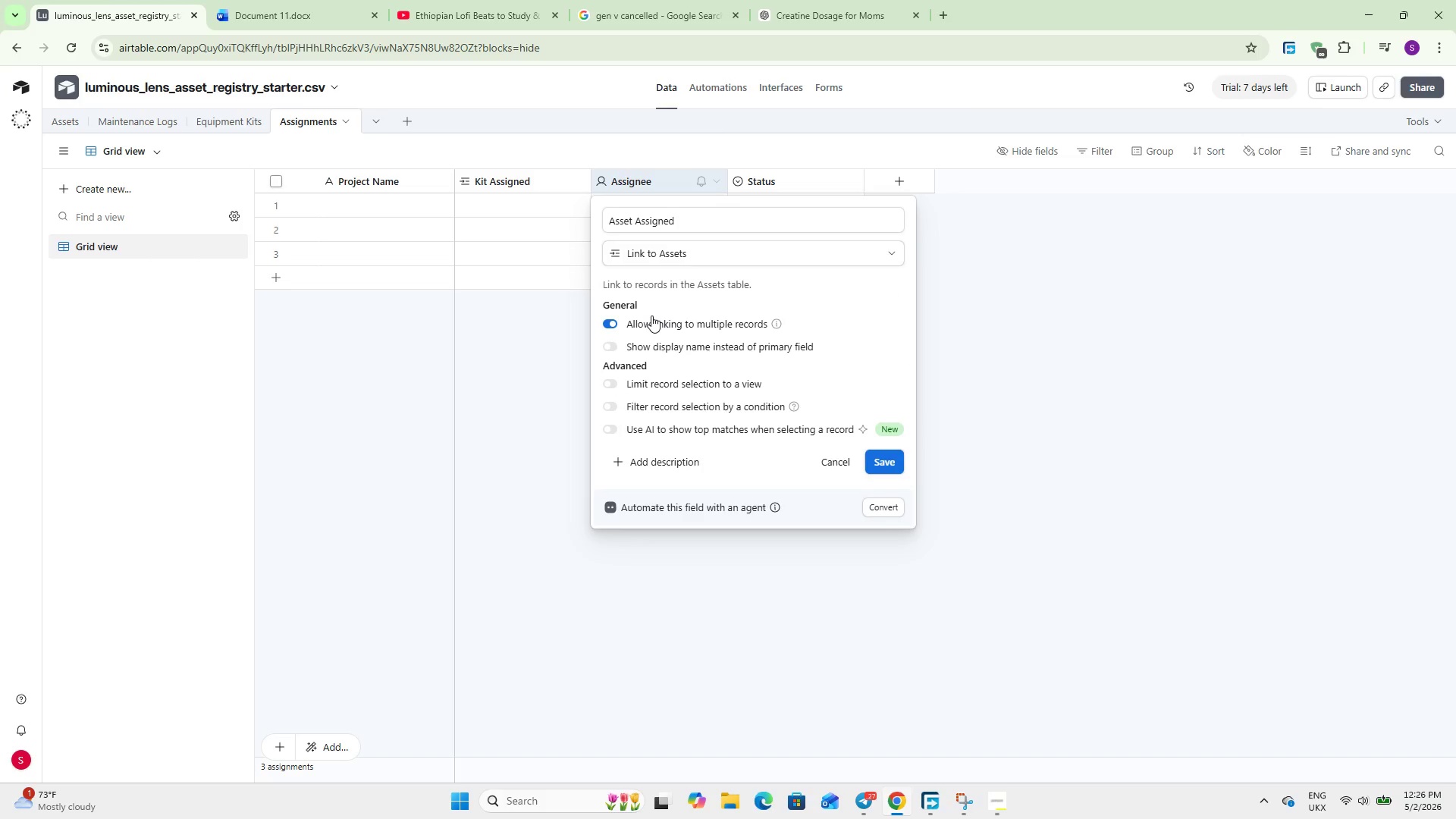 
left_click([890, 463])
 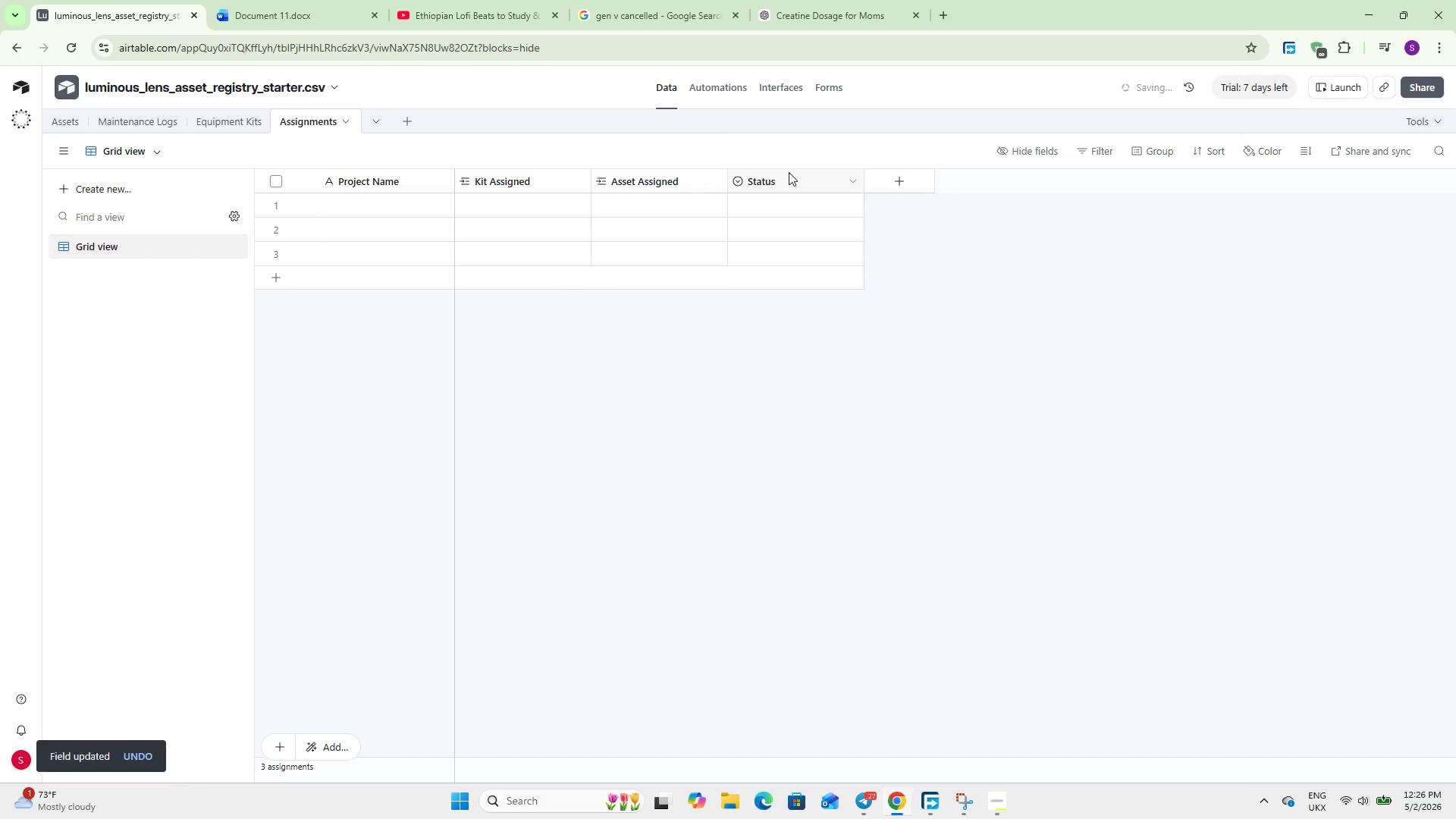 
double_click([788, 172])
 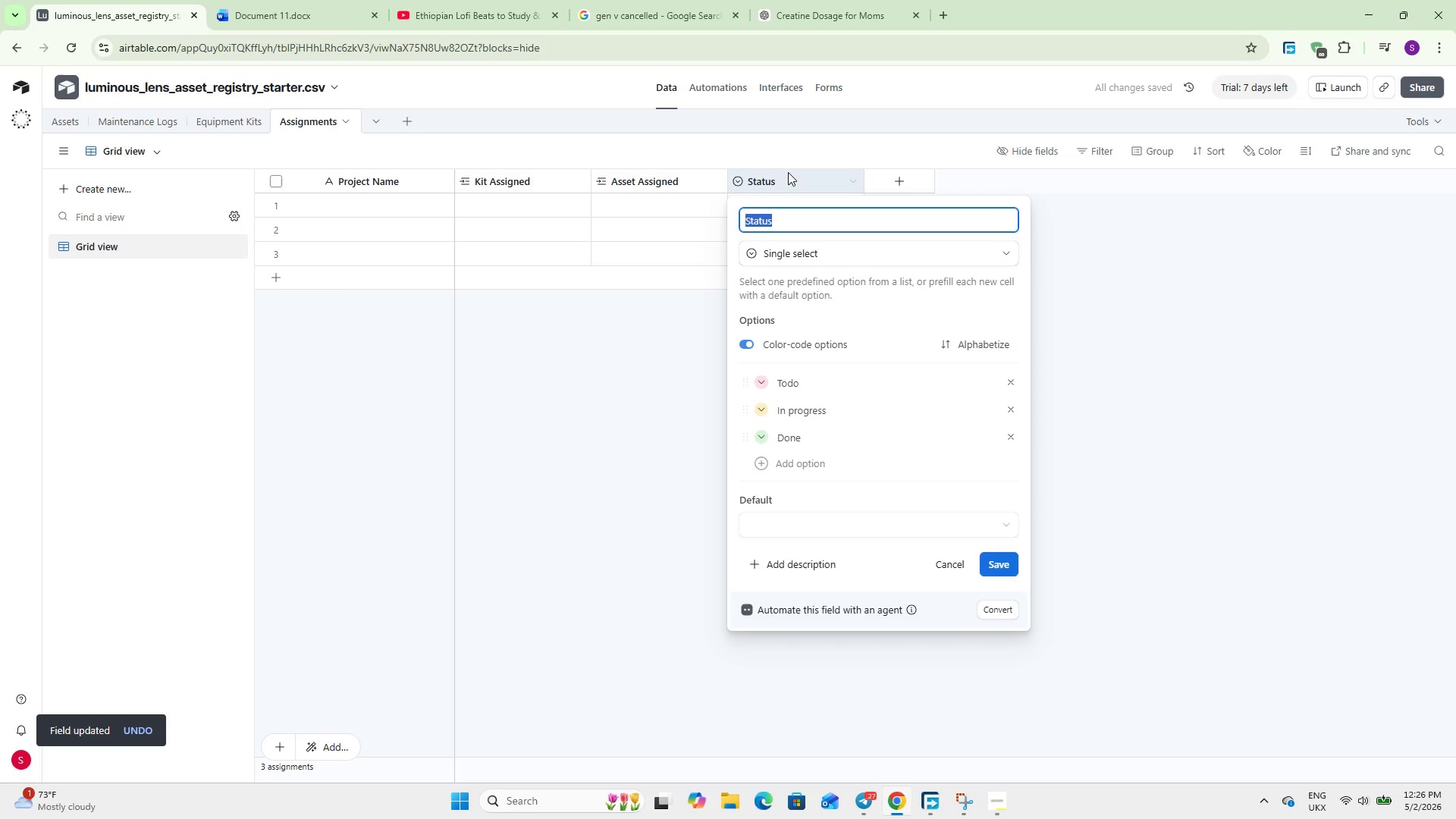 
type(Checkout Date)
 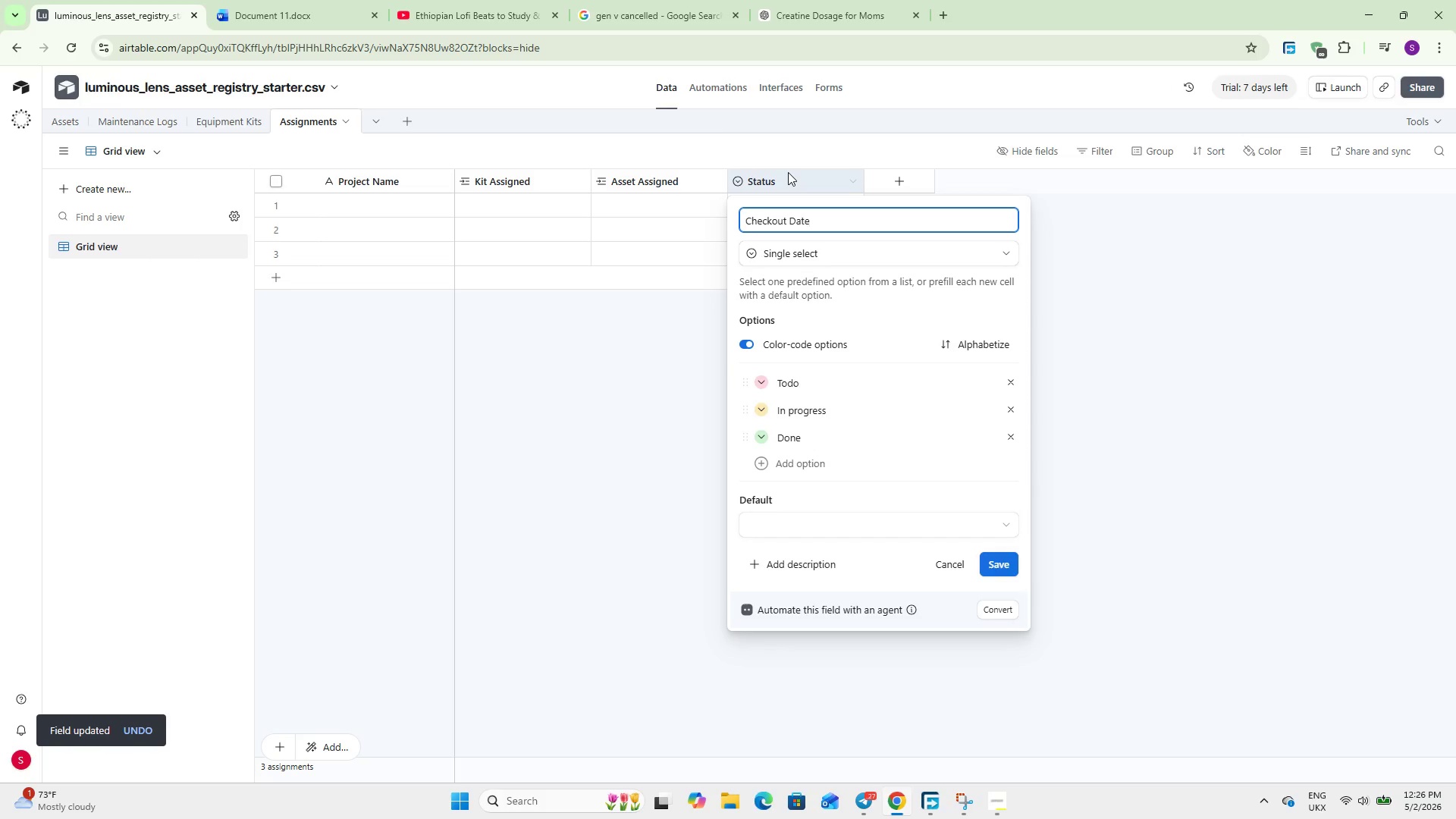 
left_click([833, 262])
 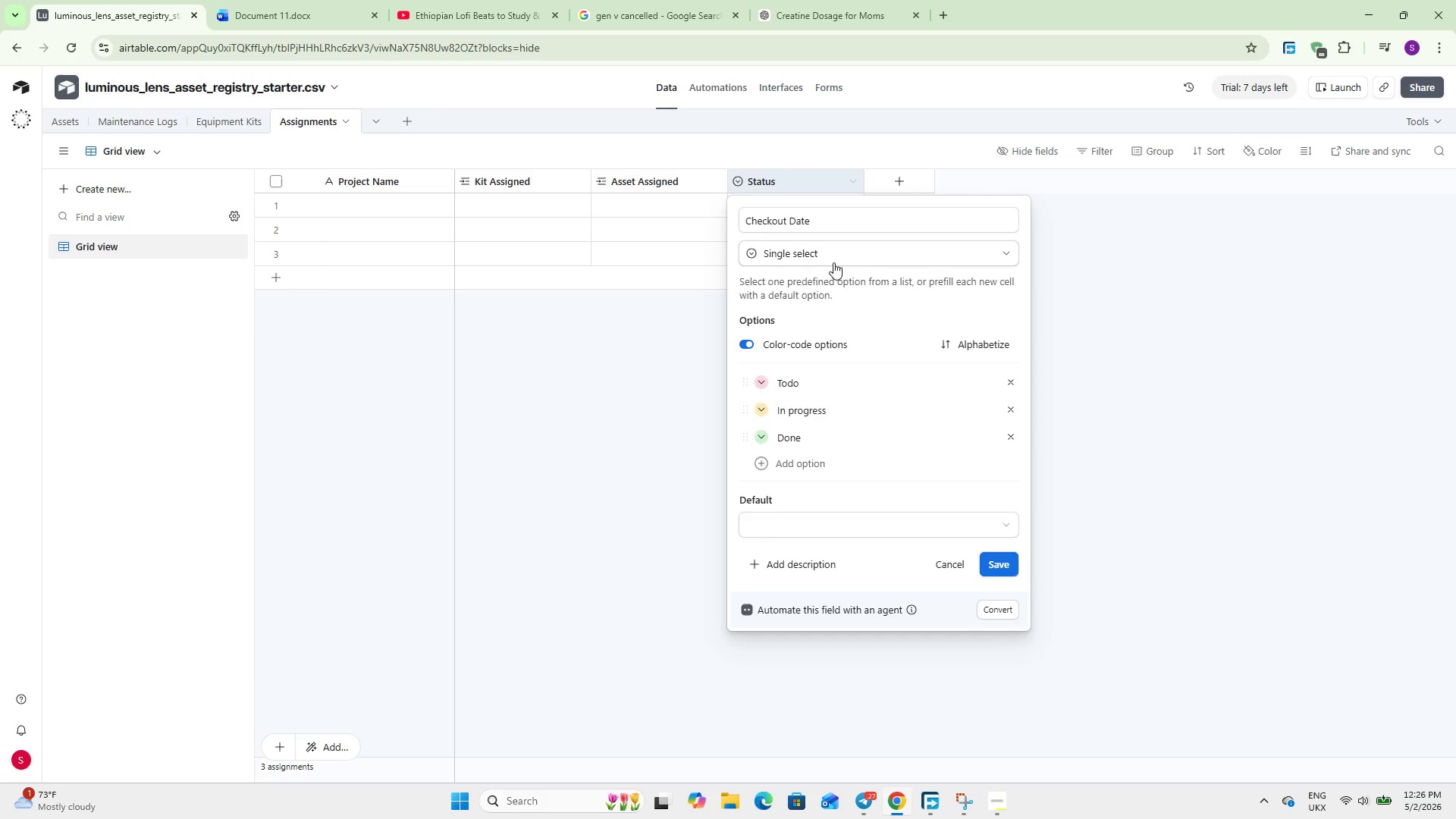 
type(Da)
 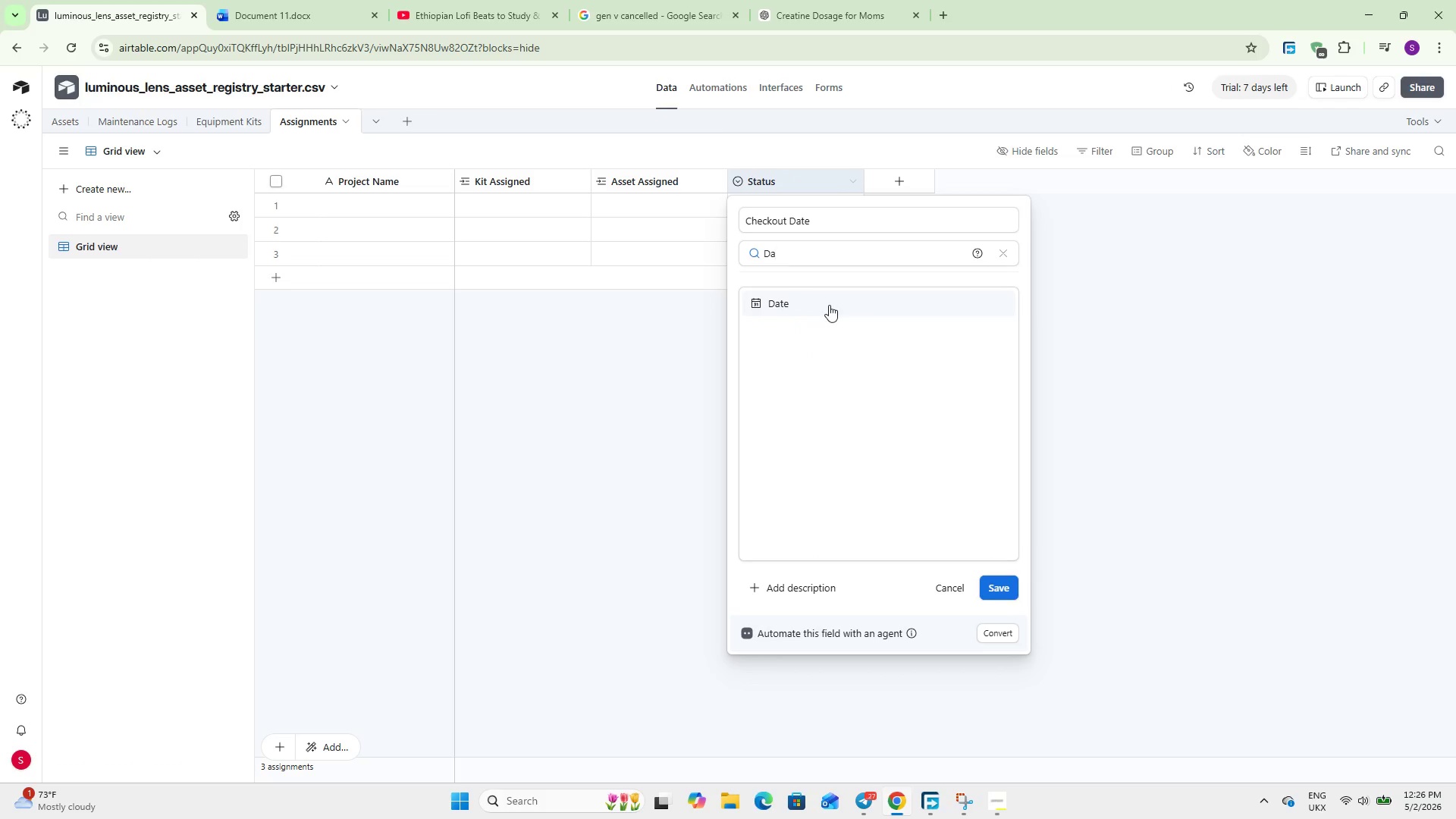 
left_click([829, 305])
 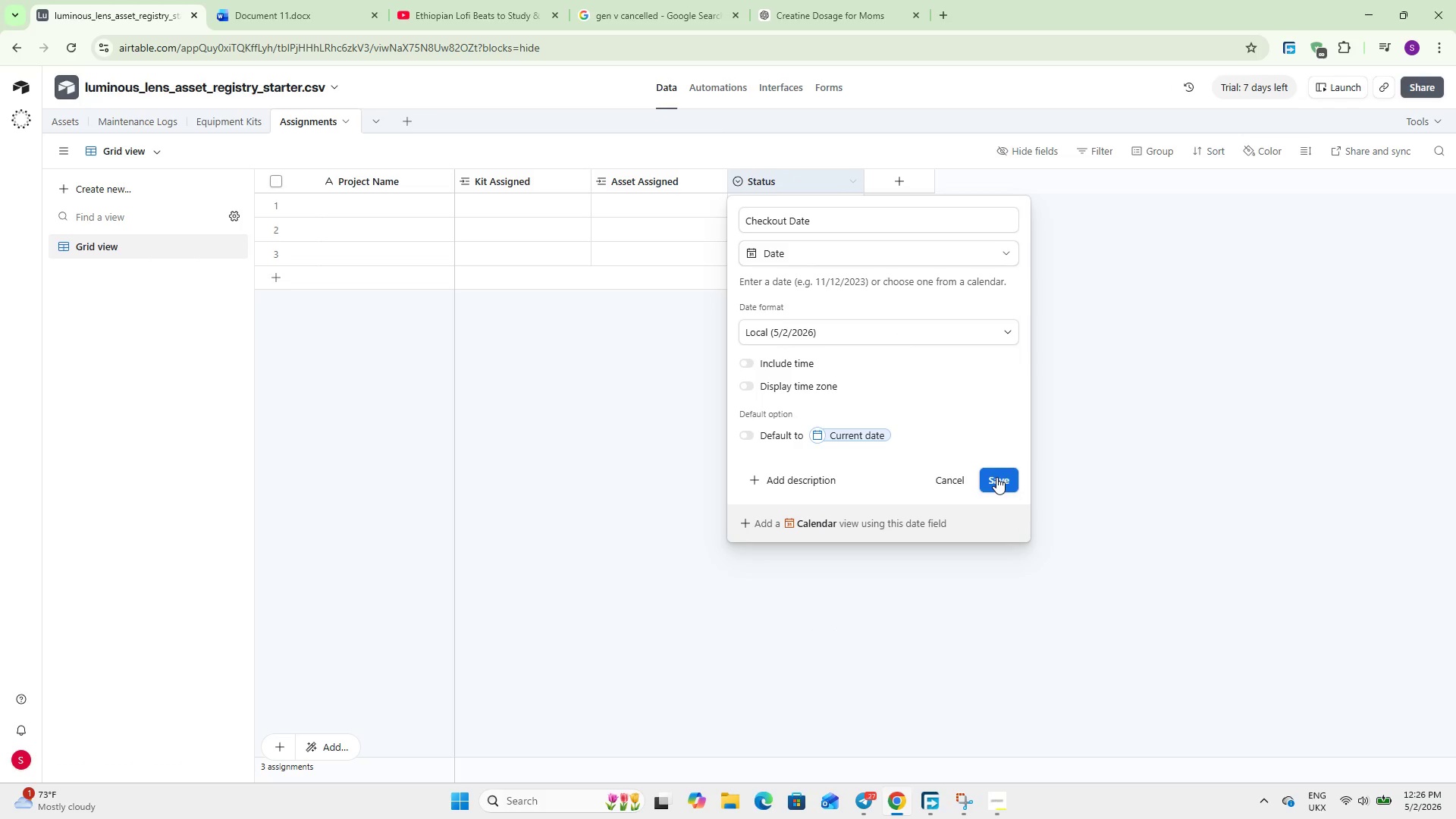 
left_click([996, 477])
 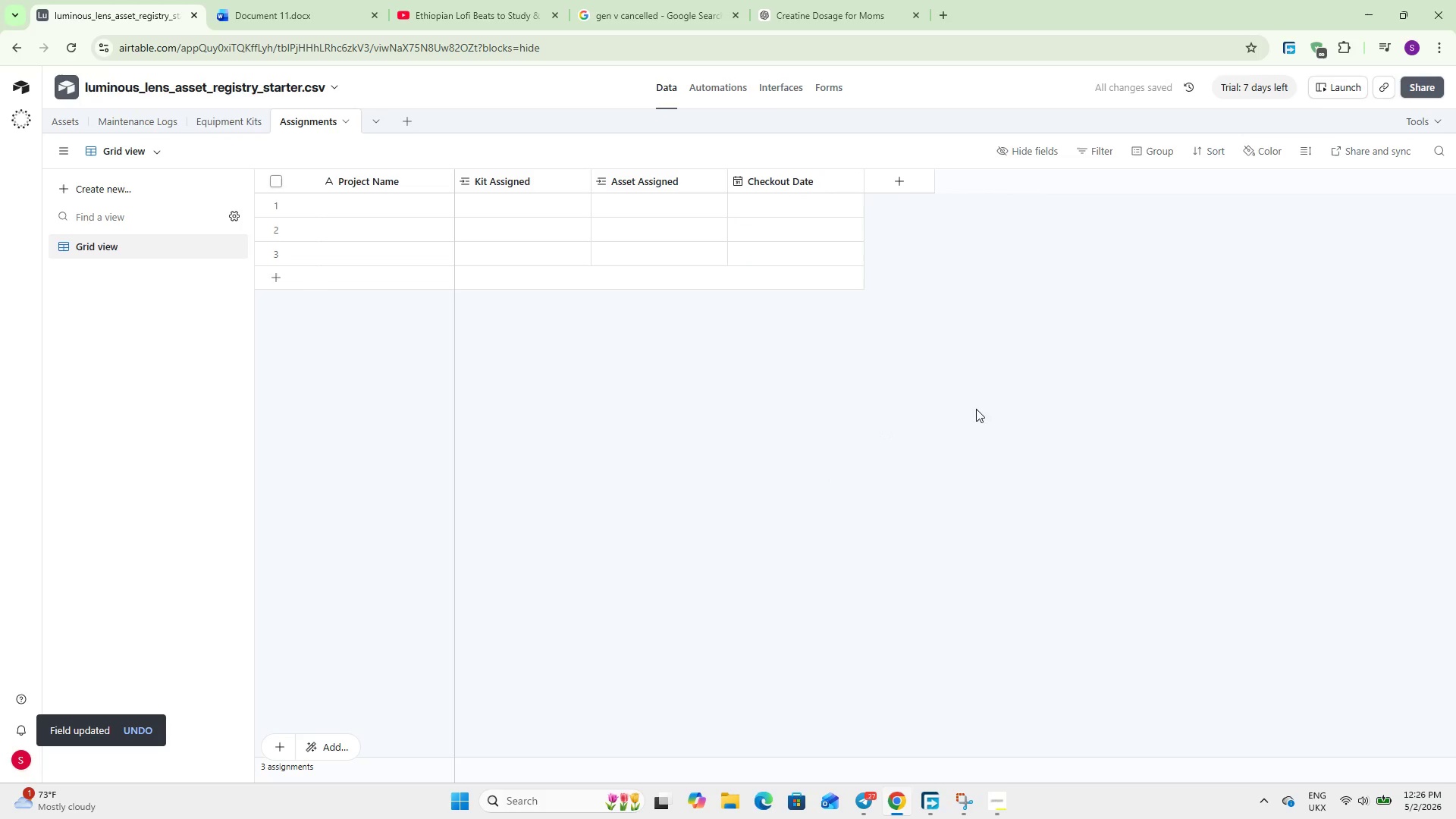 
left_click([908, 189])
 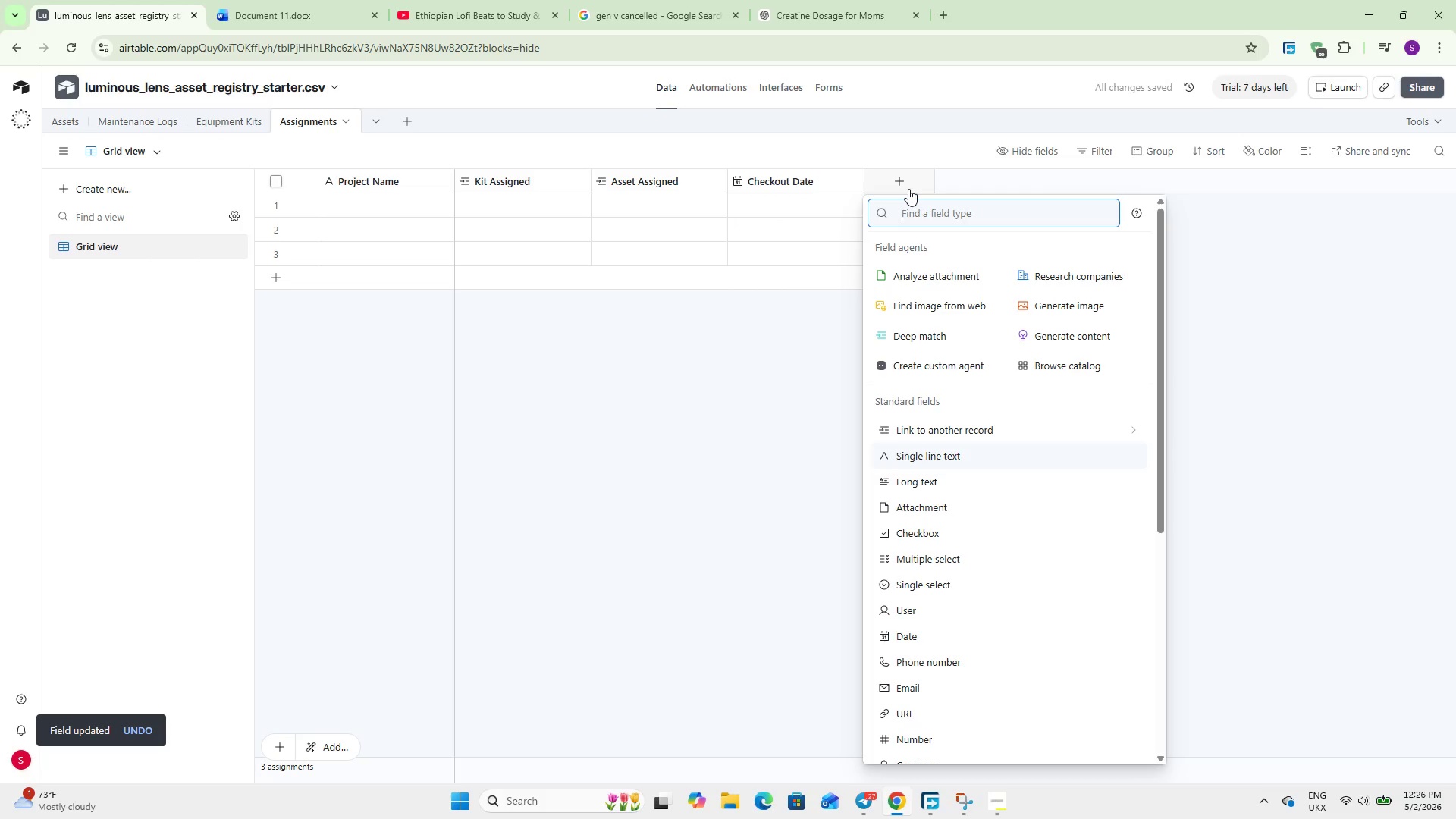 
type(Da)
 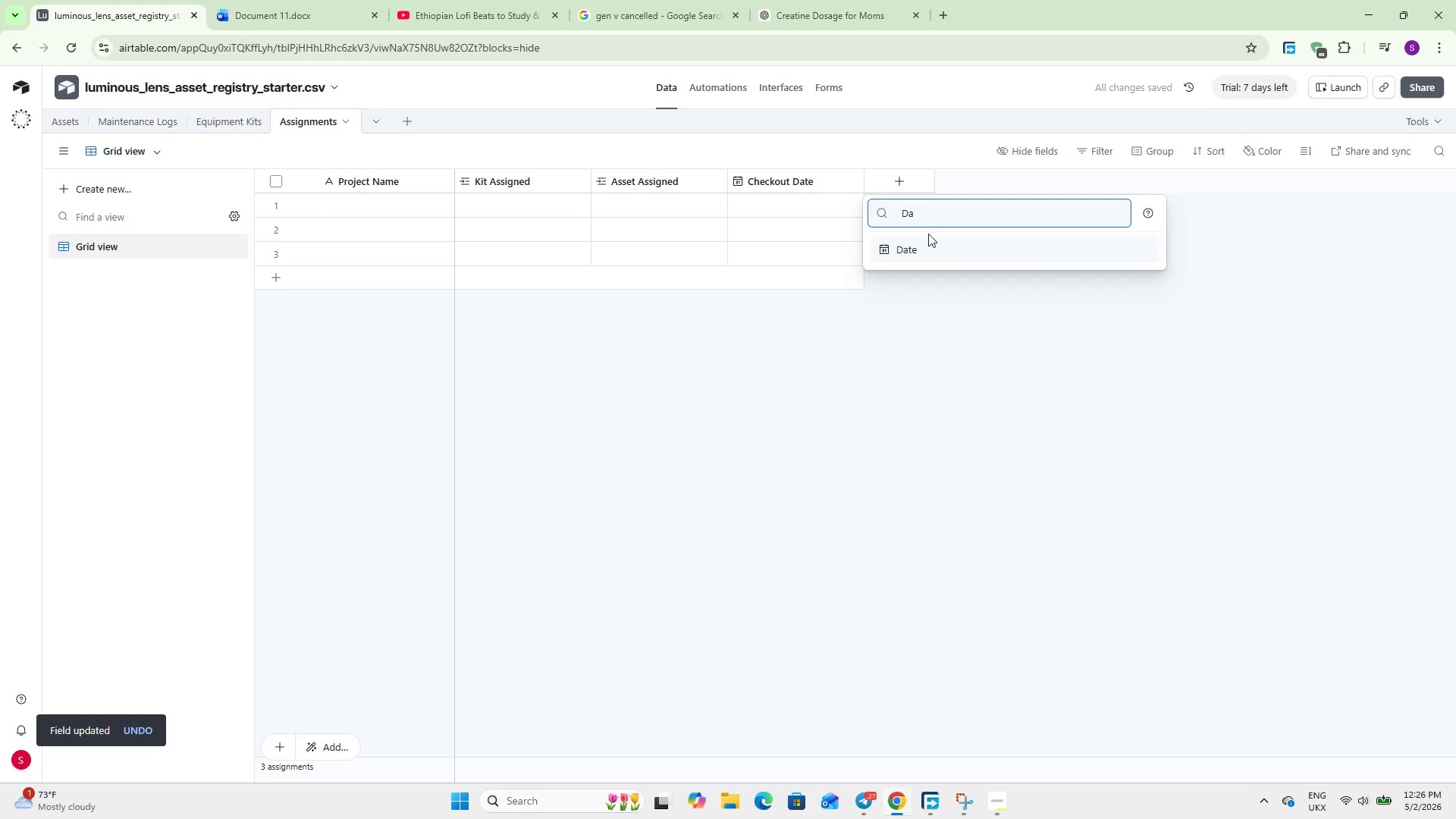 
left_click([927, 243])
 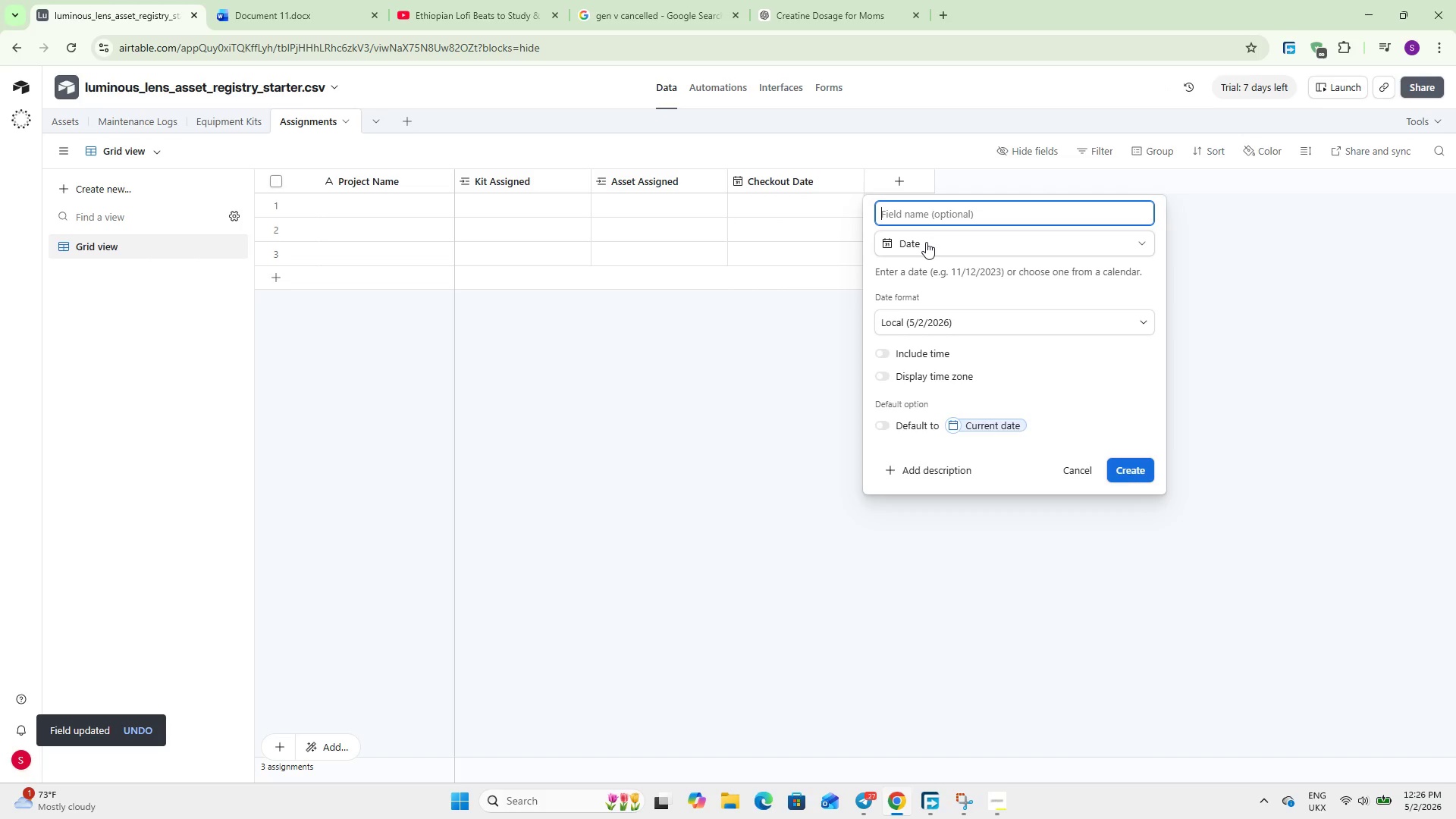 
type(Return Date)
 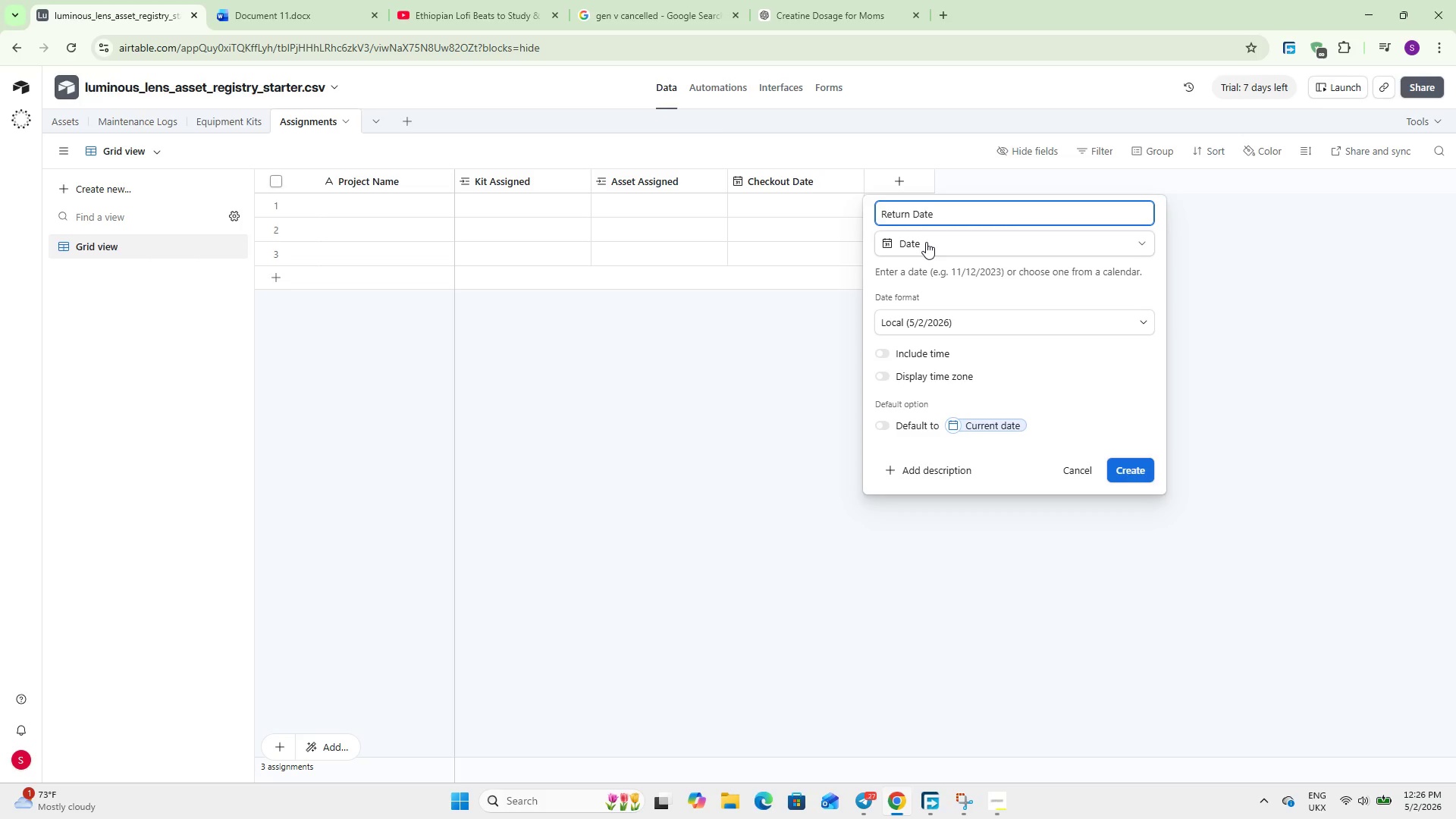 
left_click([1134, 472])
 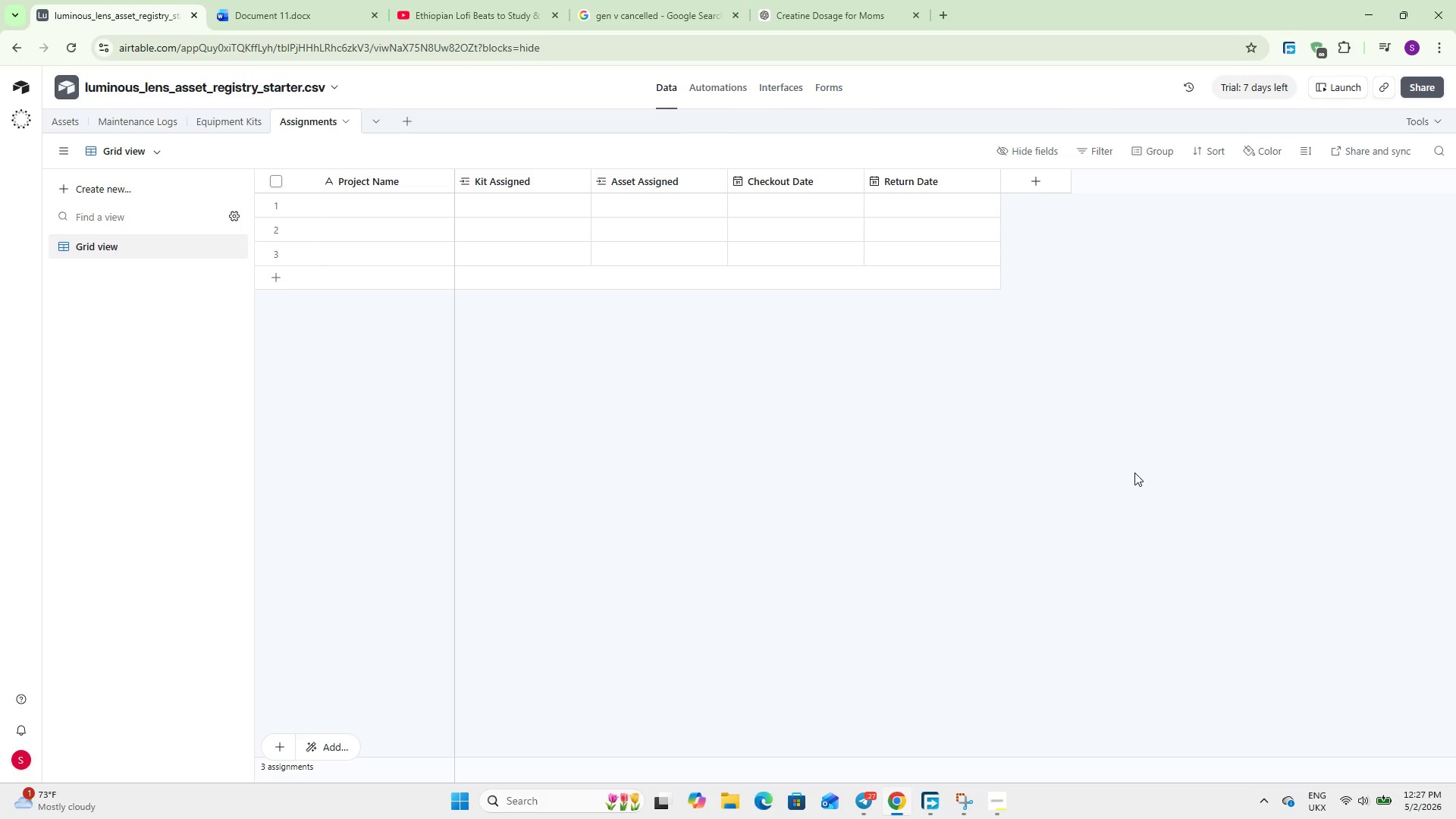 
wait(24.8)
 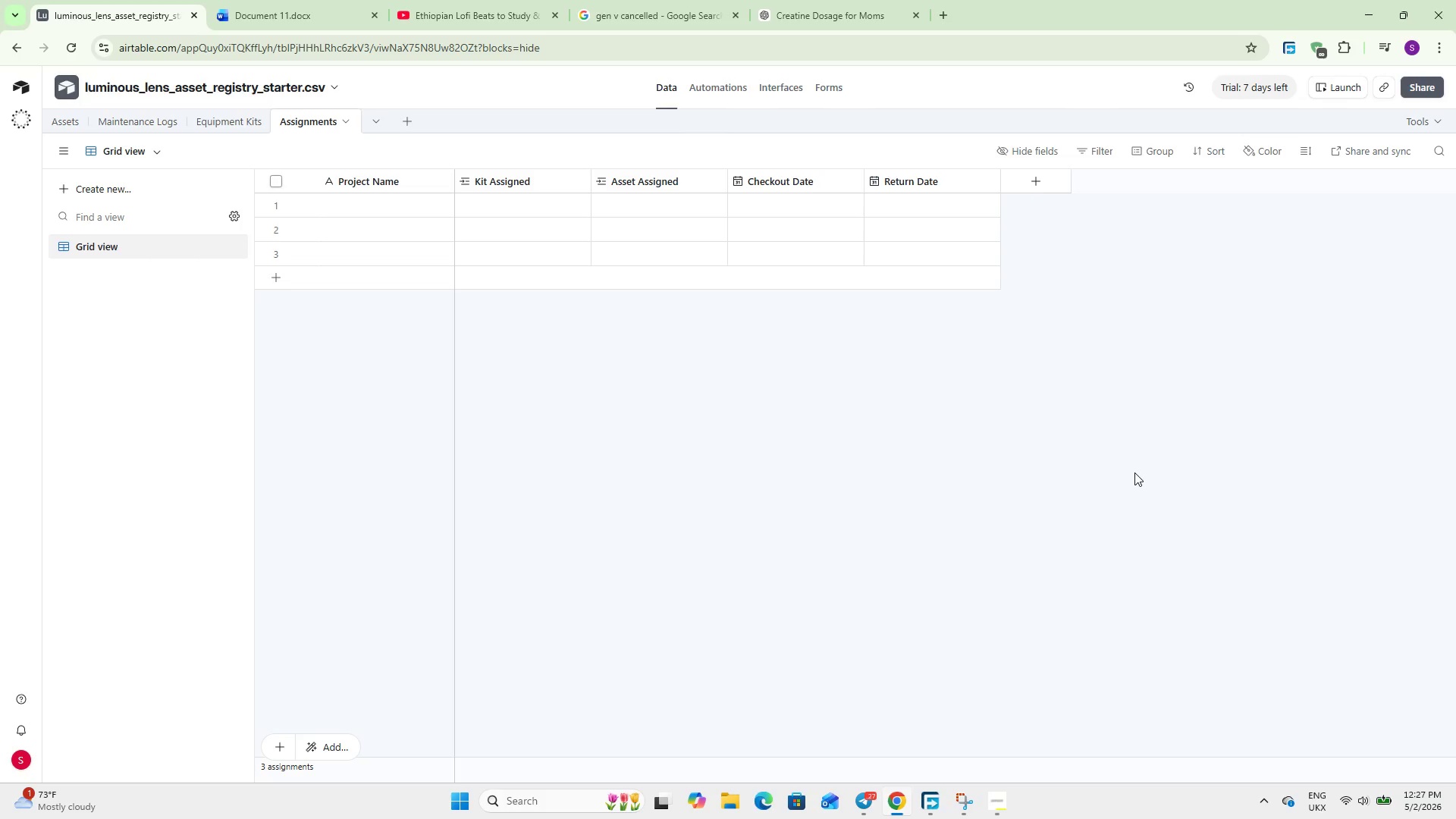 
scroll: coordinate [1134, 472], scroll_direction: up, amount: 1.0
 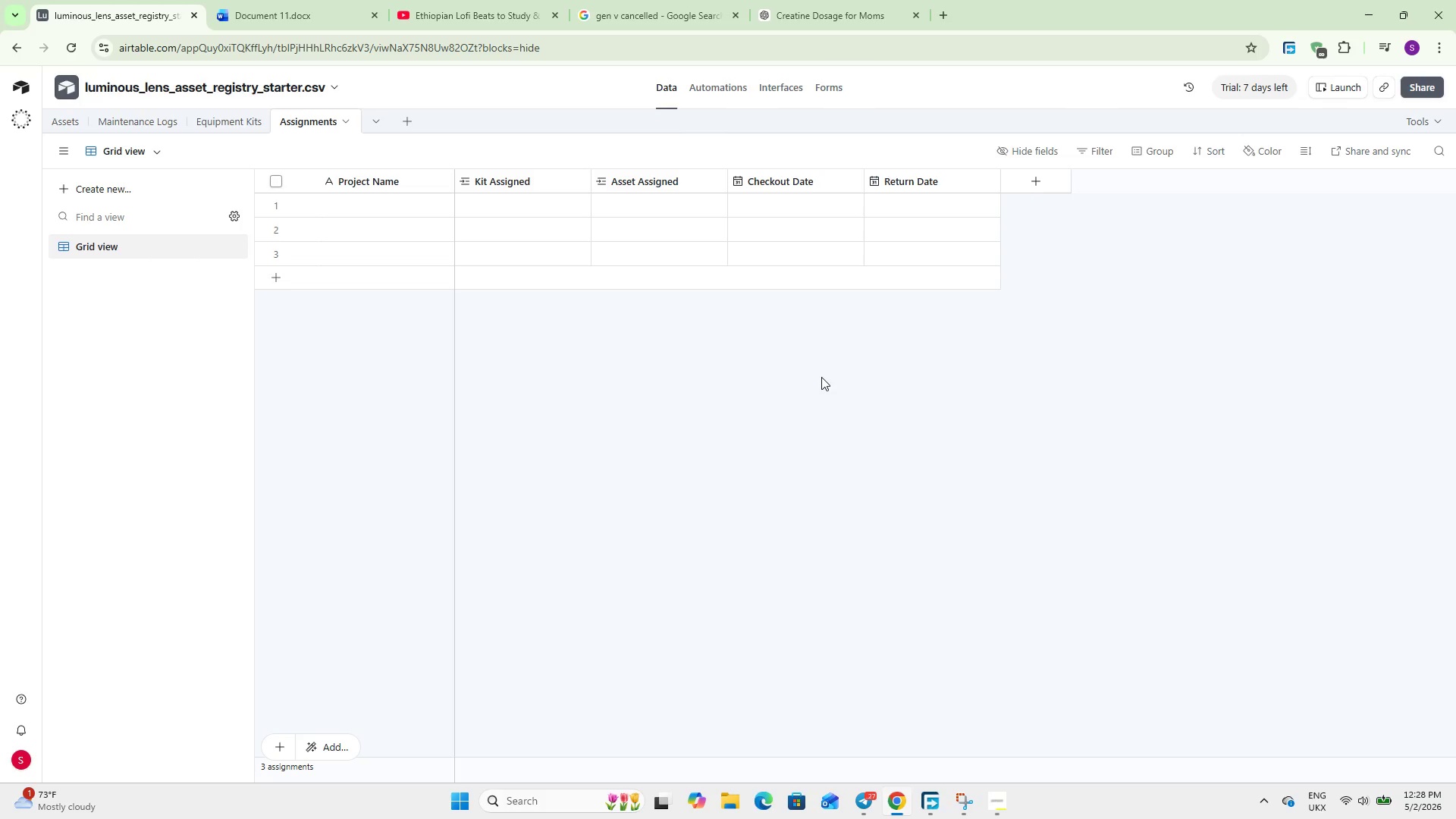 
wait(64.14)
 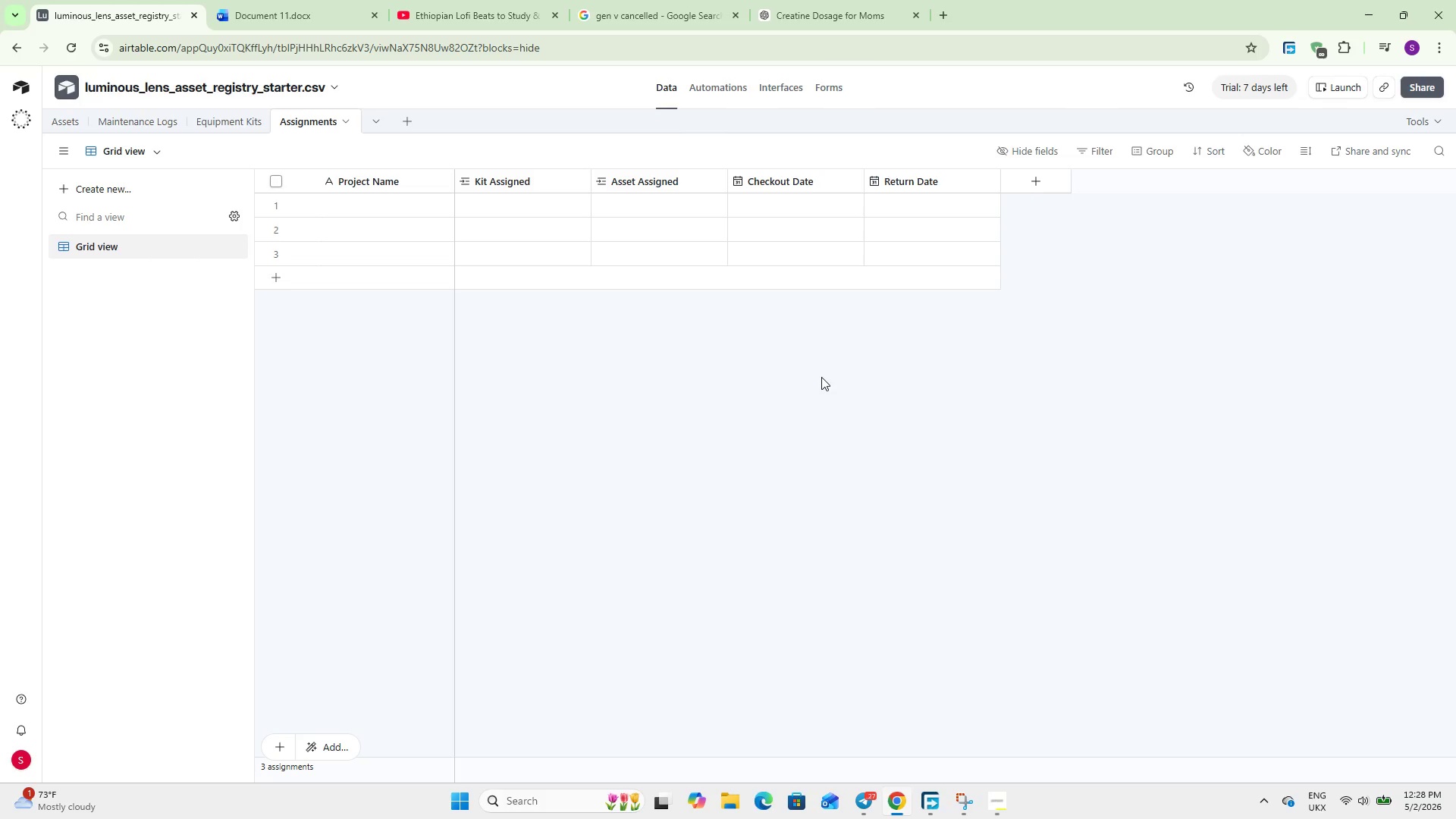 
left_click([79, 127])
 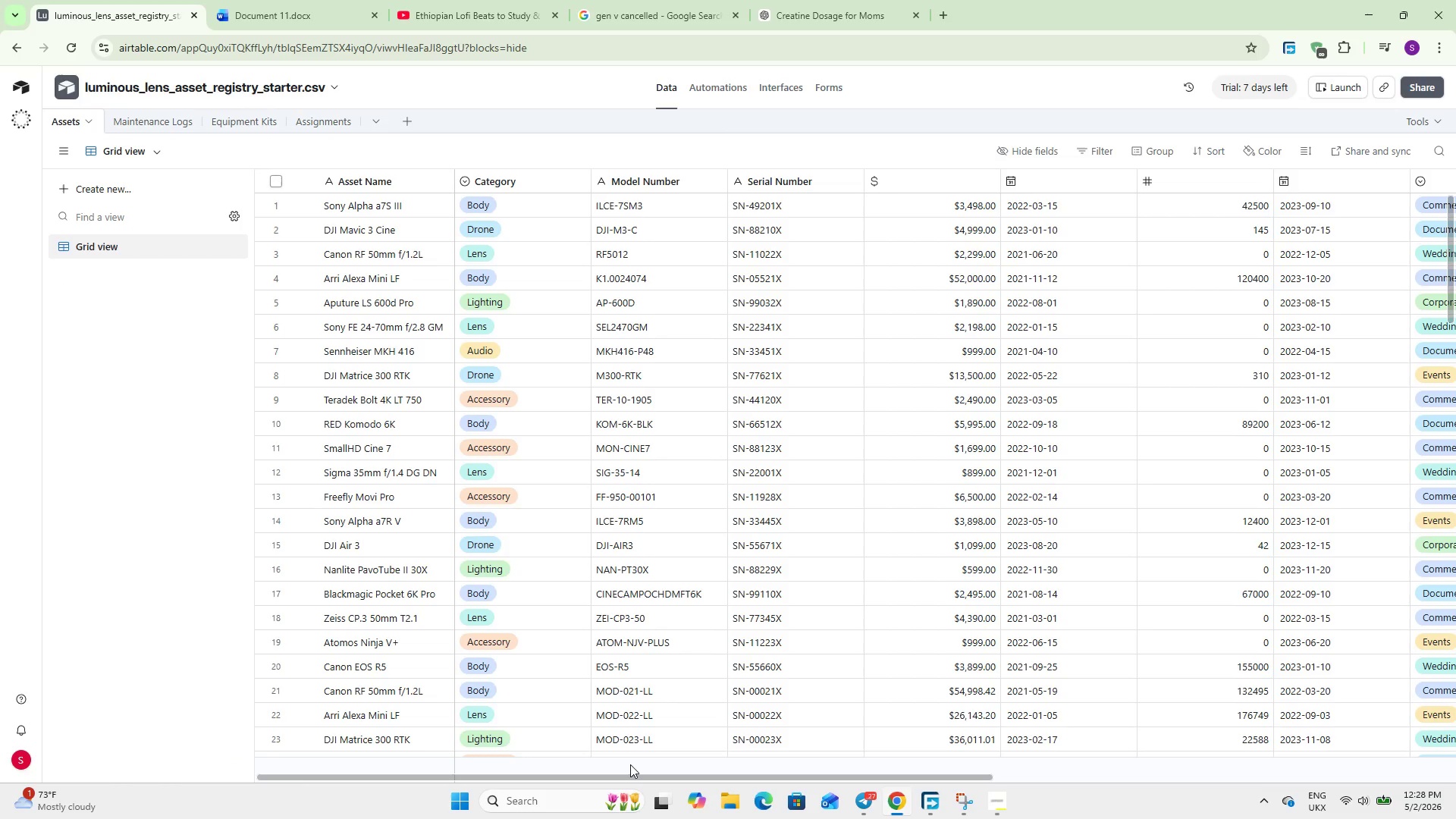 
left_click_drag(start_coordinate=[629, 777], to_coordinate=[1096, 753])
 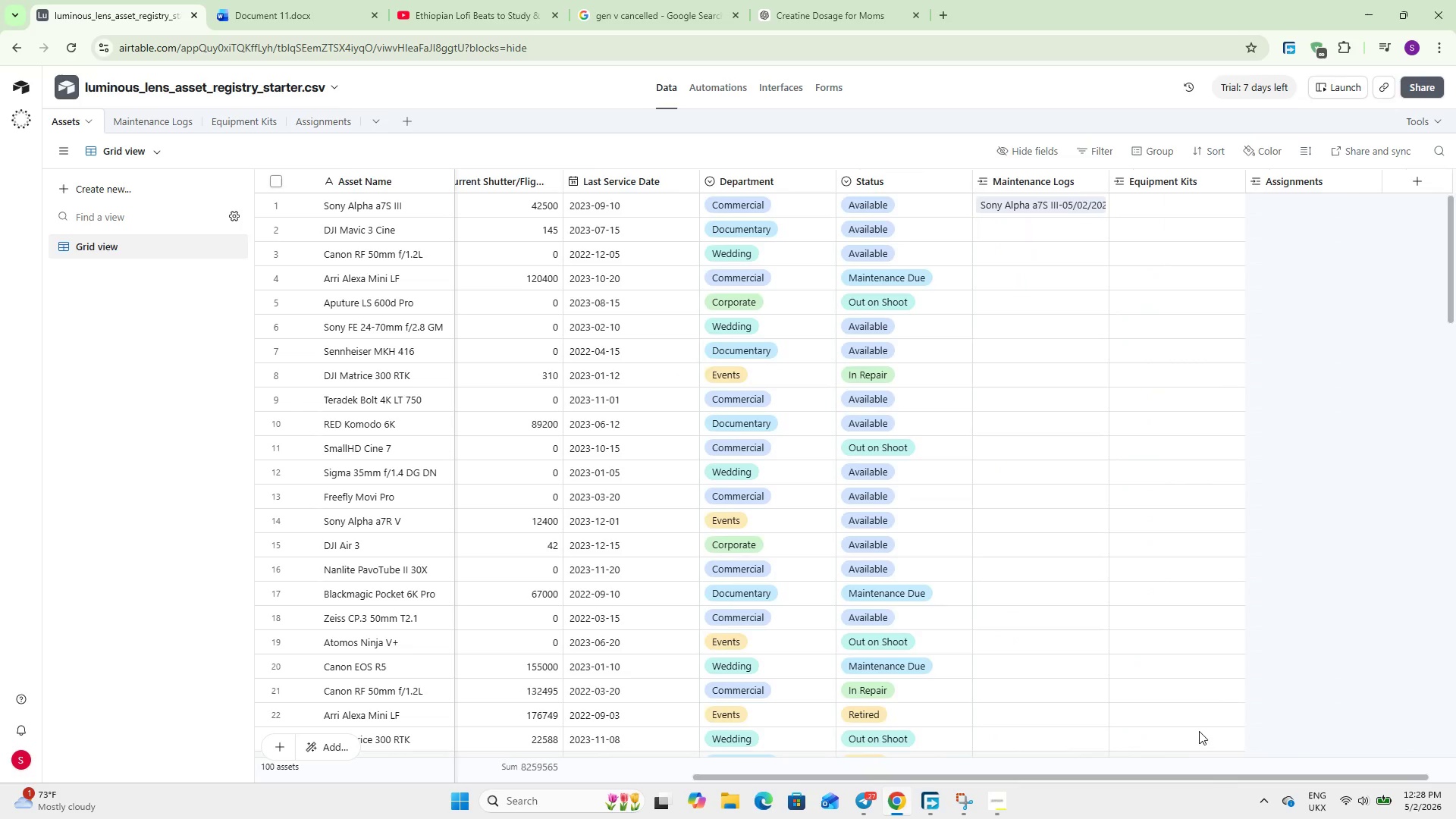 
left_click_drag(start_coordinate=[1157, 750], to_coordinate=[1188, 738])
 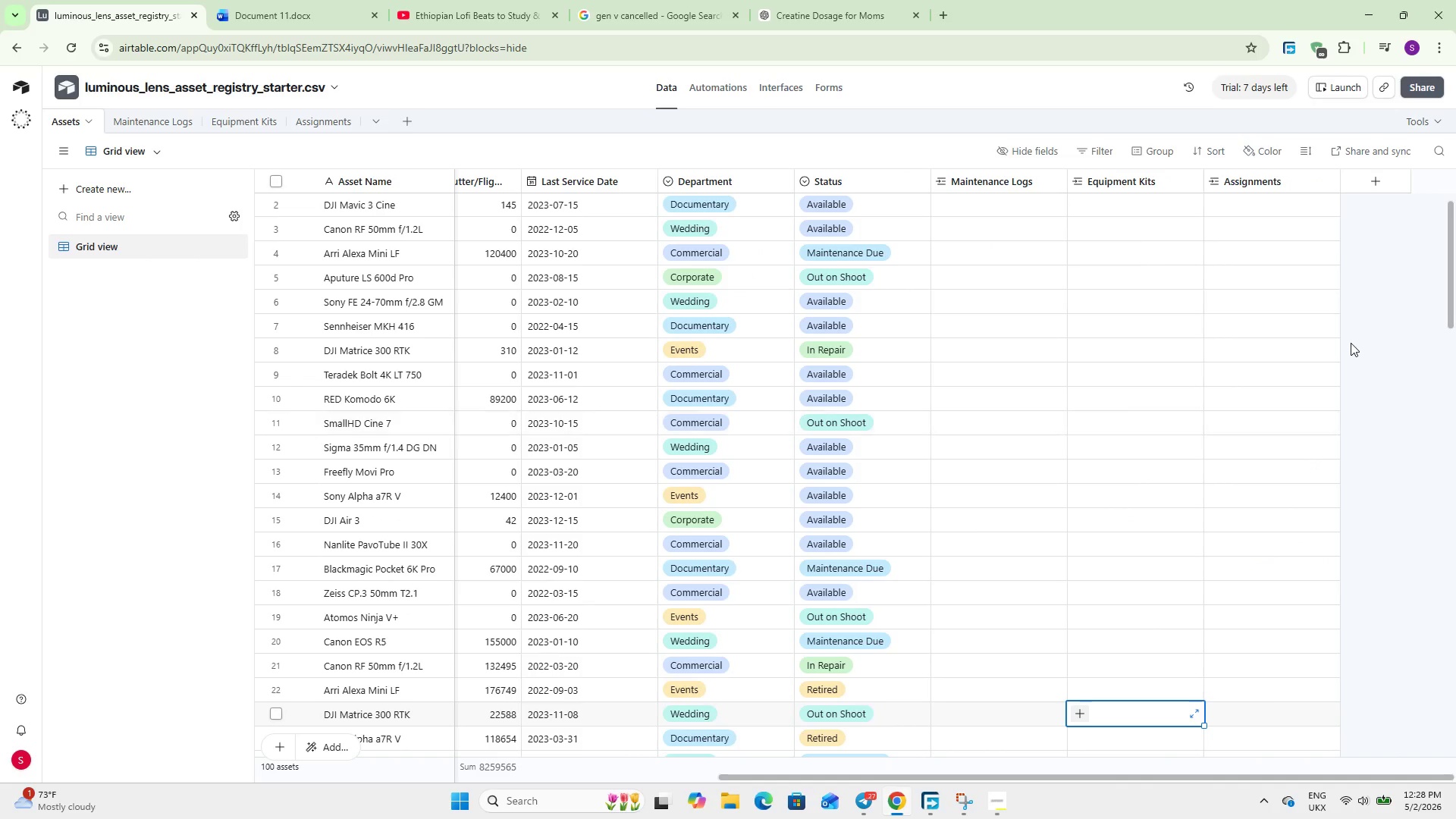 
left_click([1402, 369])
 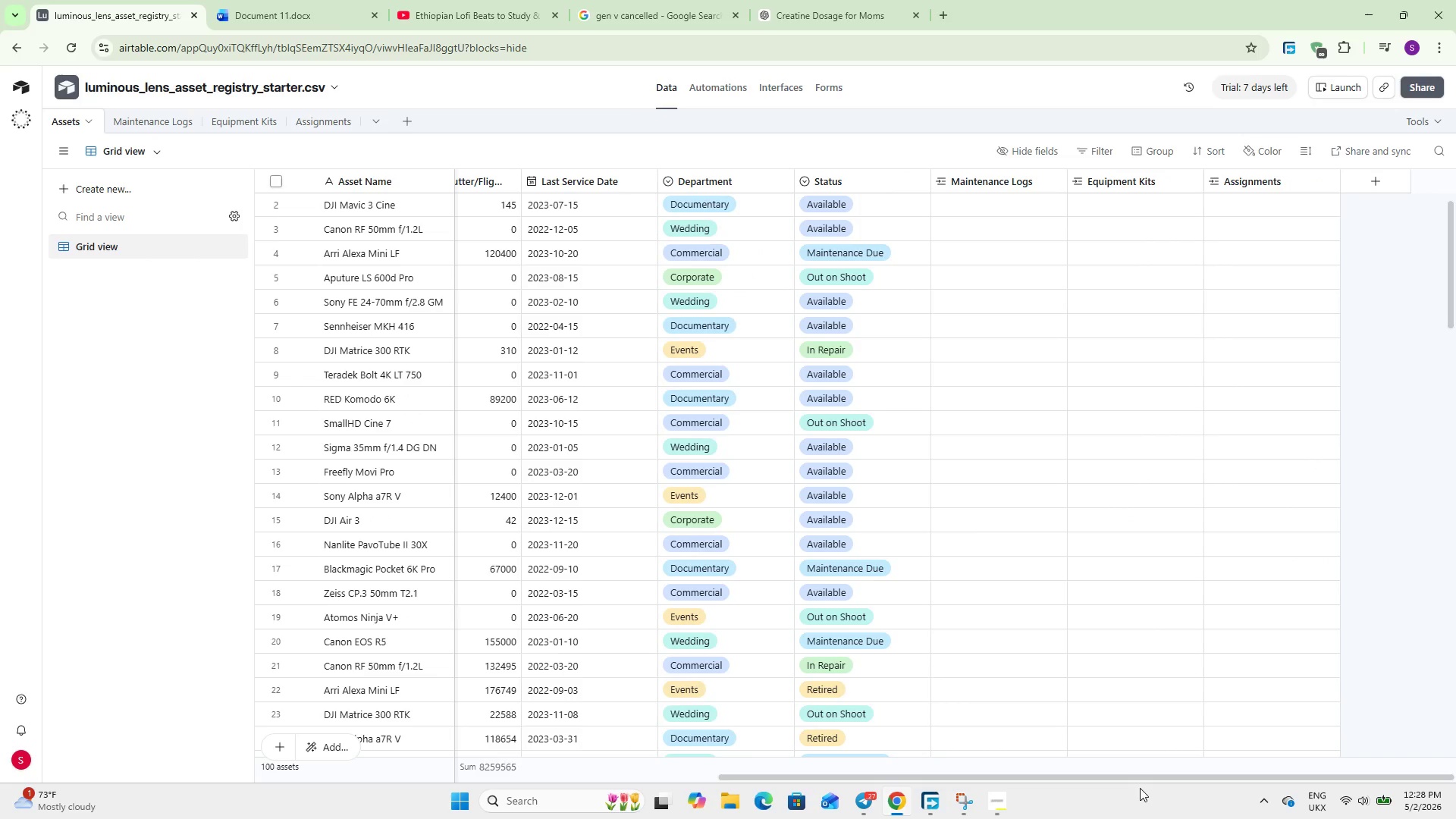 
left_click_drag(start_coordinate=[1141, 774], to_coordinate=[1267, 762])
 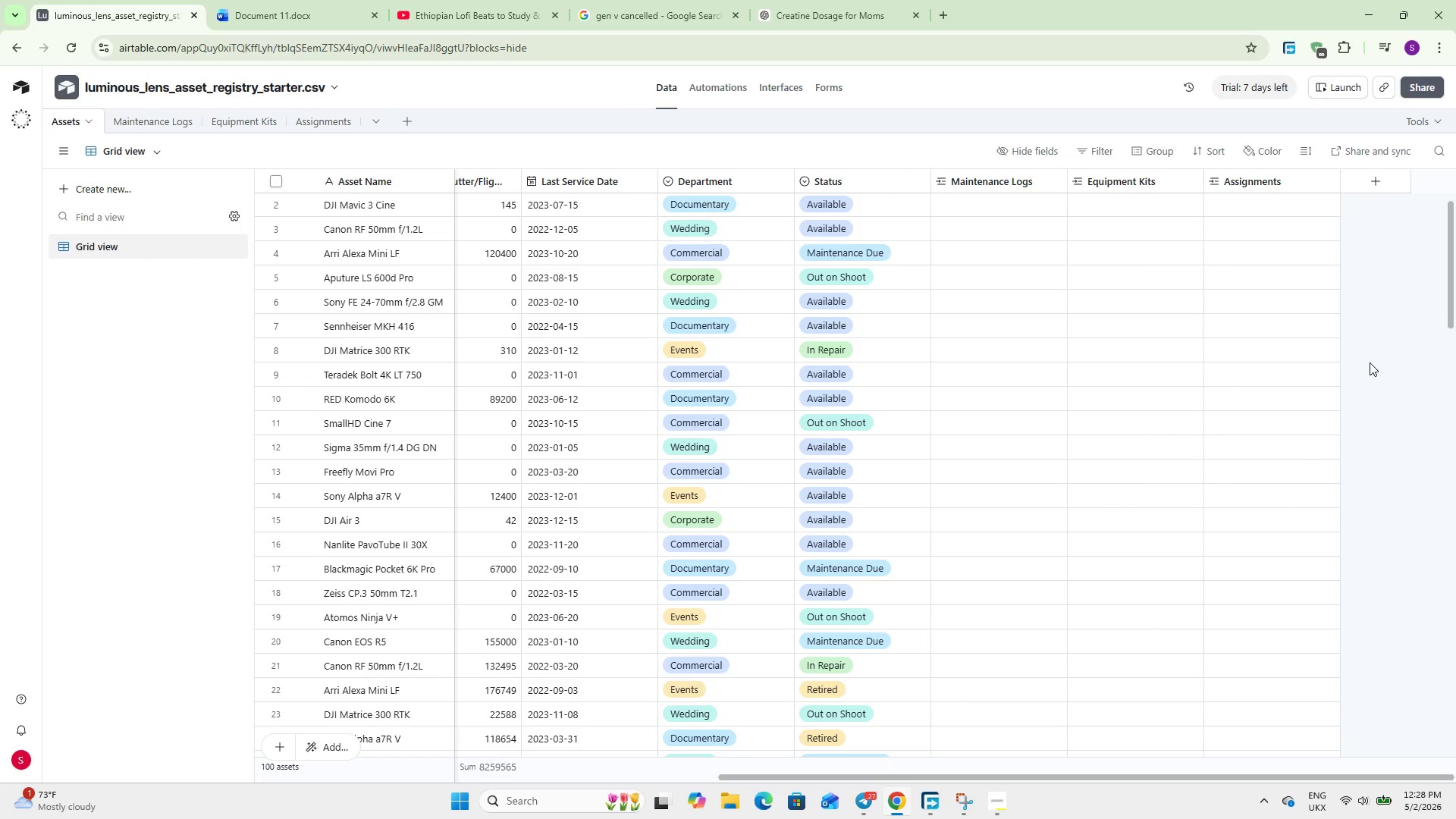 
left_click([1372, 325])
 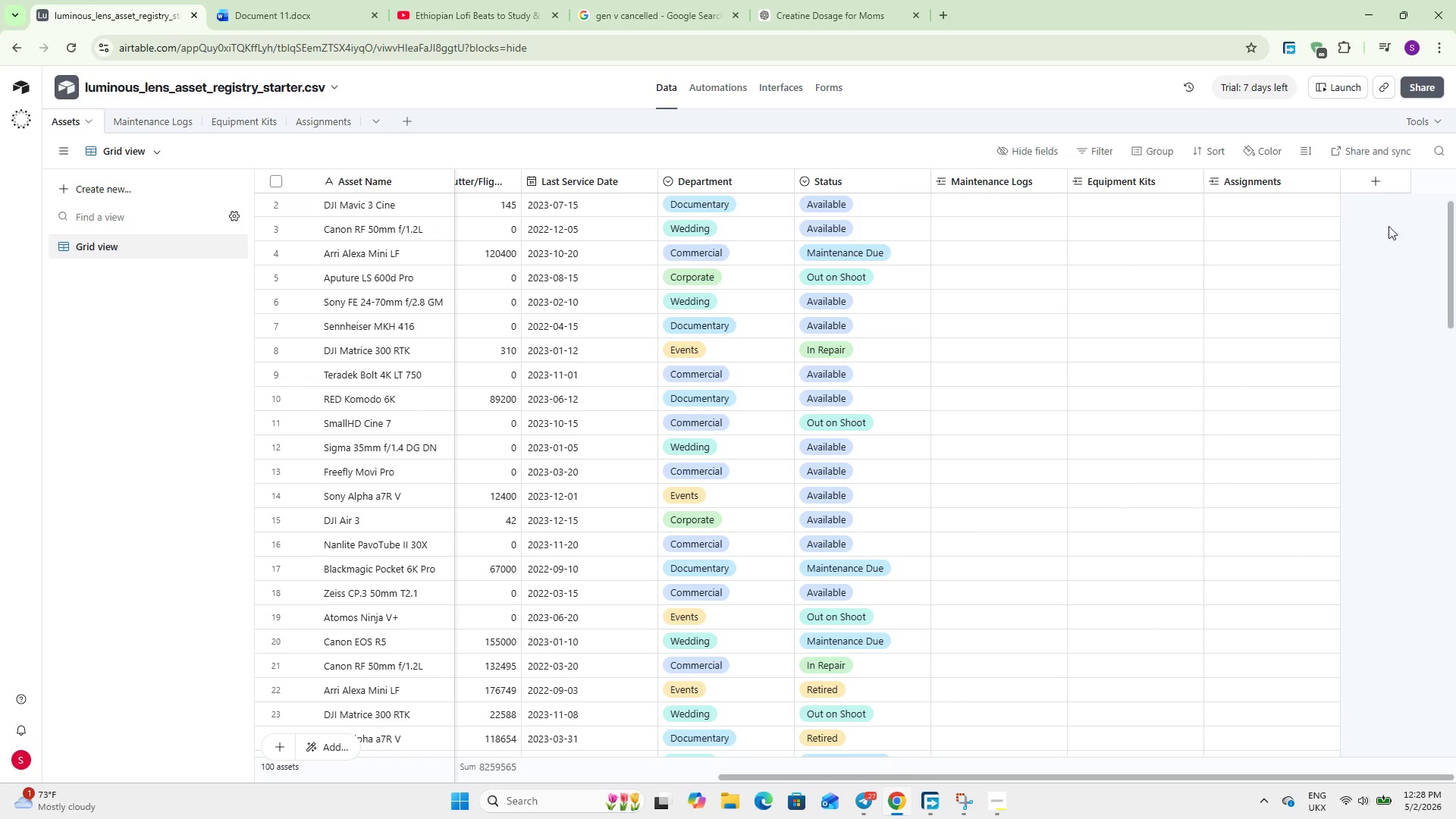 
left_click([1372, 176])
 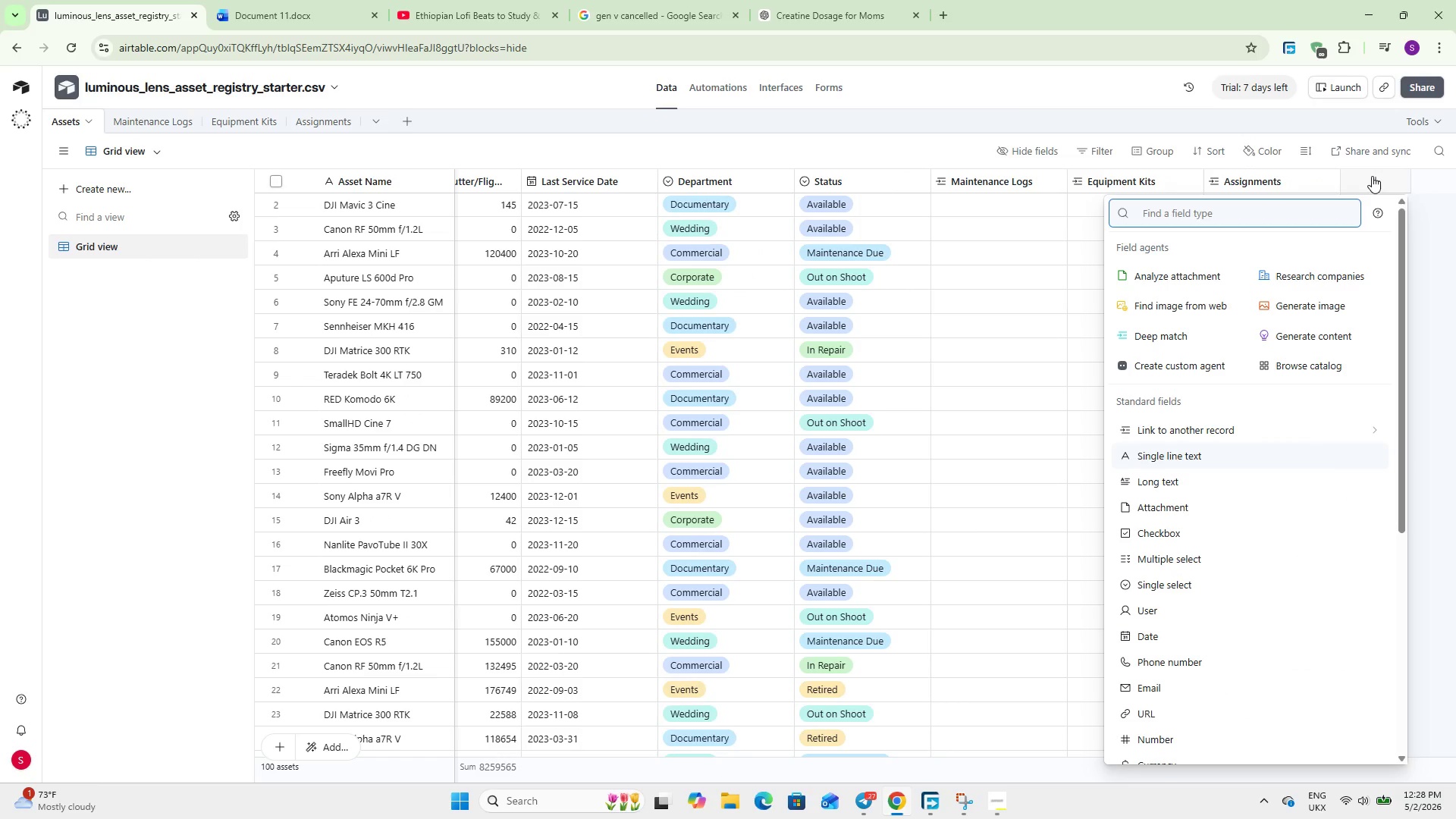 
type(form)
 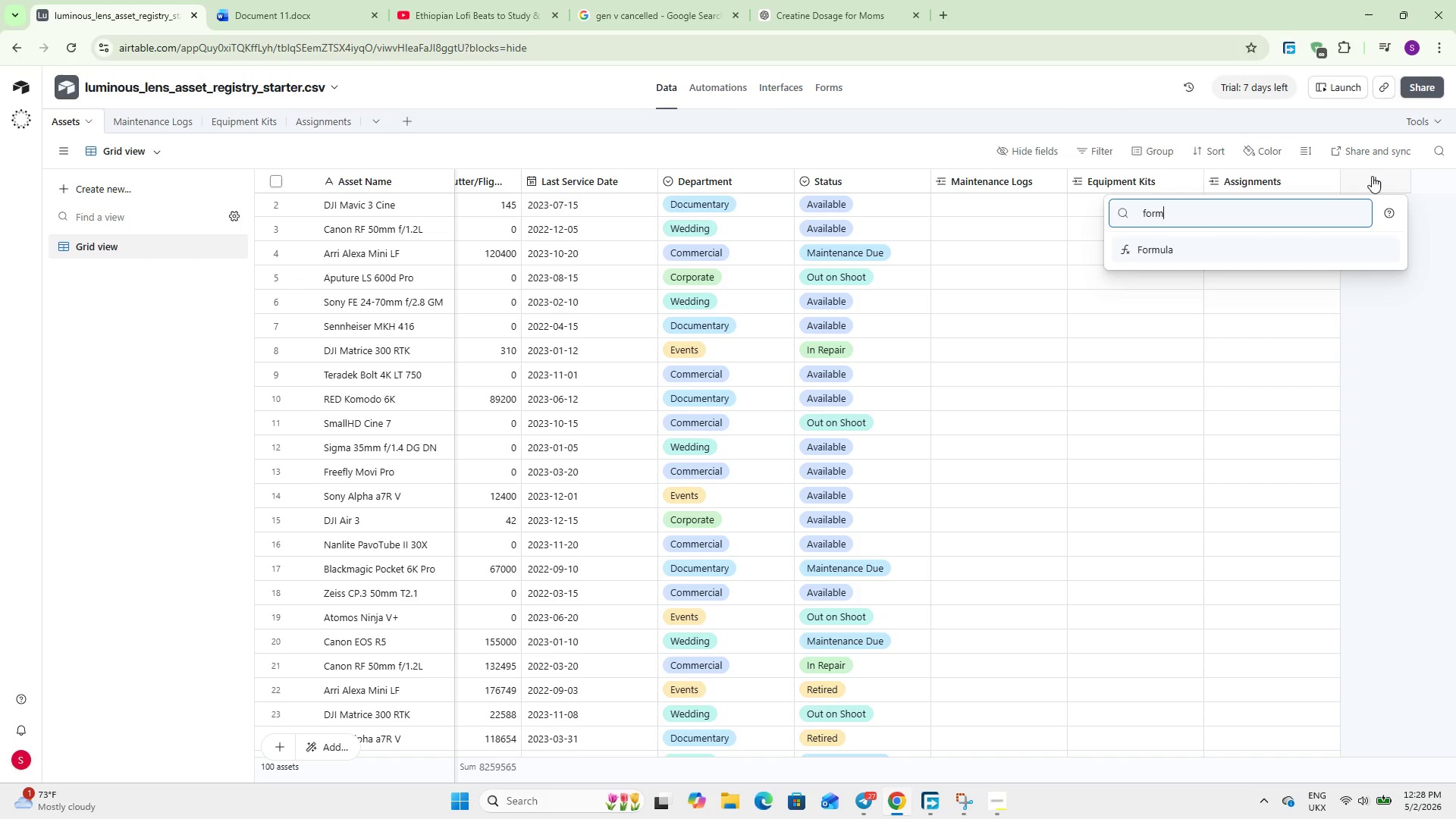 
key(Enter)
 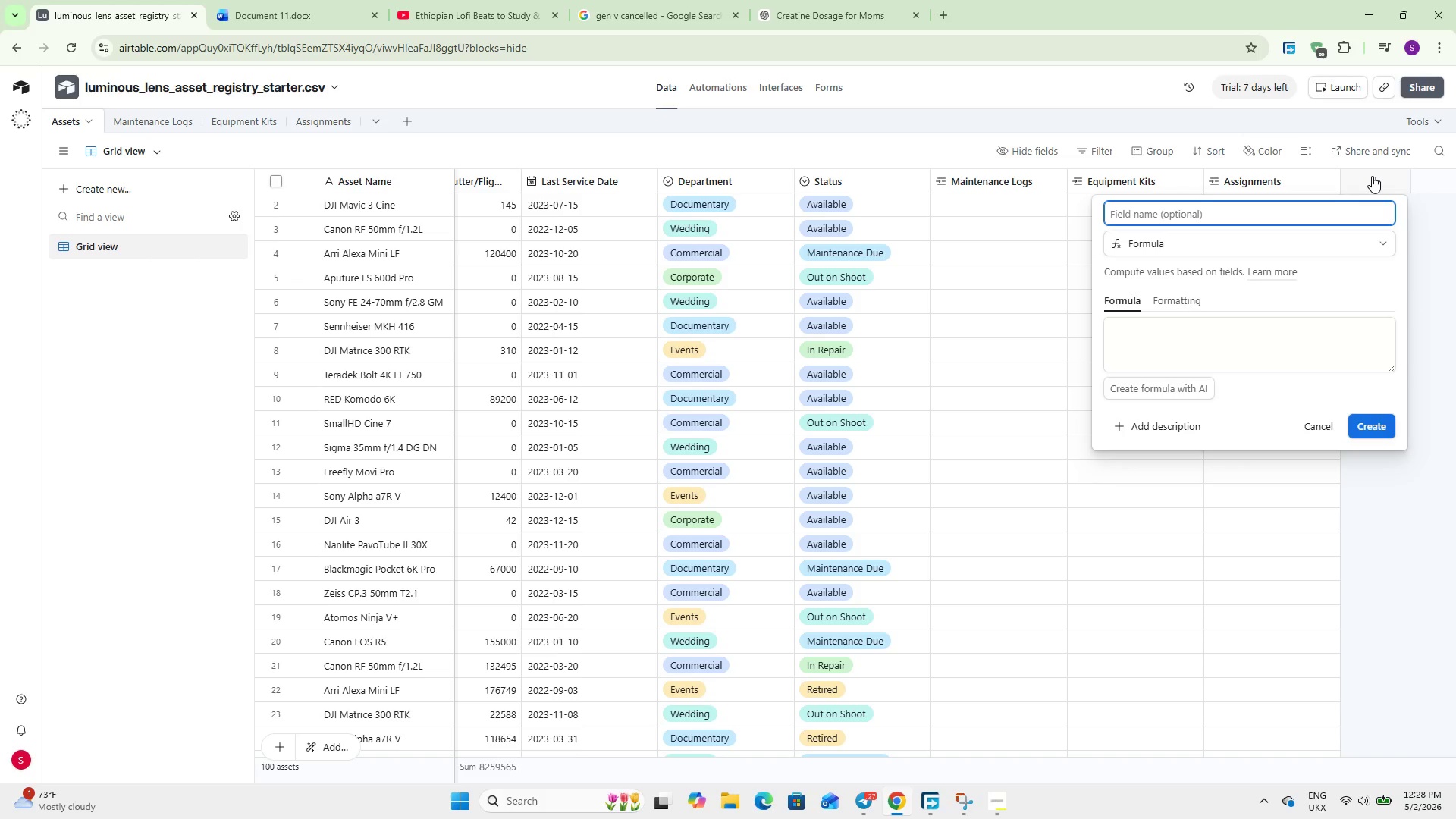 
type(Service Flag)
 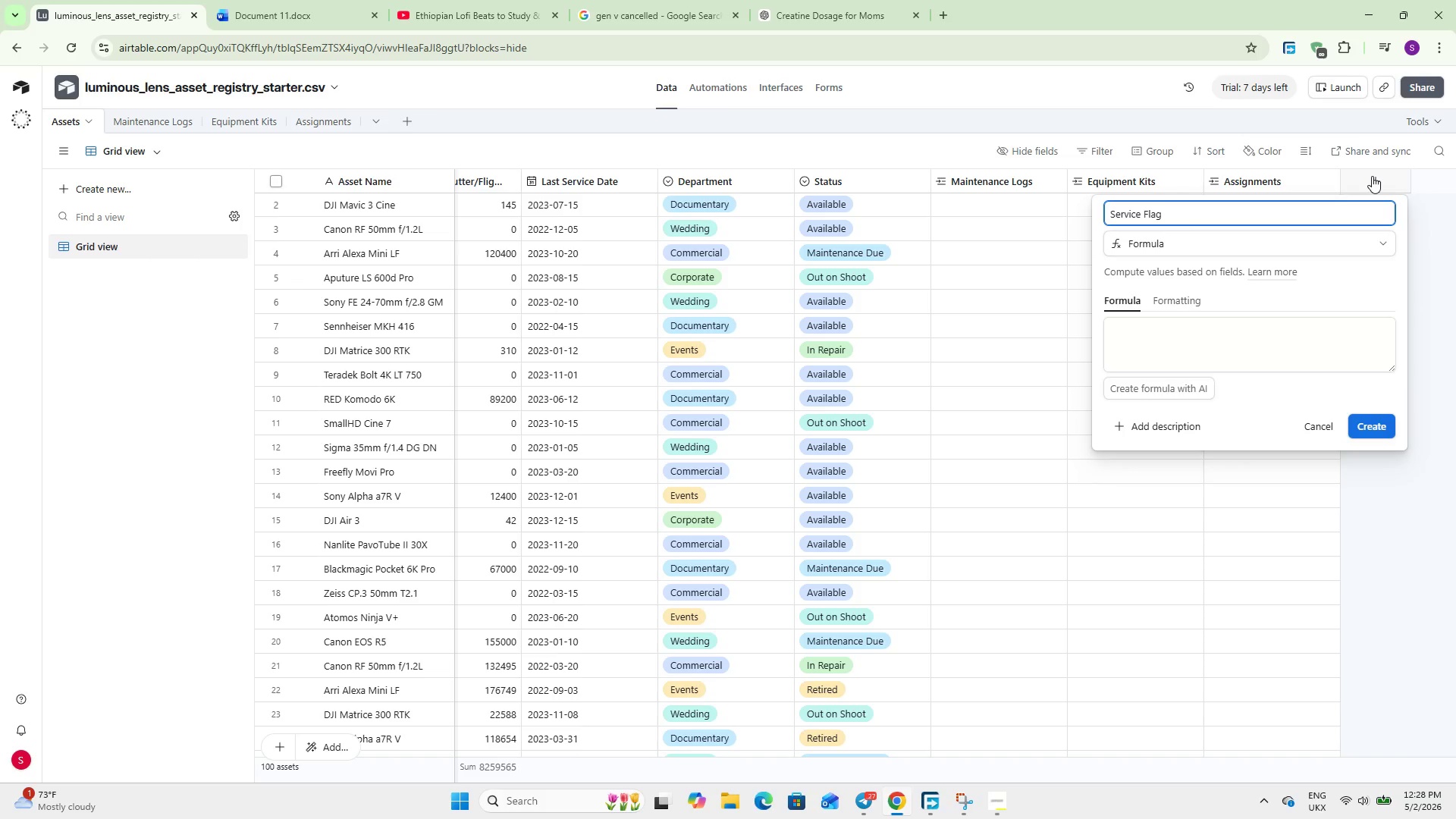 
wait(30.25)
 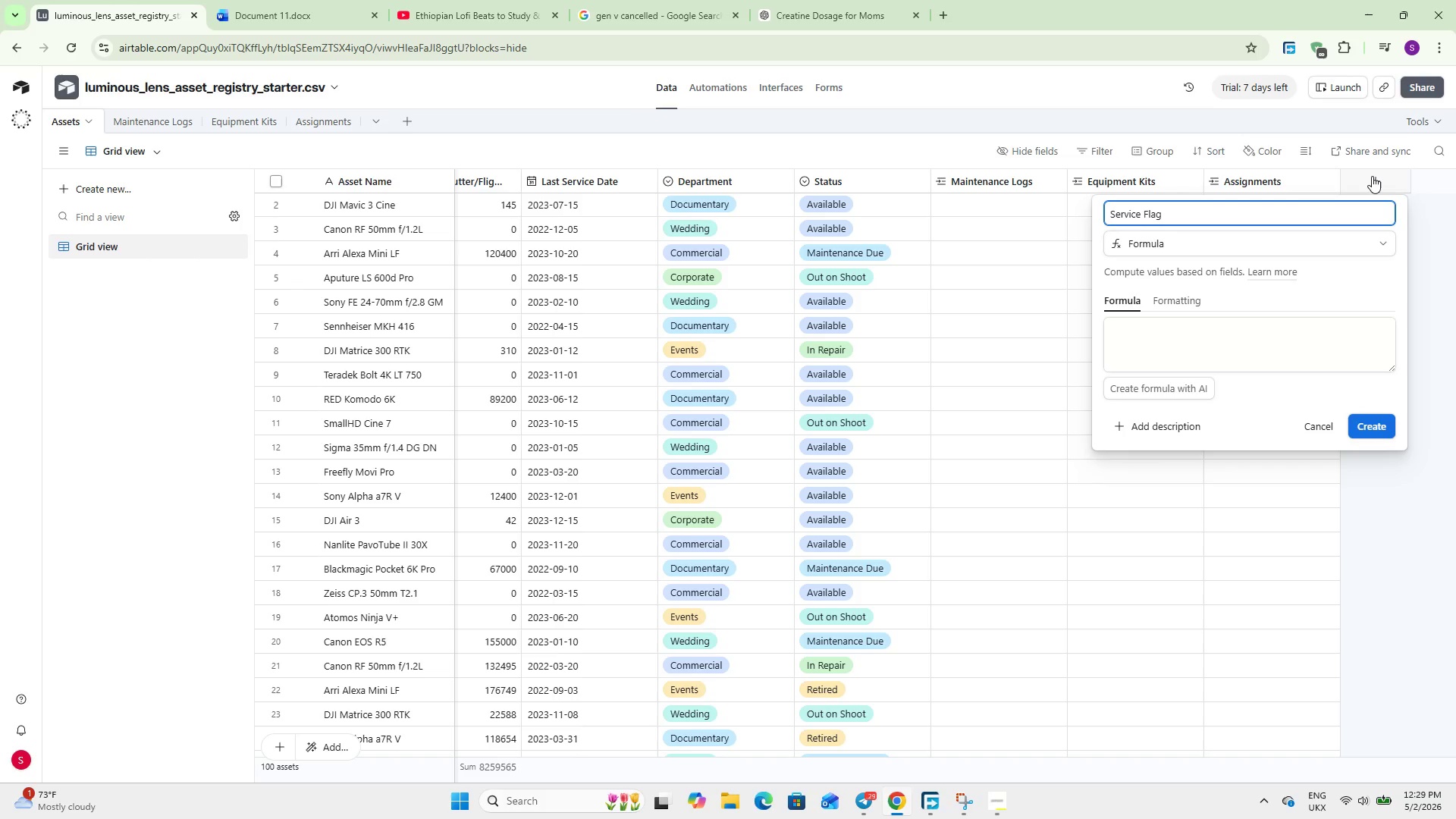 
left_click([1244, 346])
 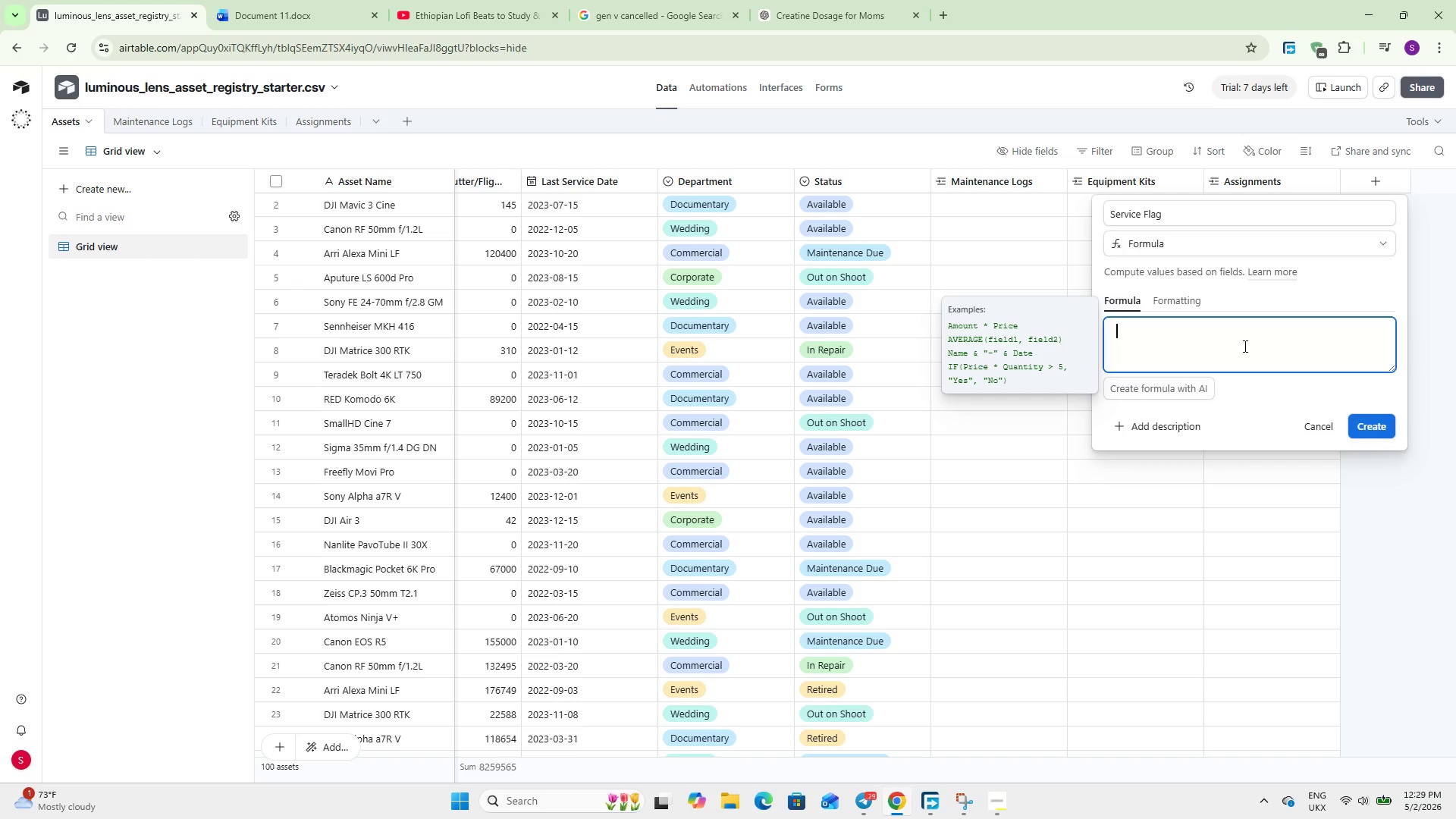 
type(IF(AND)
key(Backspace)
key(Backspace)
key(Backspace)
 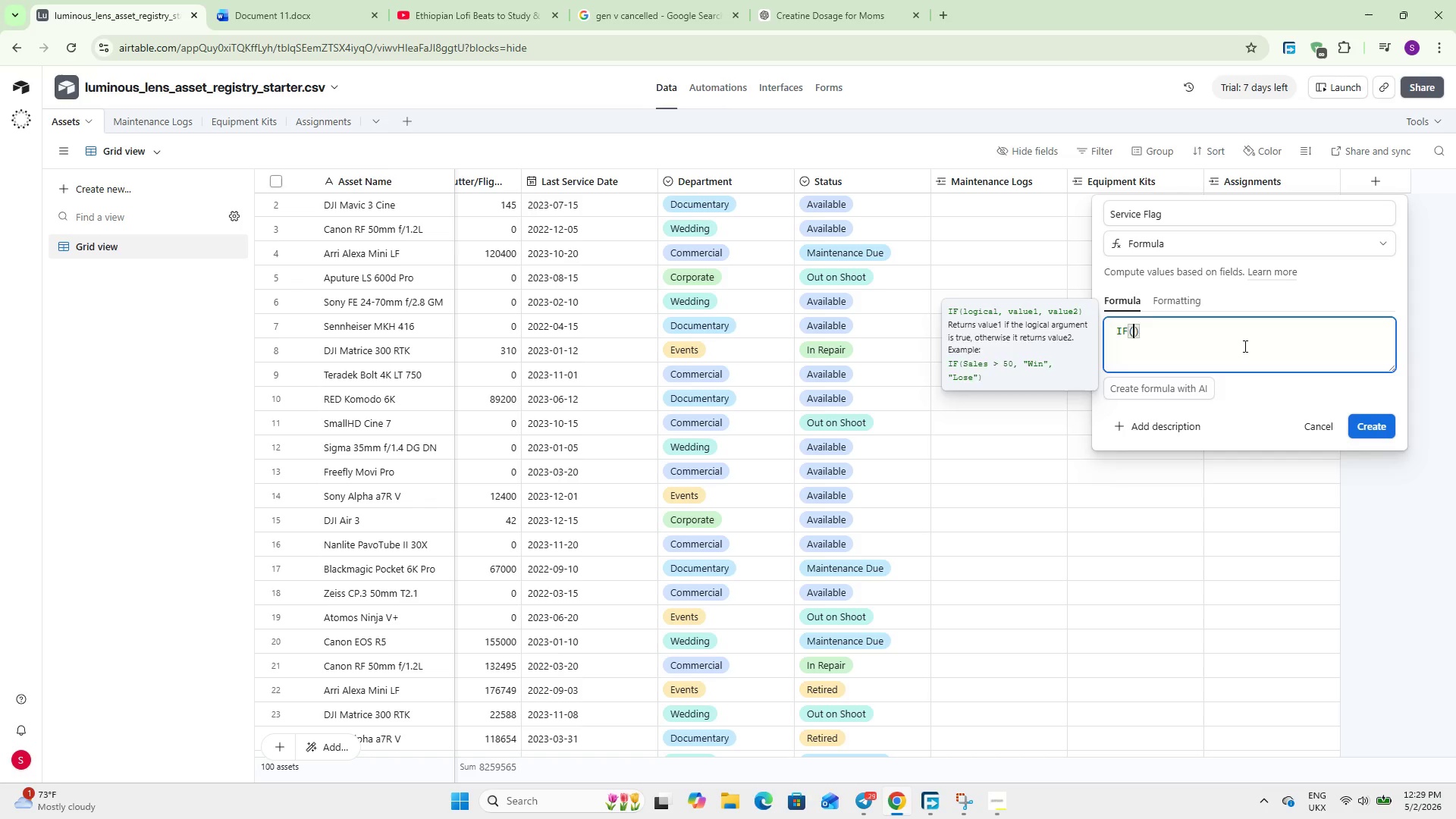 
key(Enter)
 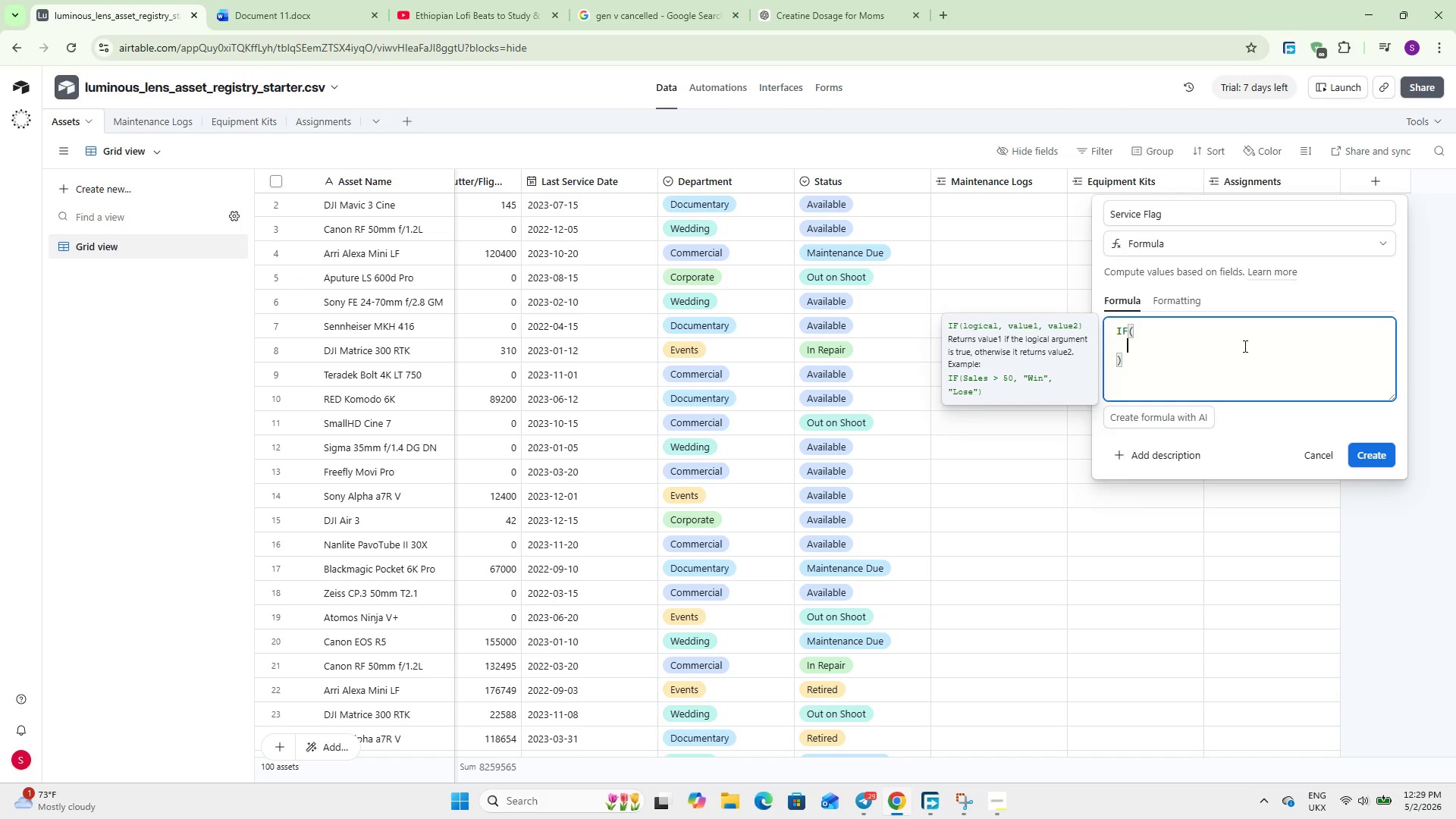 
type(AND()
 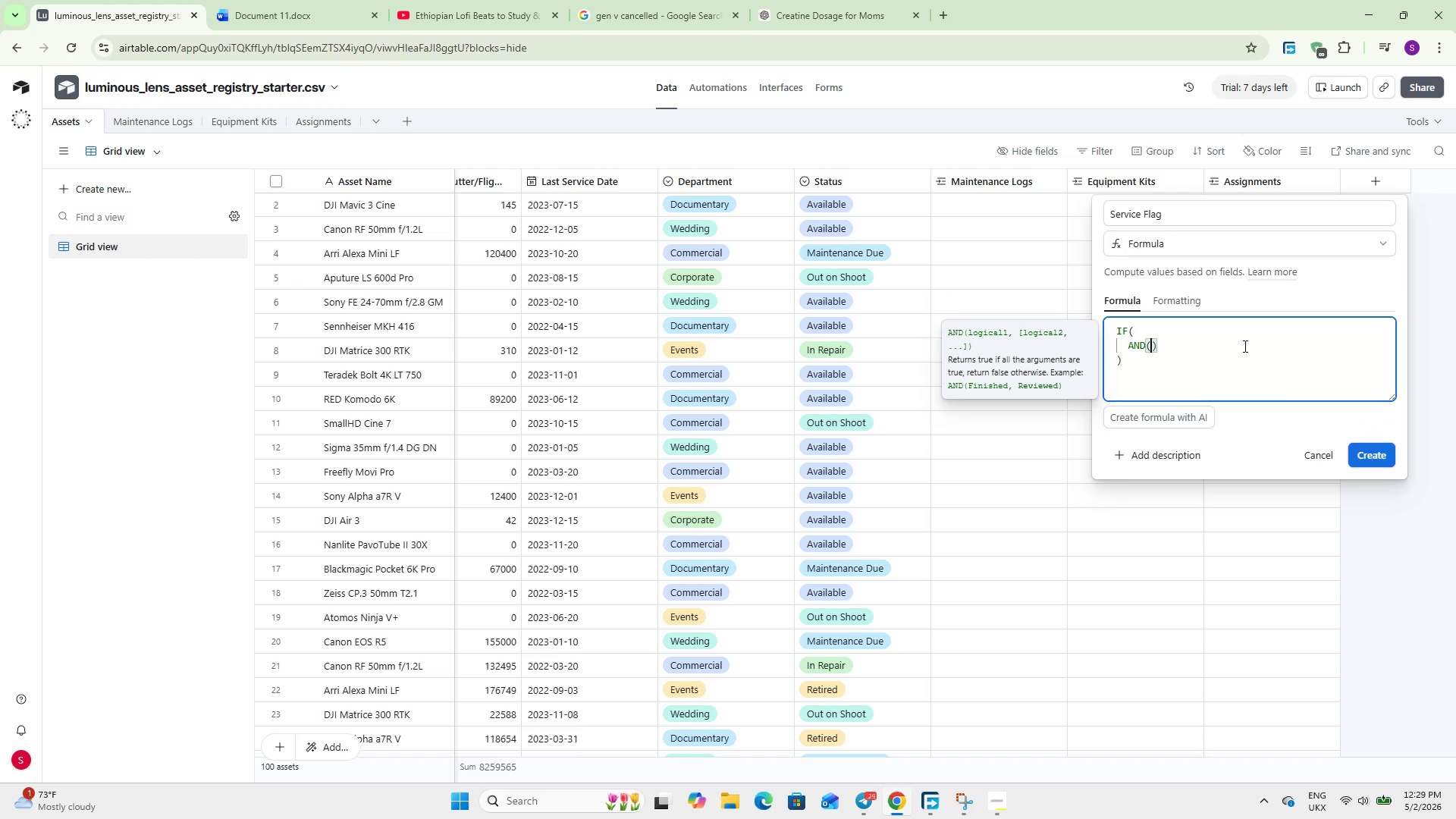 
key(Enter)
 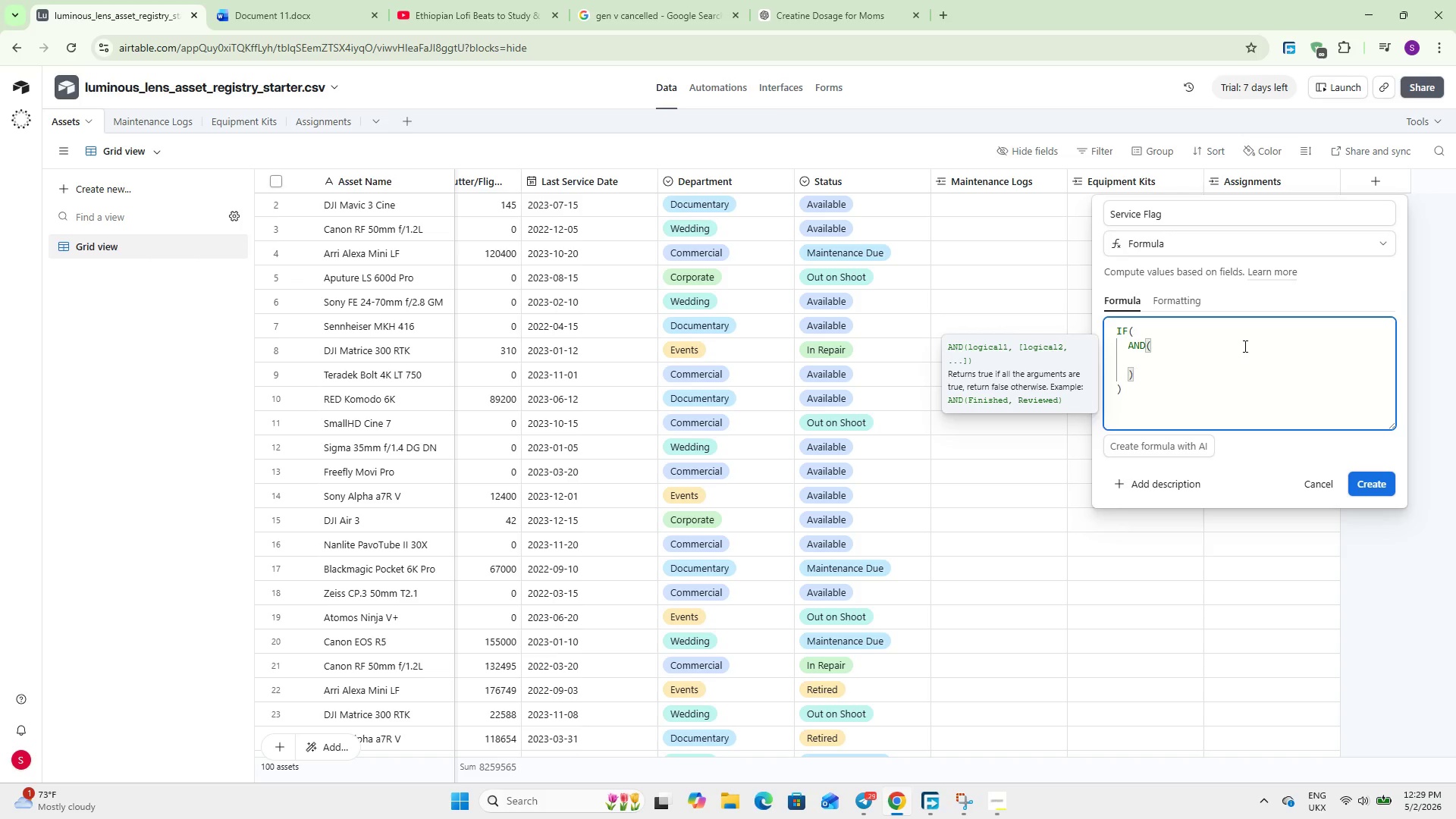 
type(Categ)
 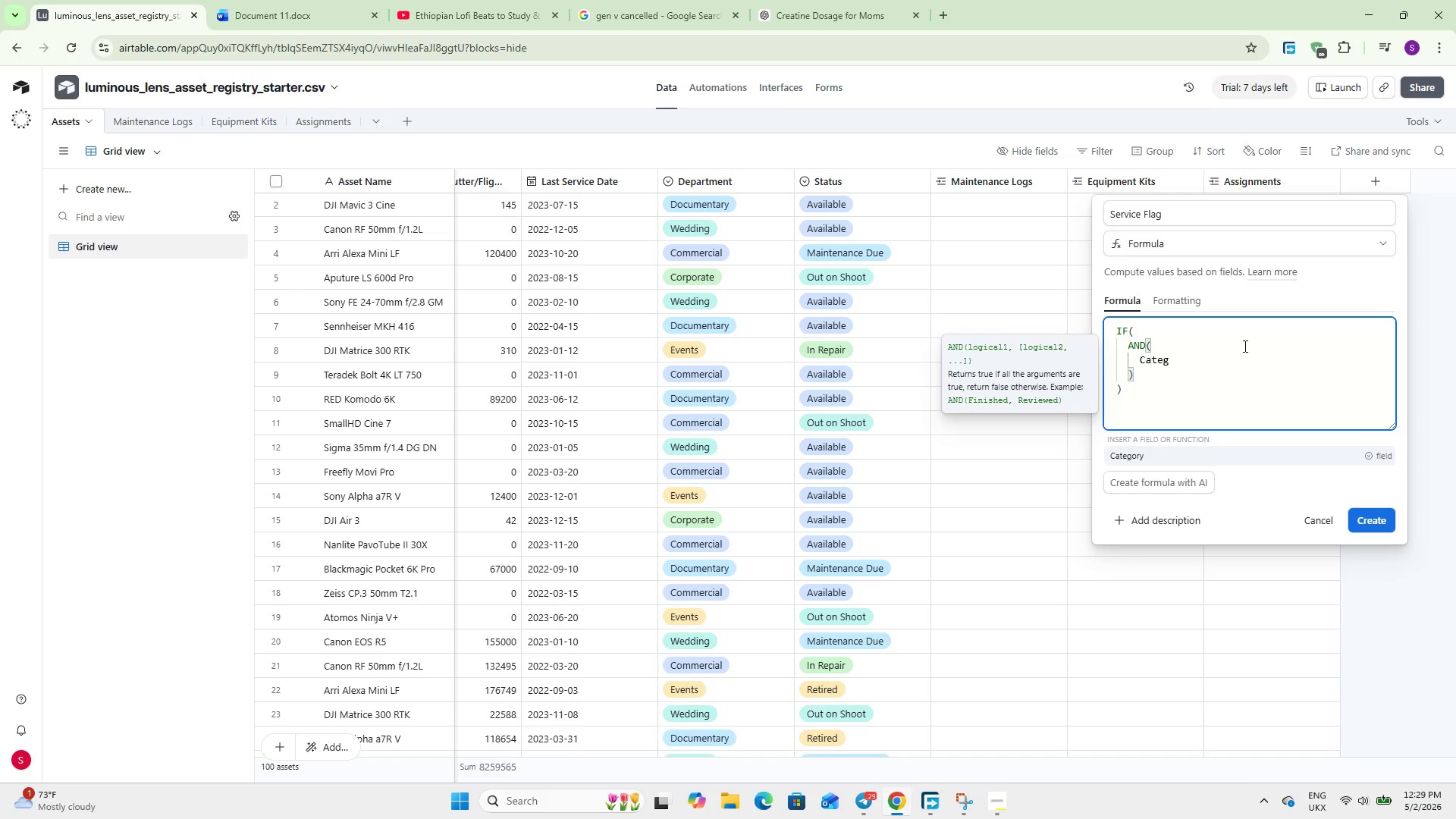 
key(Enter)
 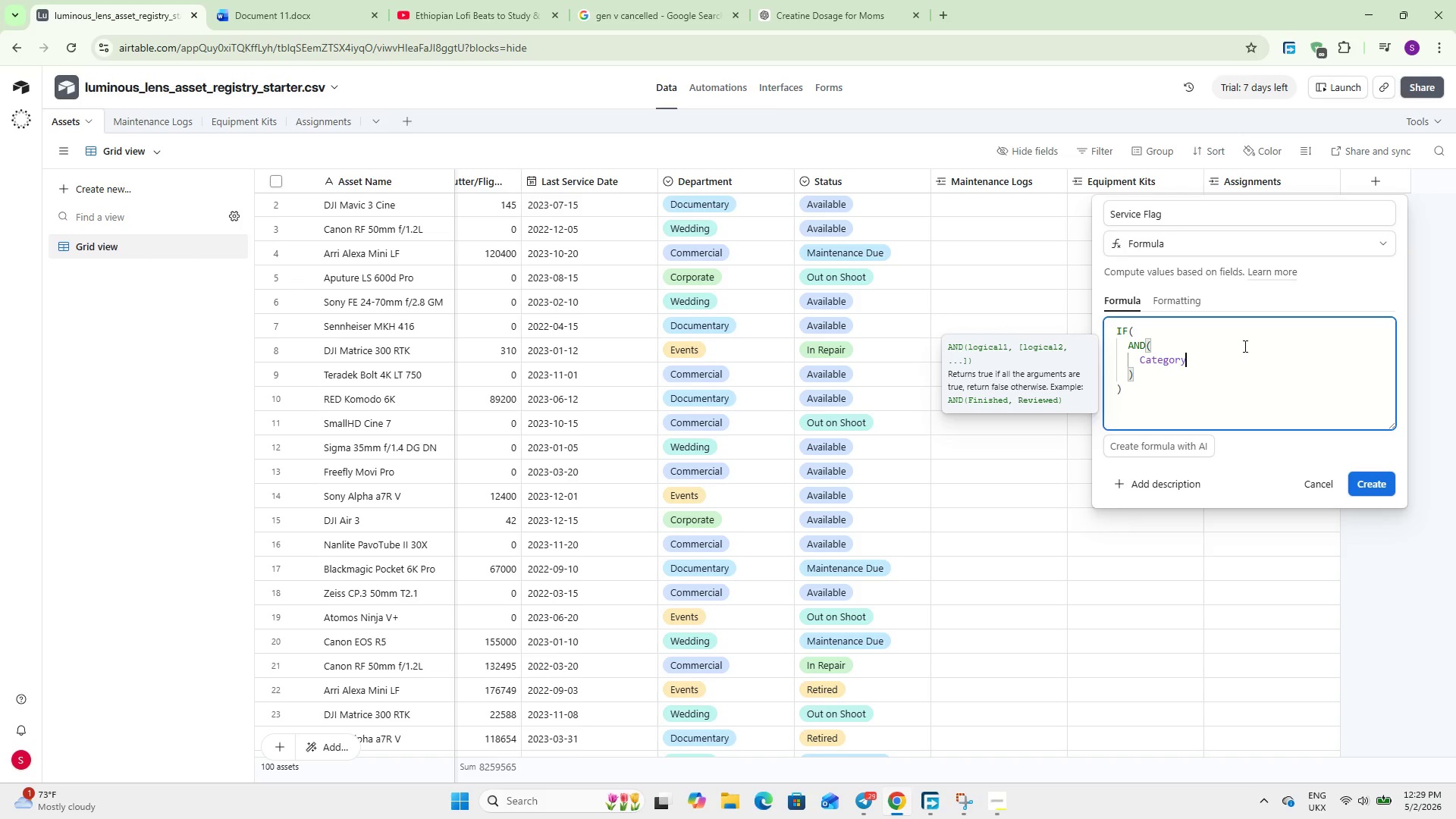 
type( = @Body)
 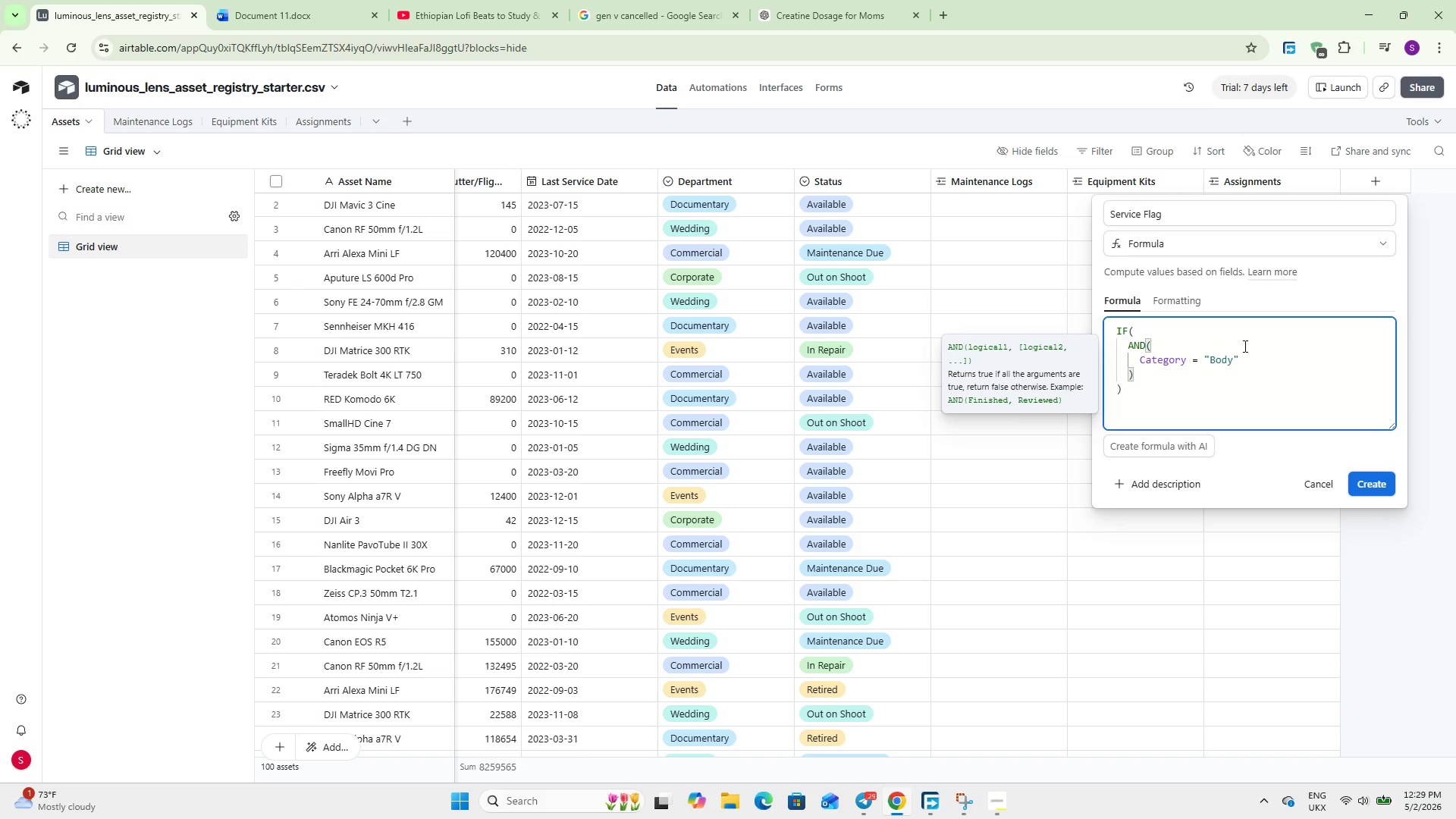 
key(ArrowRight)
 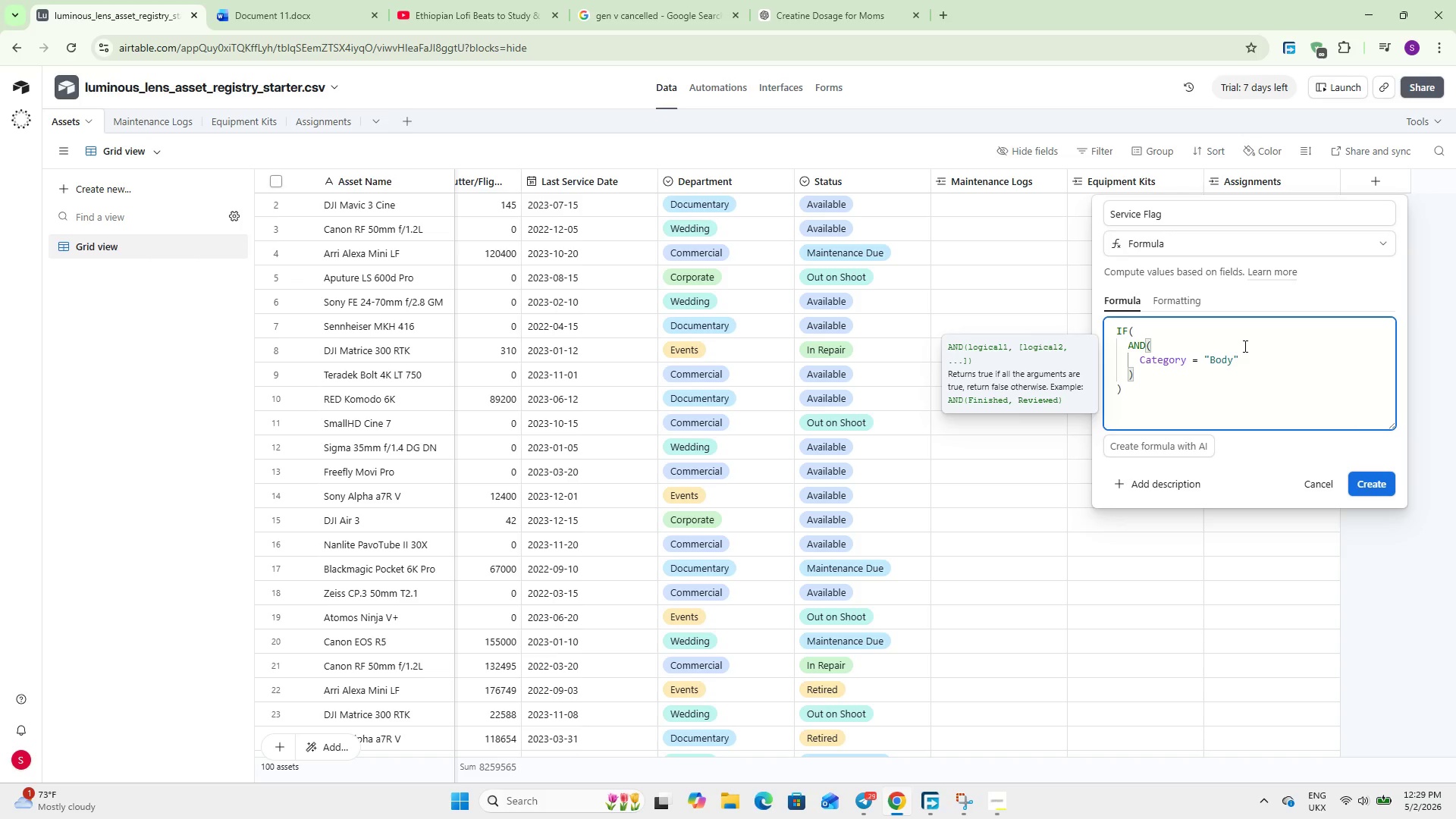 
key(Comma)
 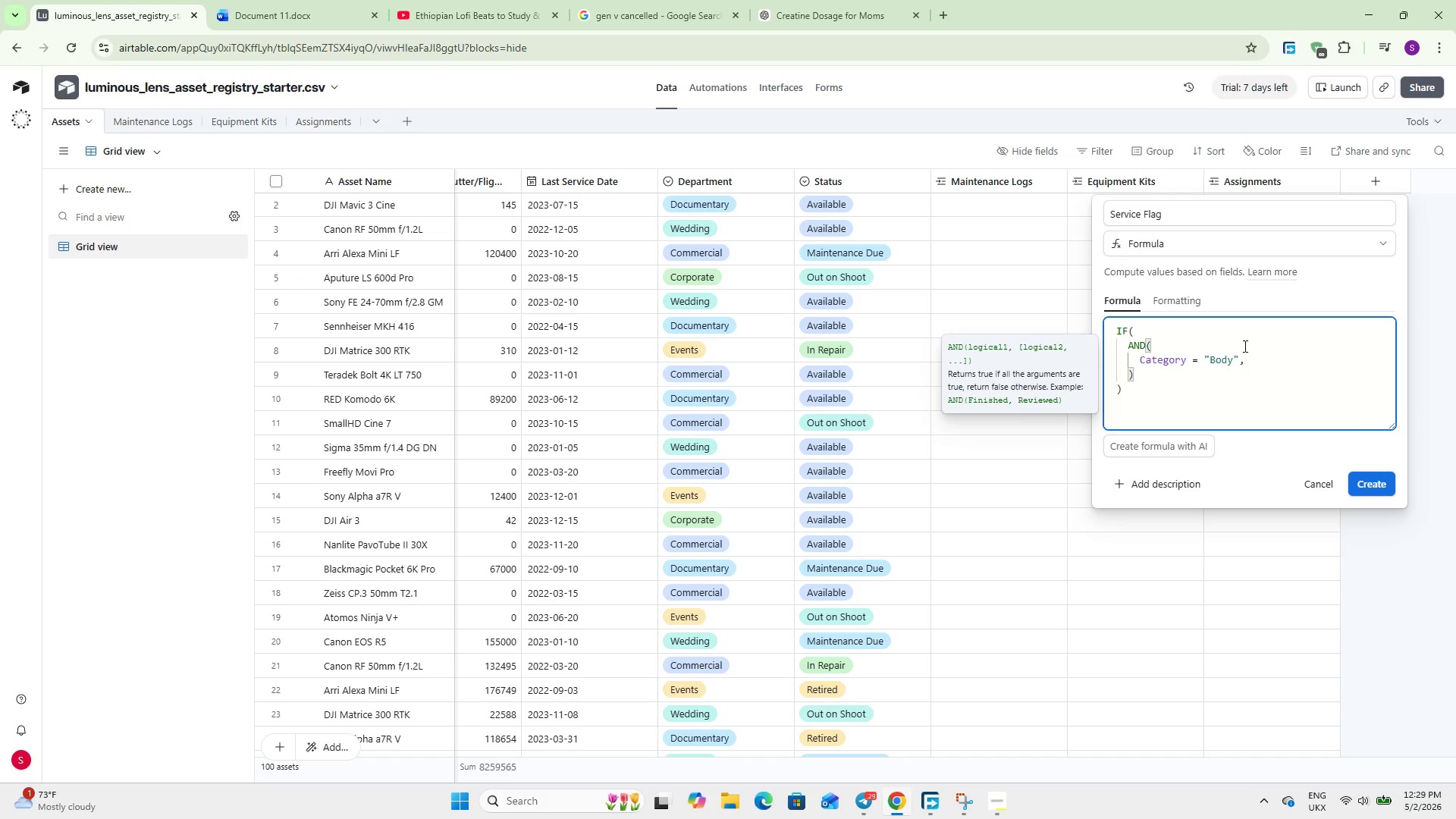 
key(Enter)
 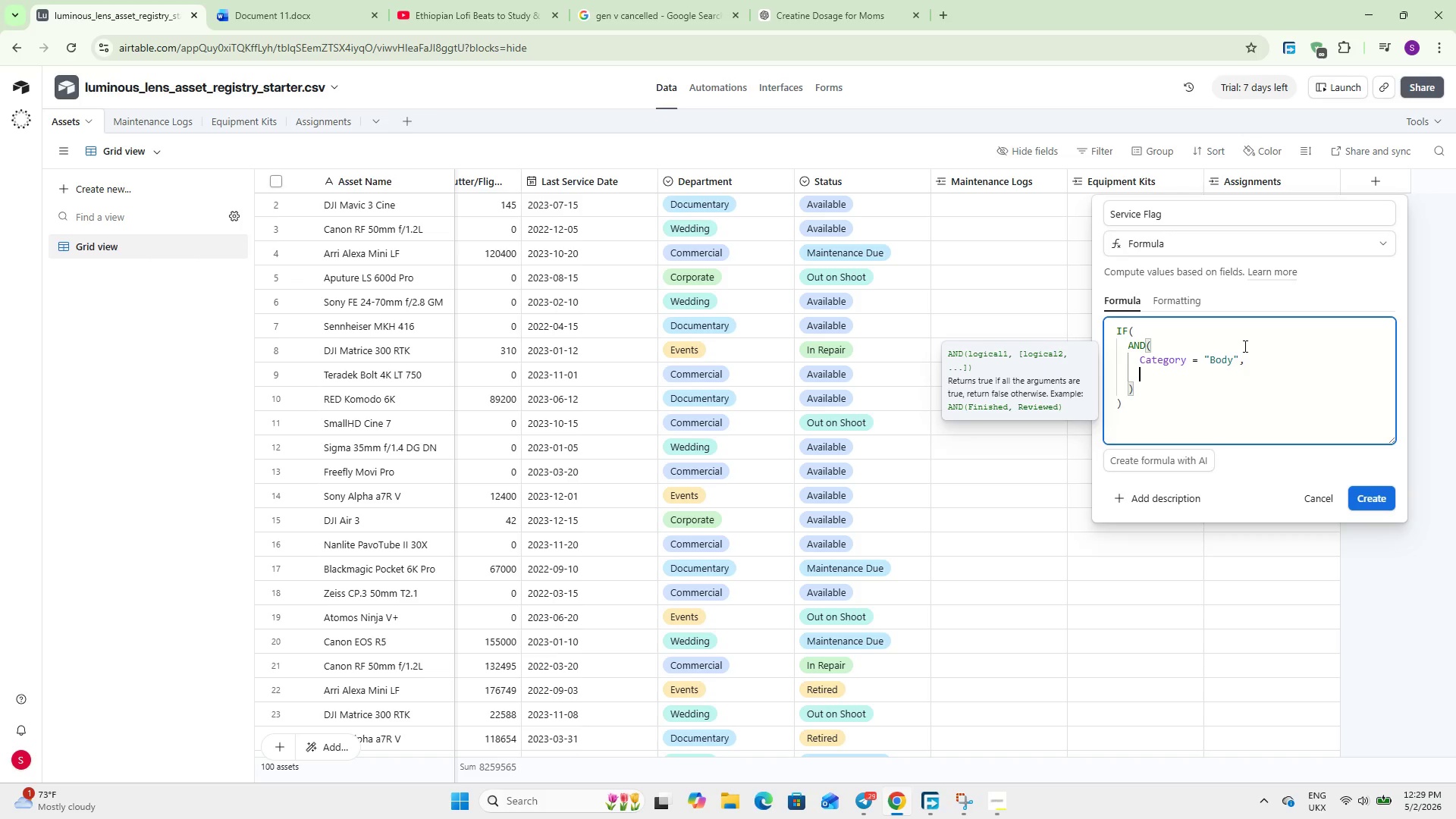 
type({curr)
 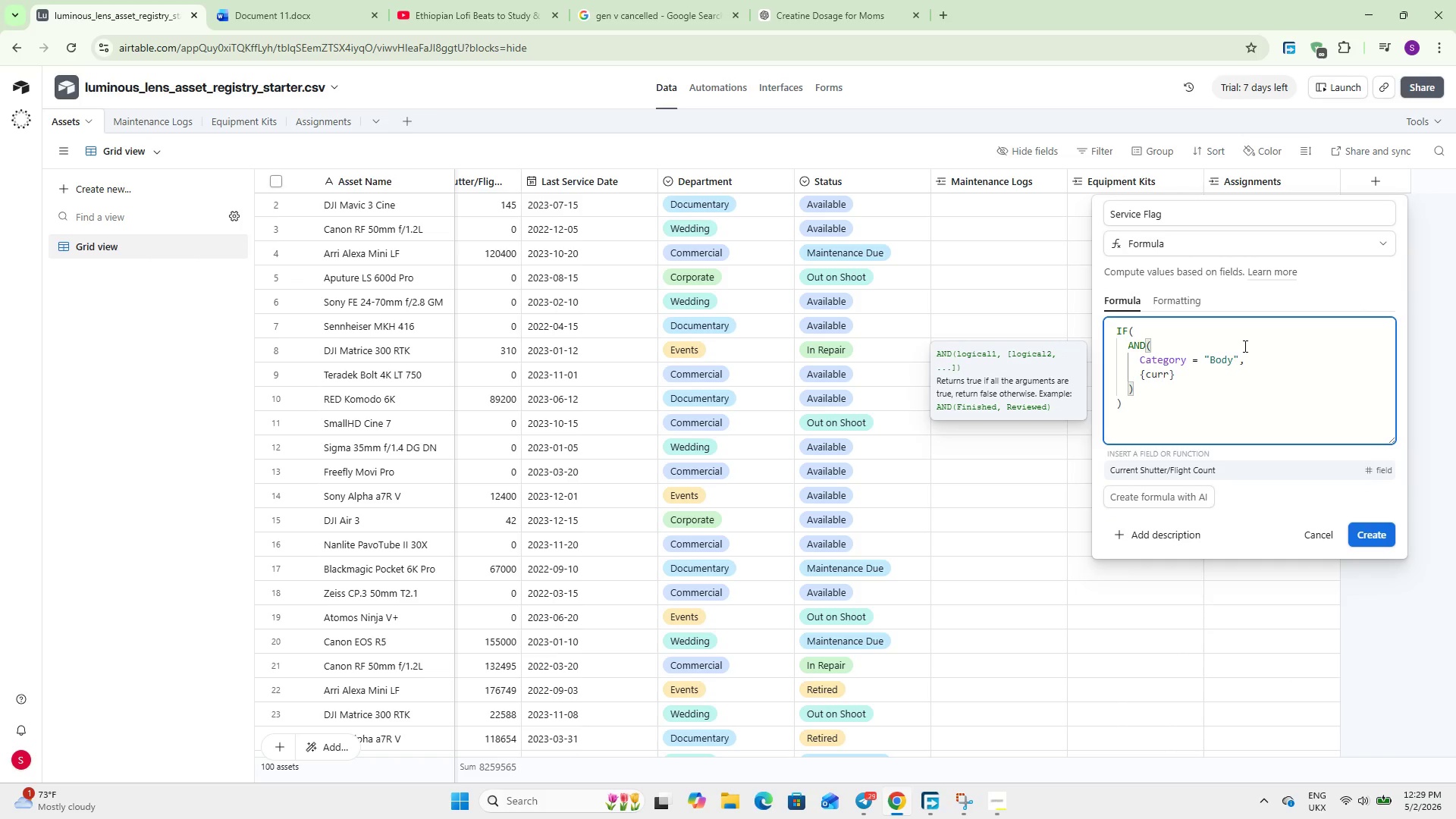 
key(Enter)
 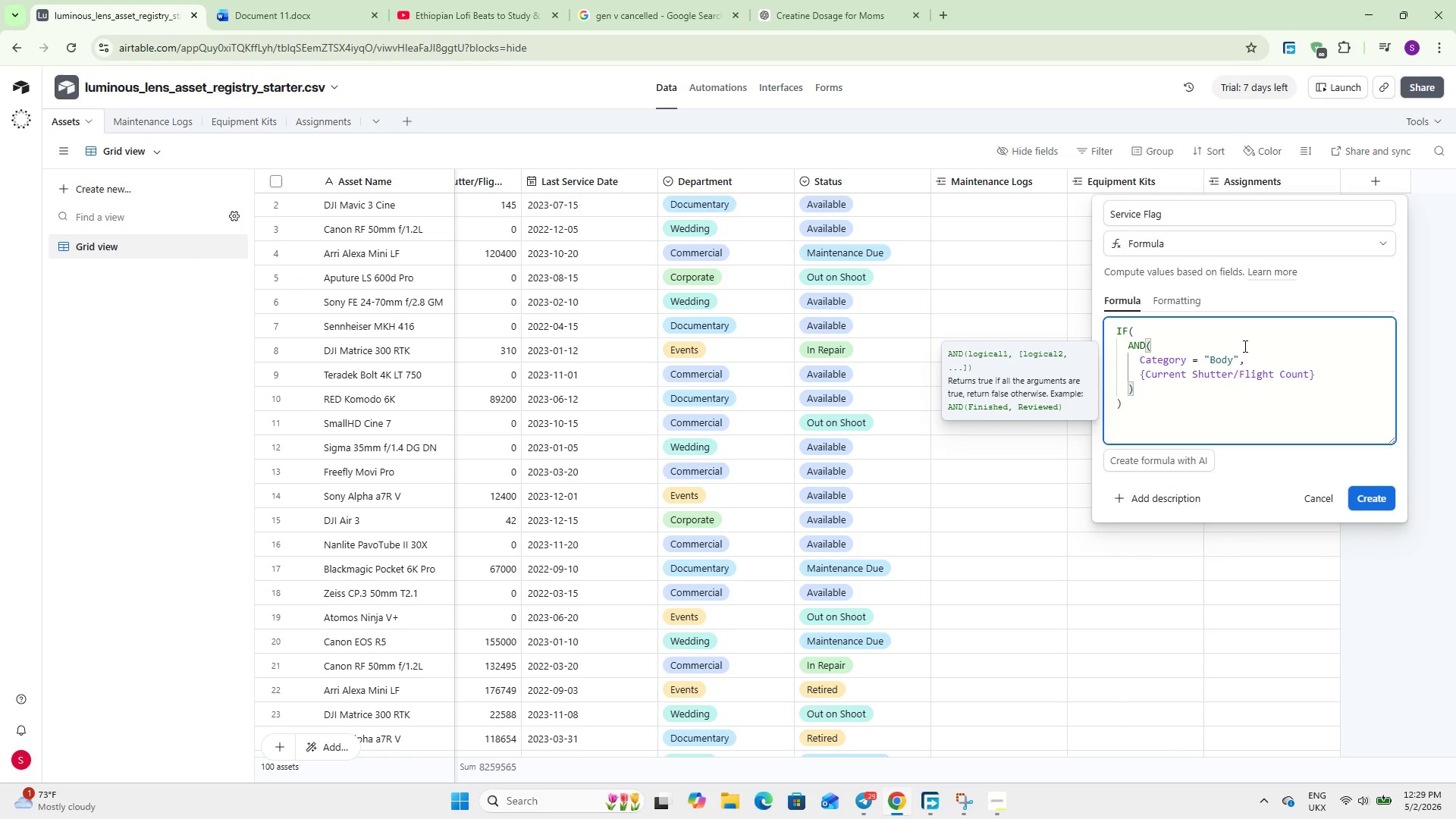 
type( >= 100000)
 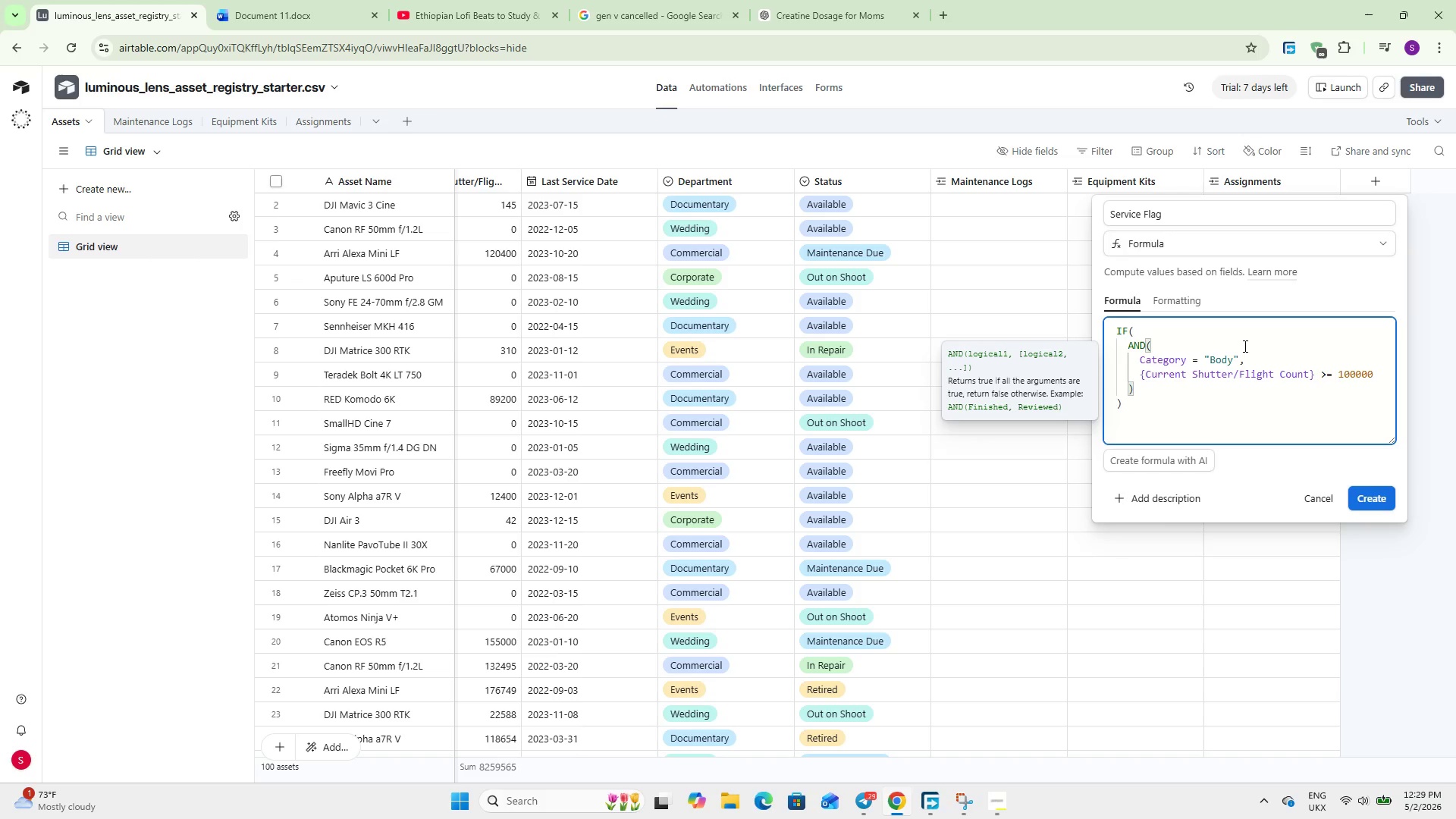 
key(ArrowDown)
 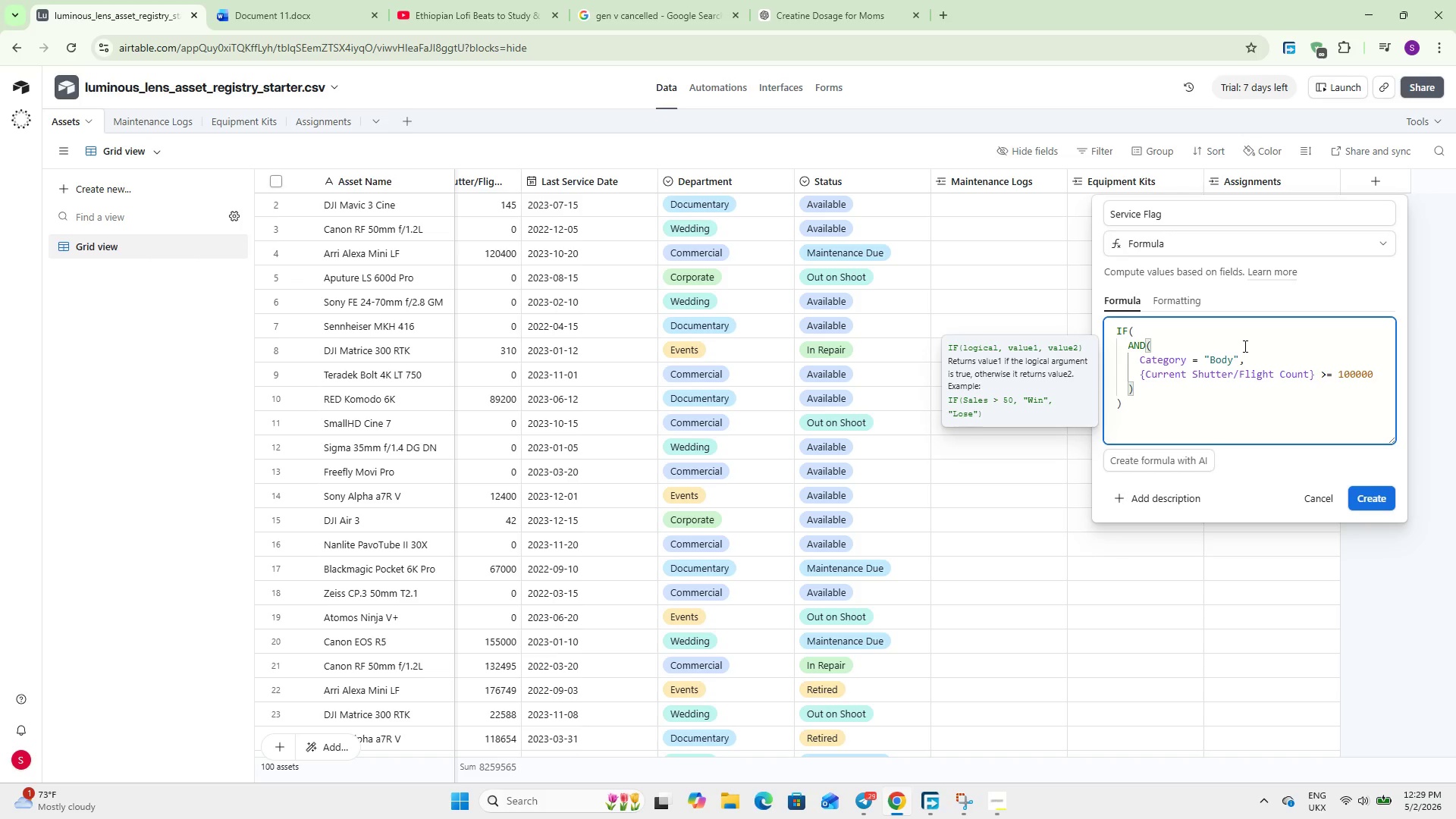 
key(Comma)
 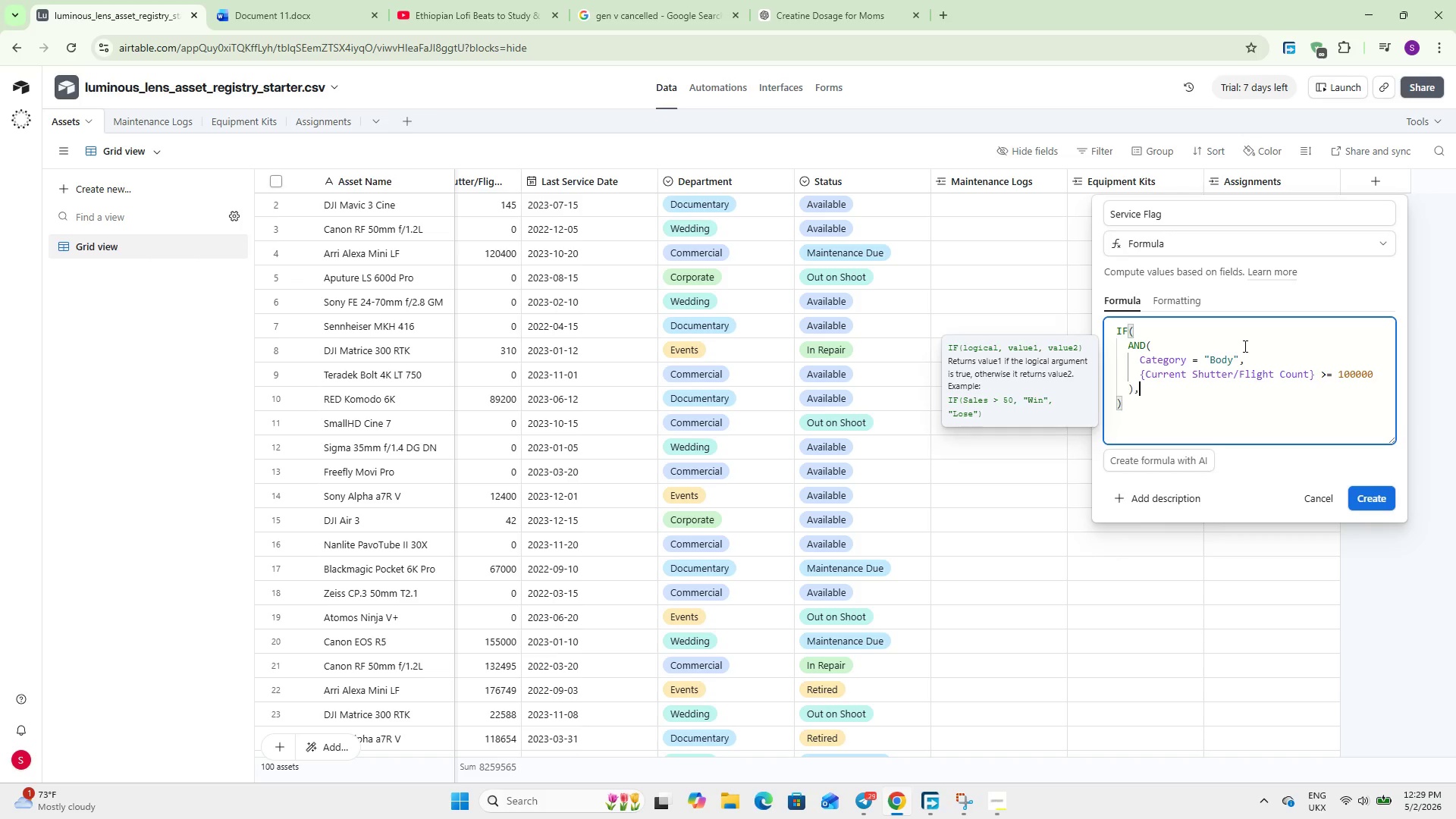 
key(Enter)
 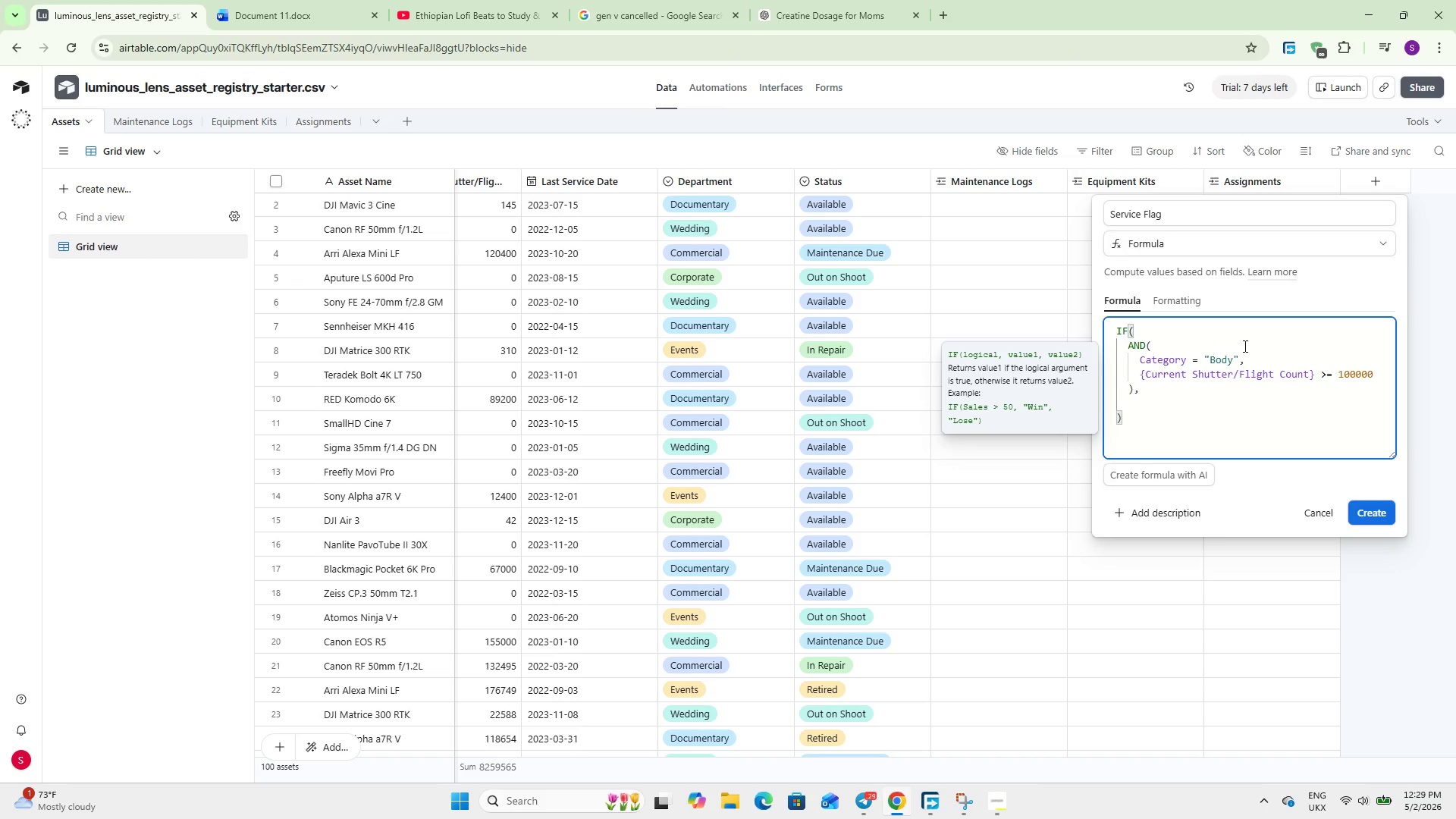 
key(Shift+2)
 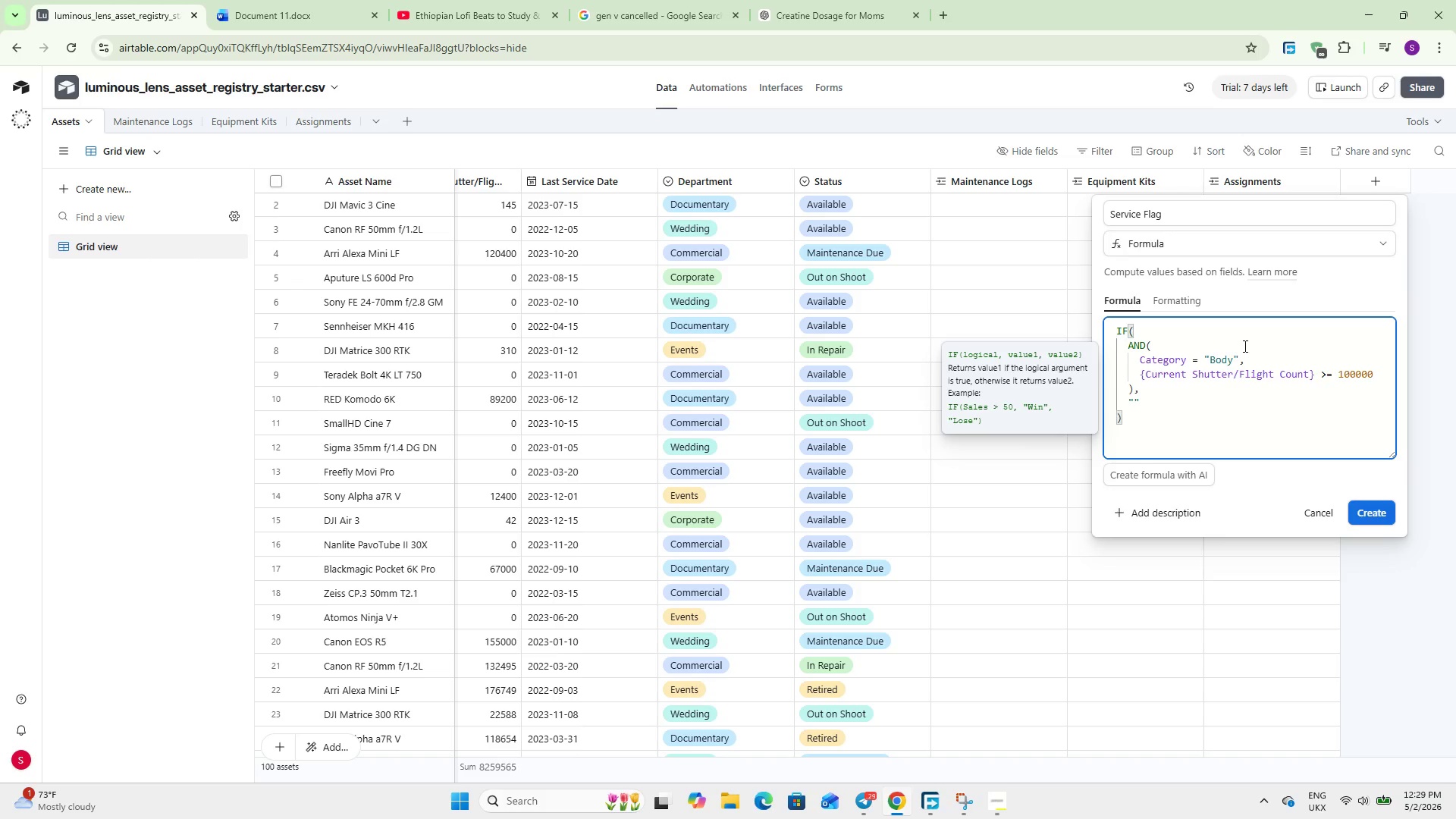 
key(Meta+Slash)
 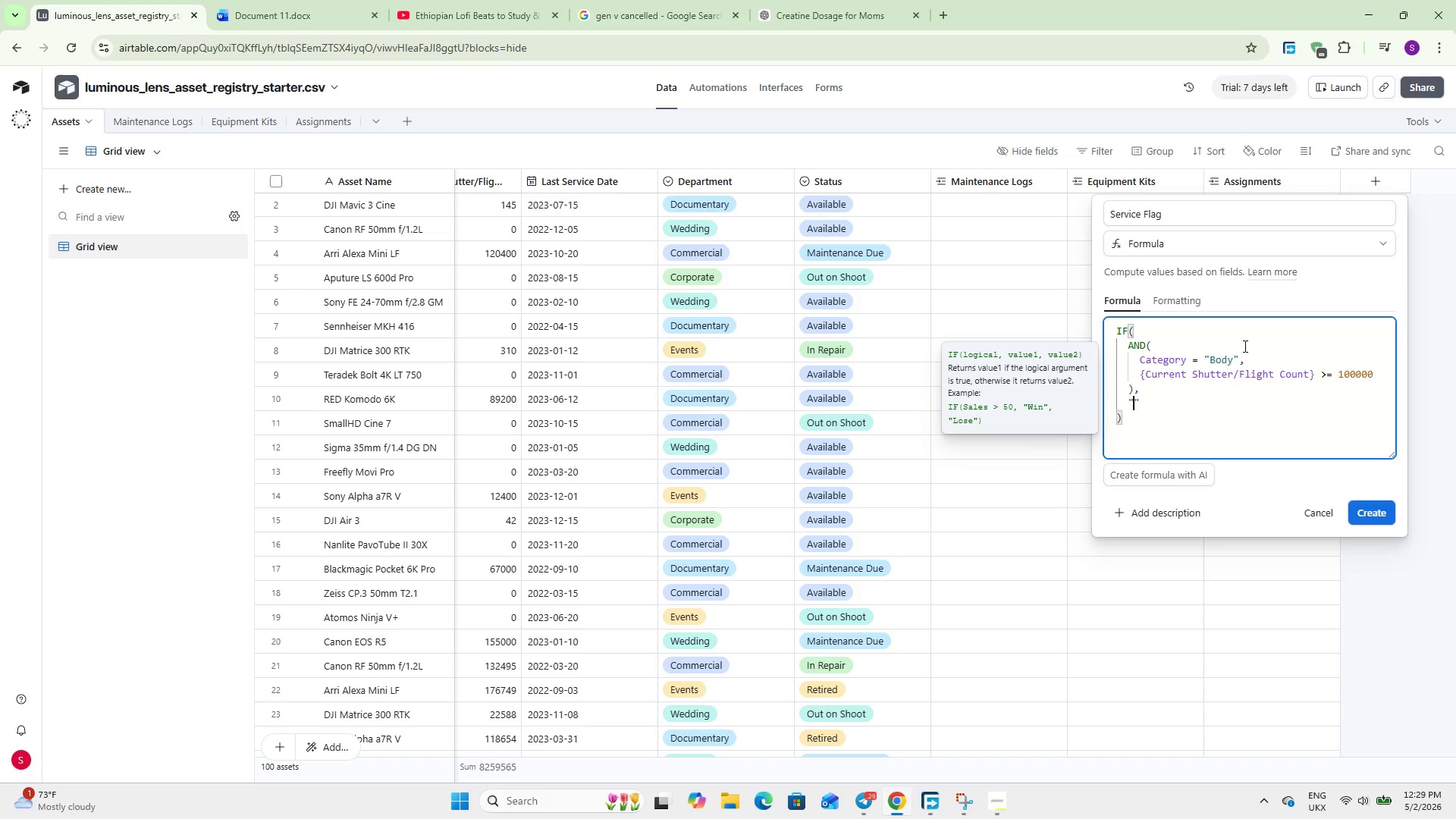 
key(Meta+Period)
 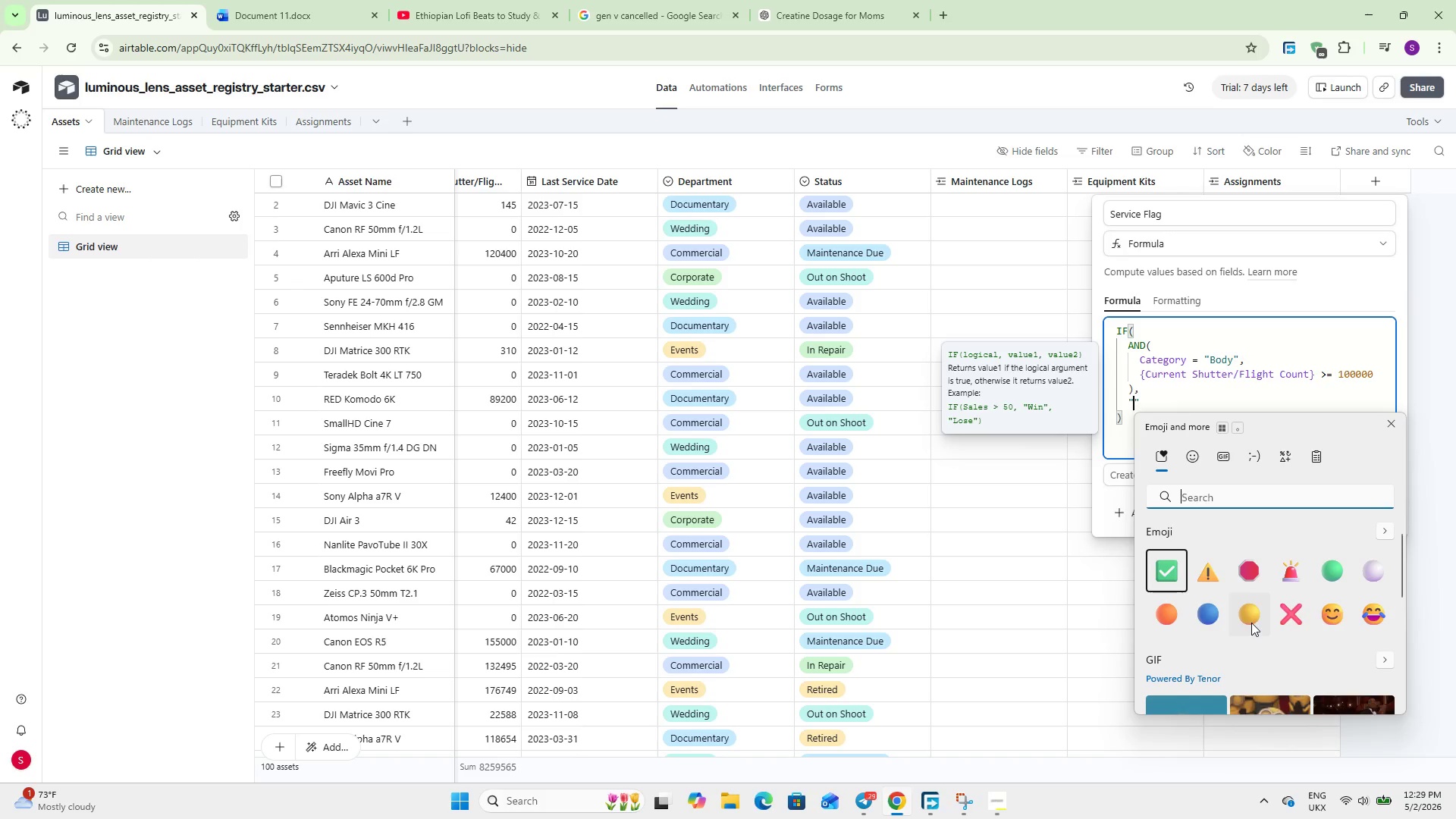 
left_click([1280, 566])
 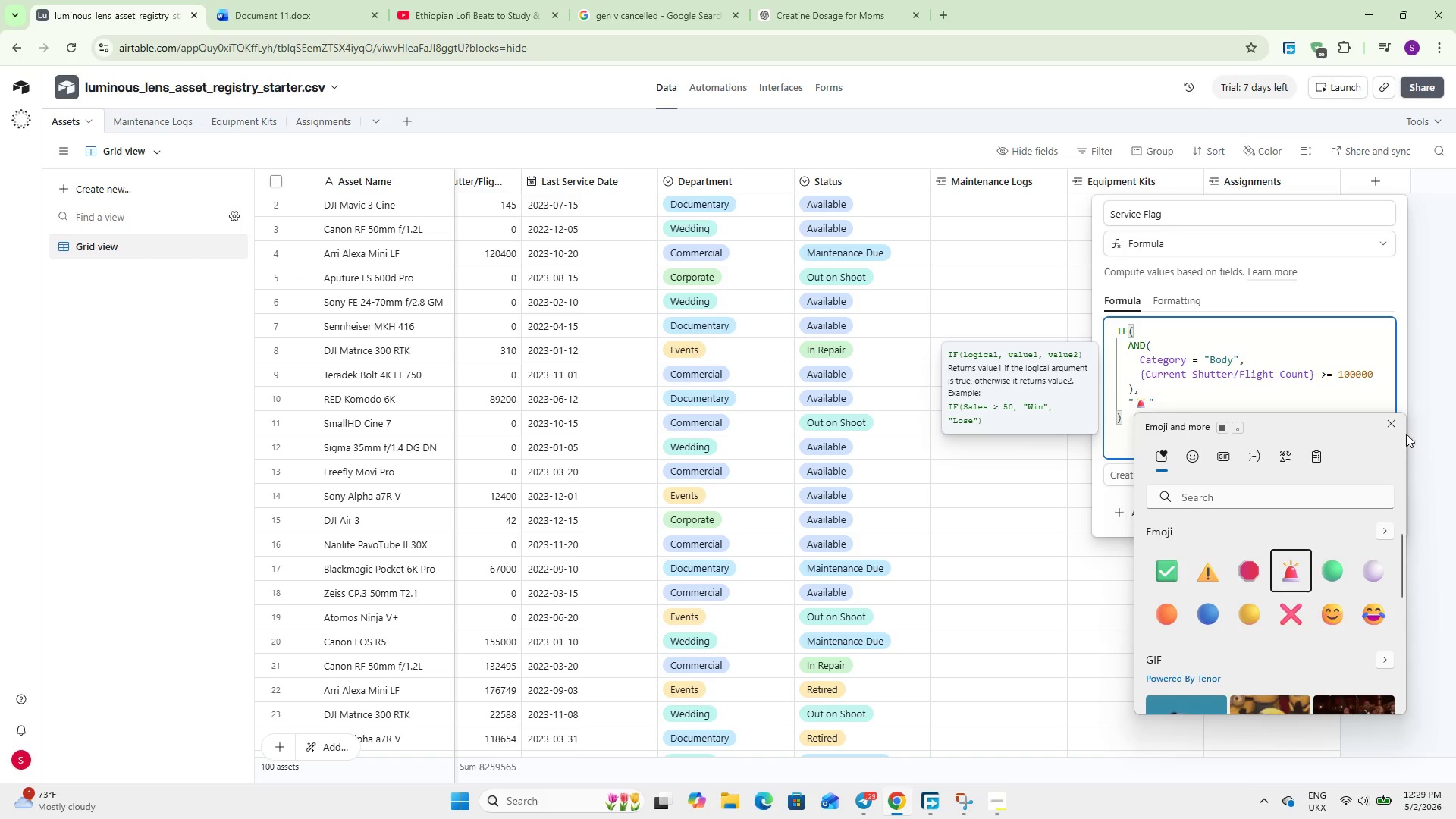 
left_click([1398, 423])
 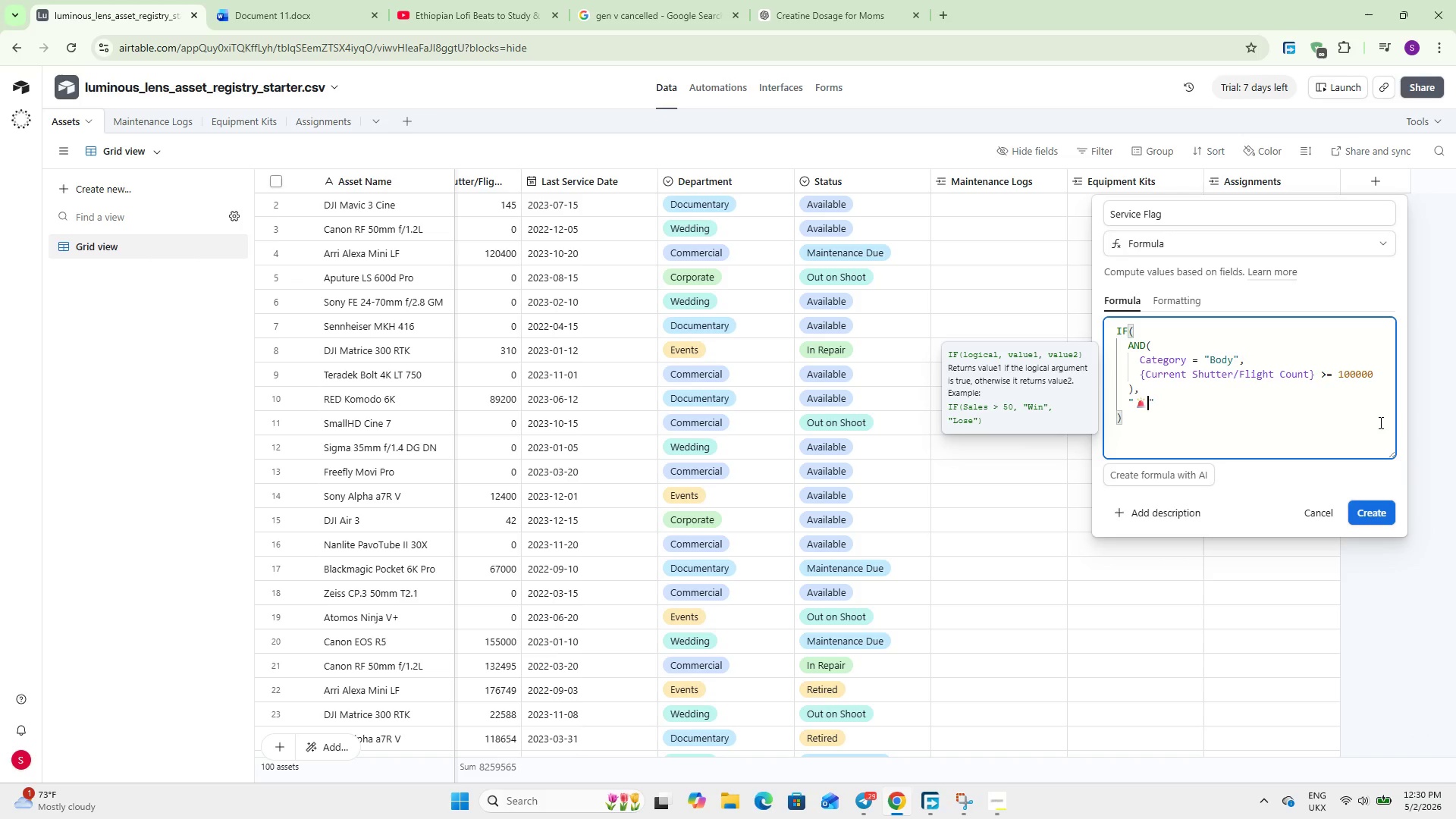 
type( Threshold Reached)
 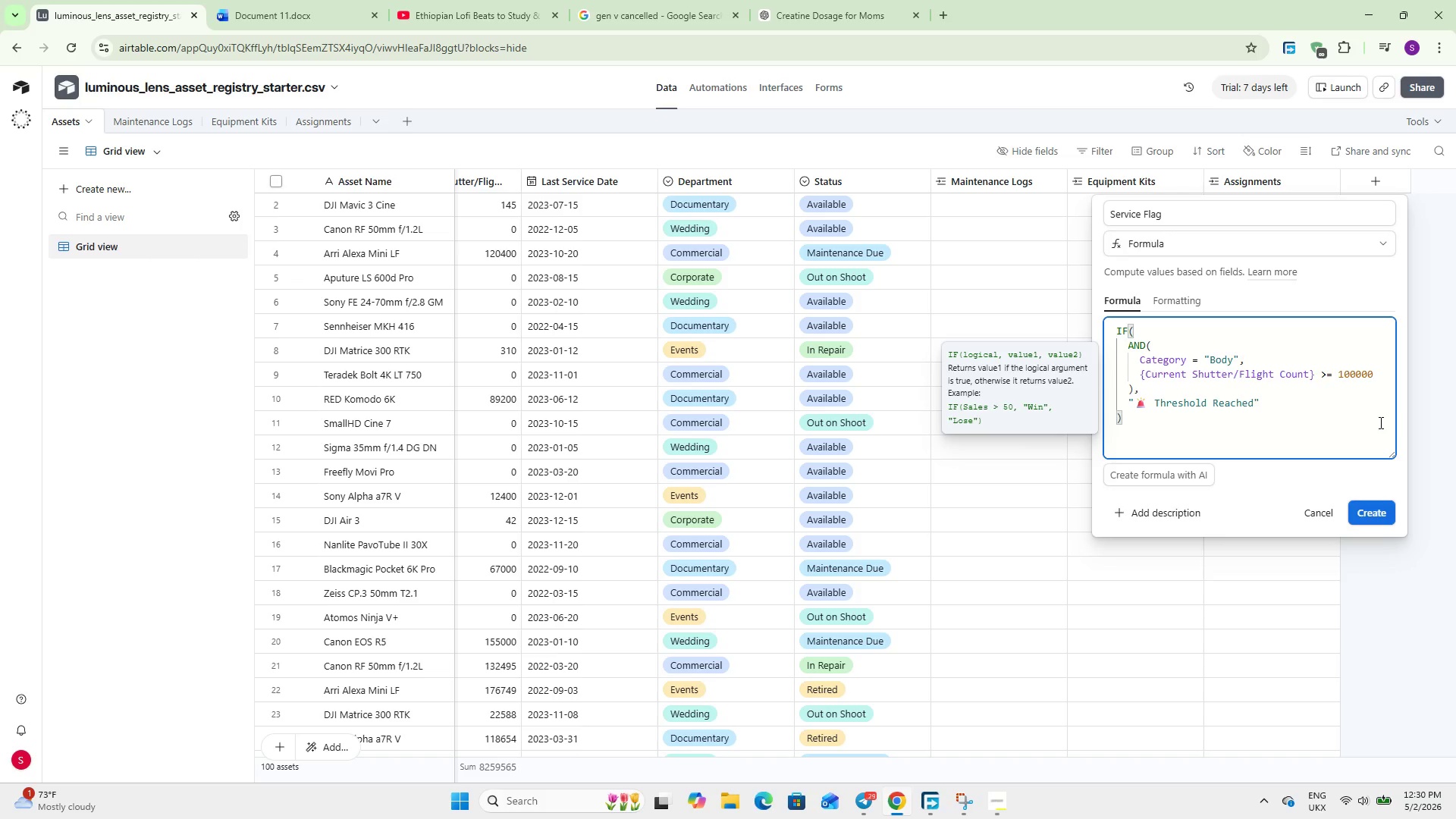 
key(ArrowRight)
 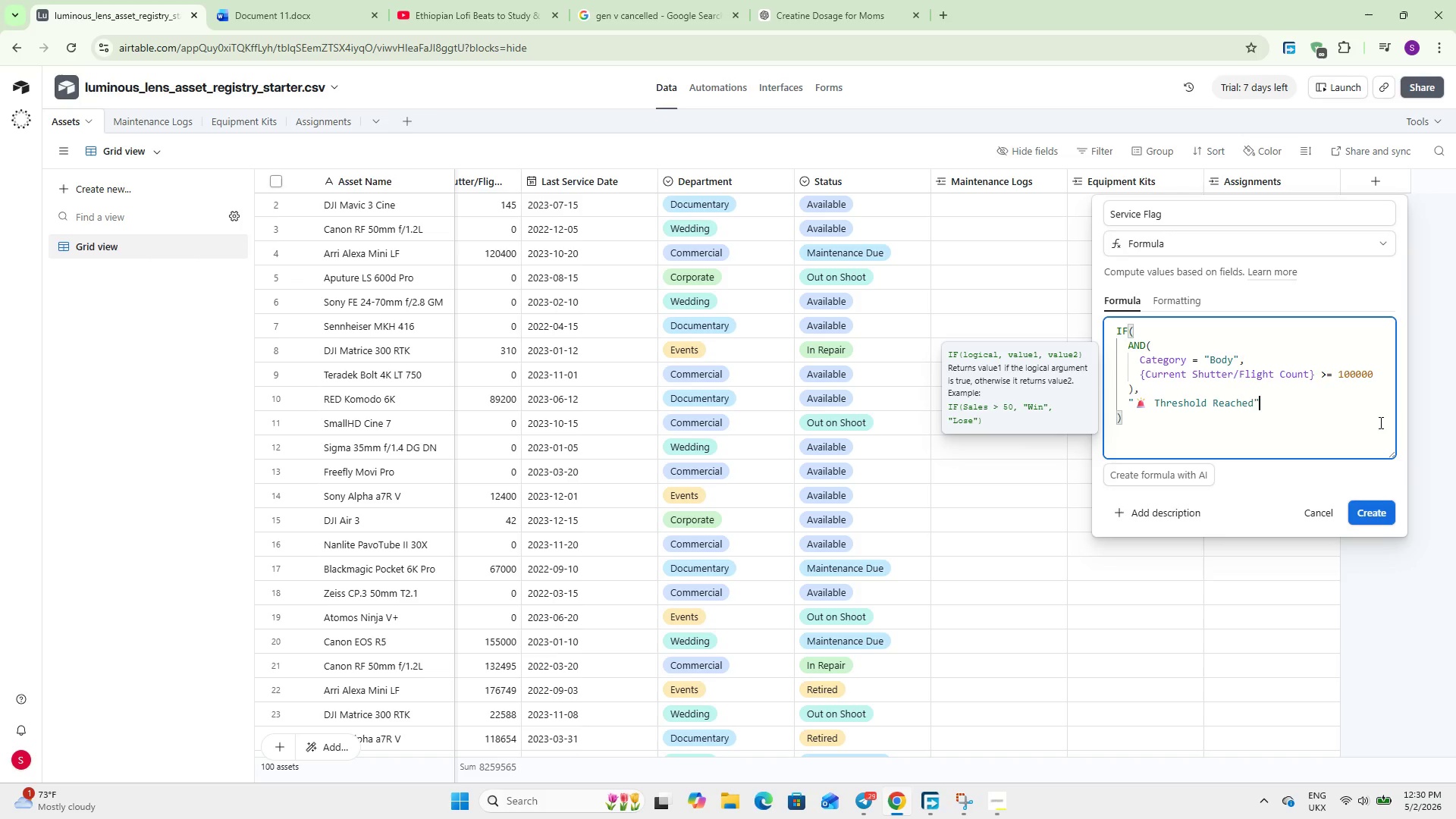 
key(Comma)
 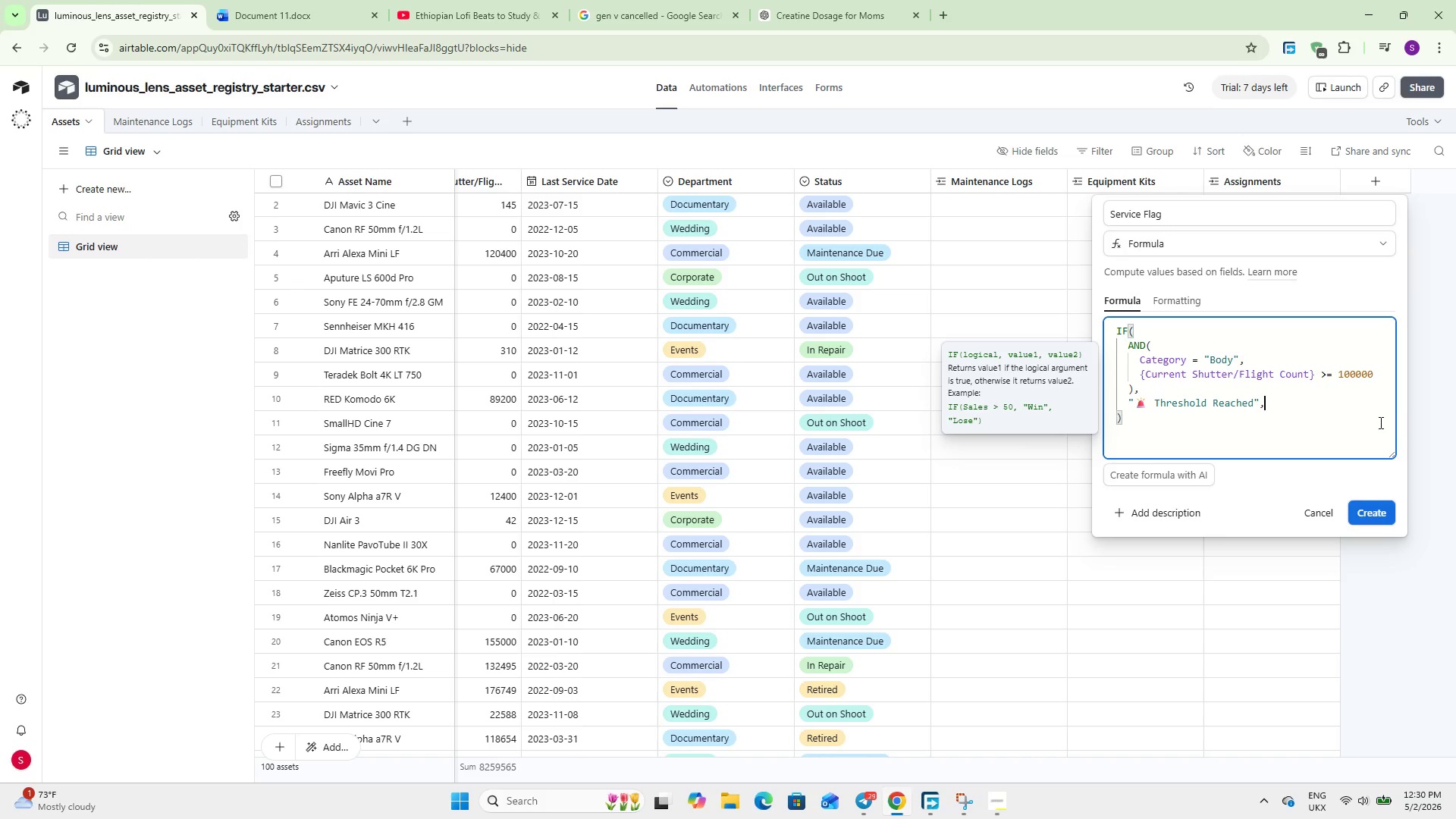 
key(Enter)
 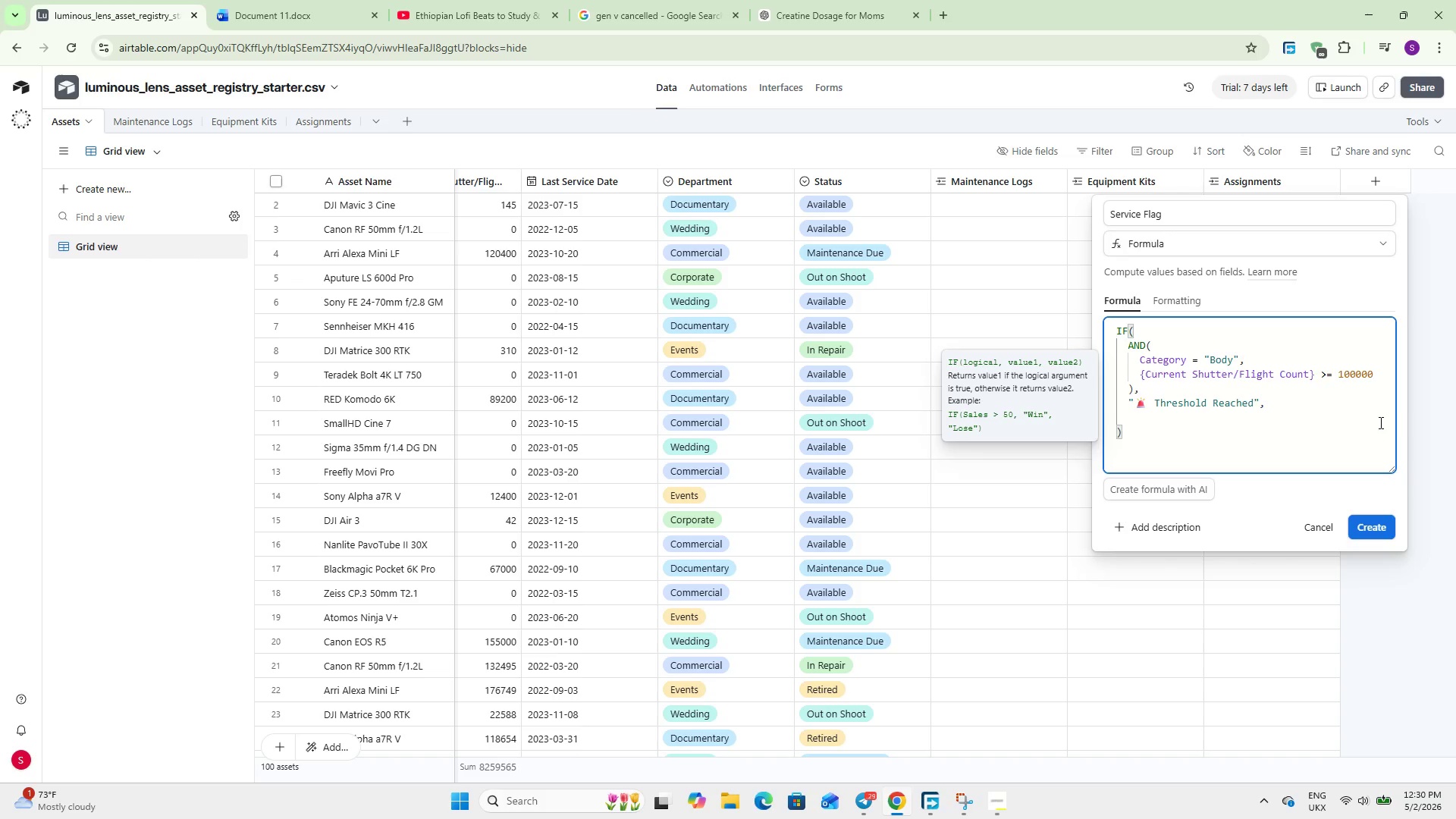 
type(IF)
 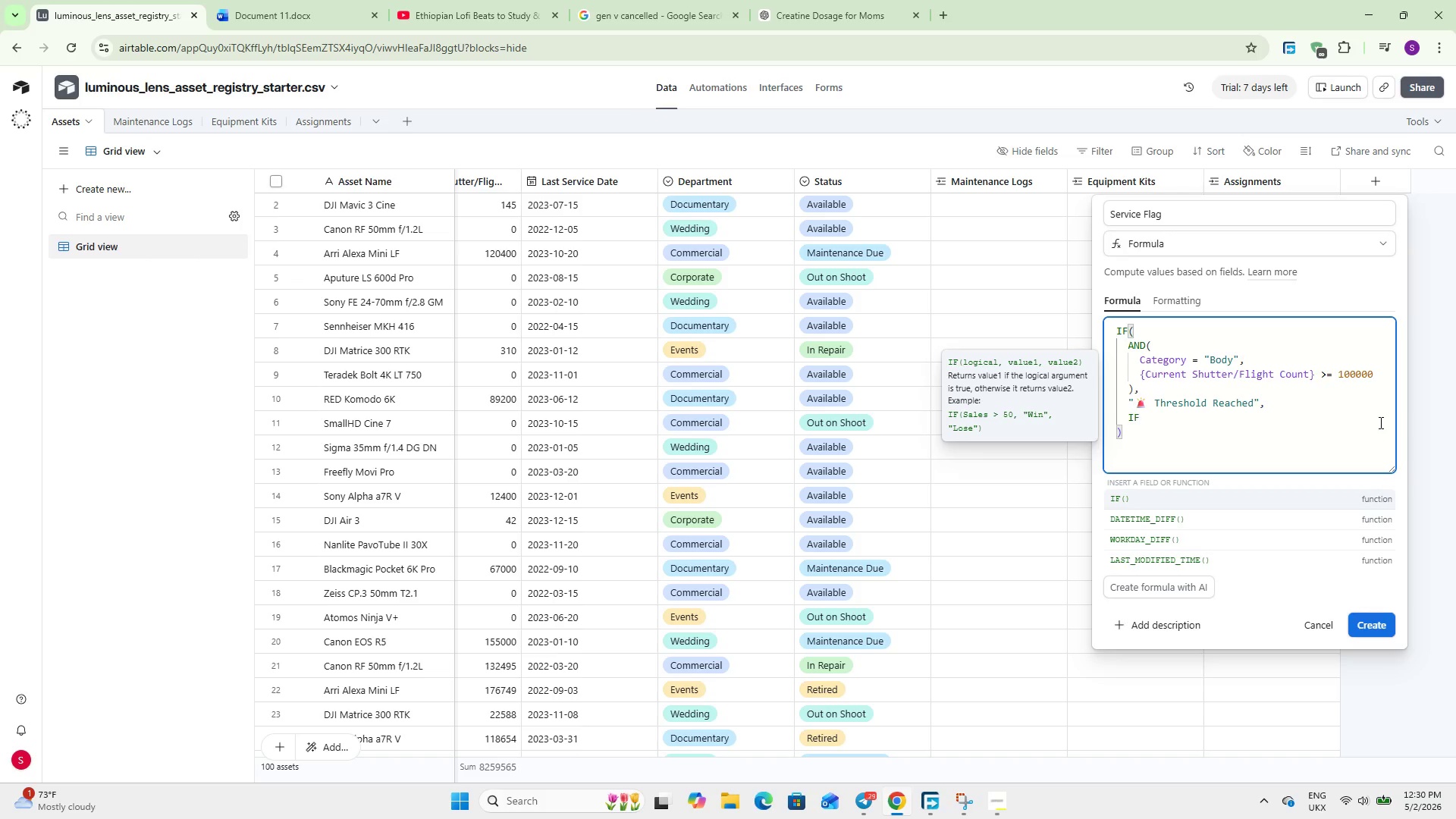 
key(Enter)
 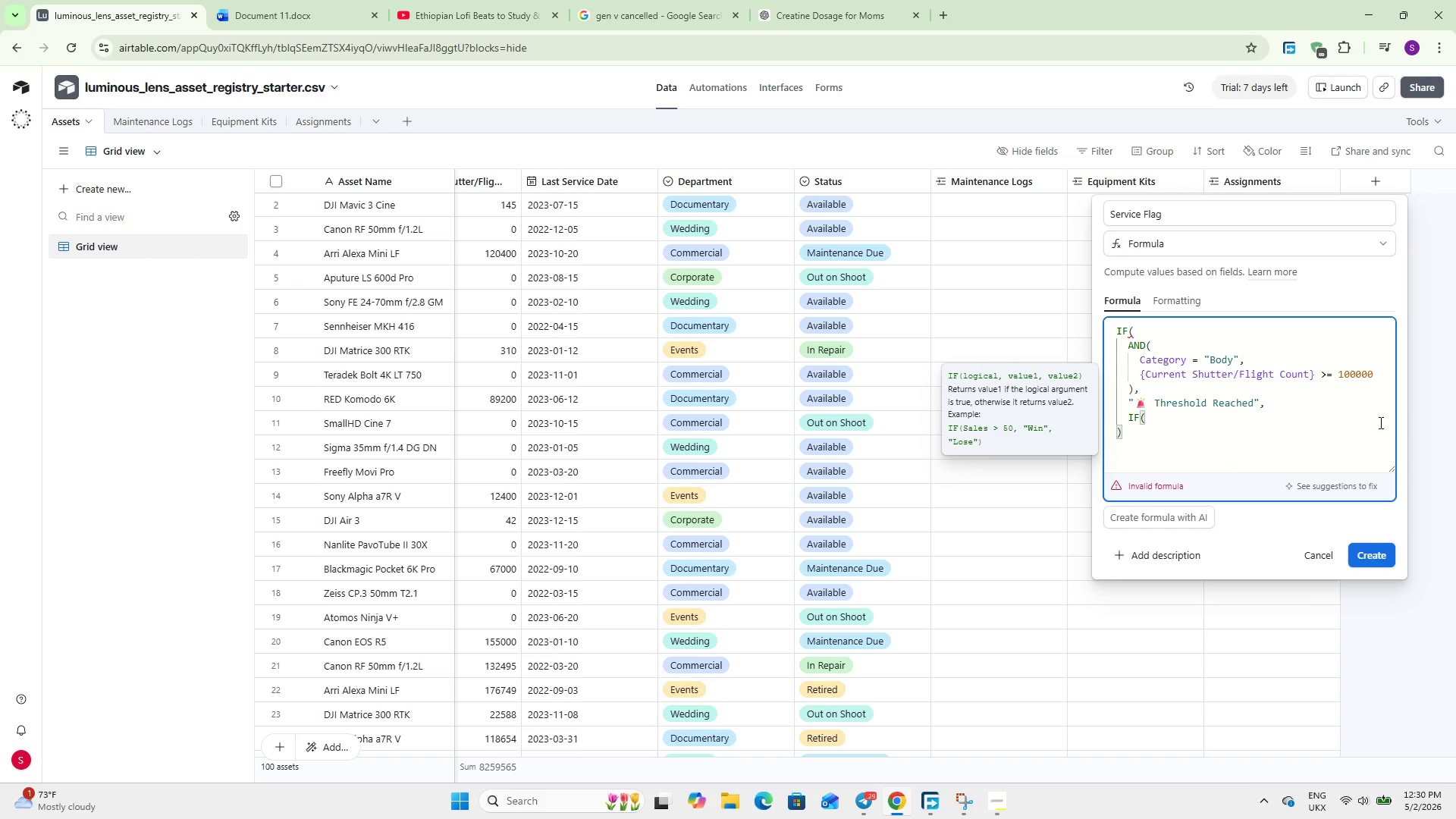 
key(Enter)
 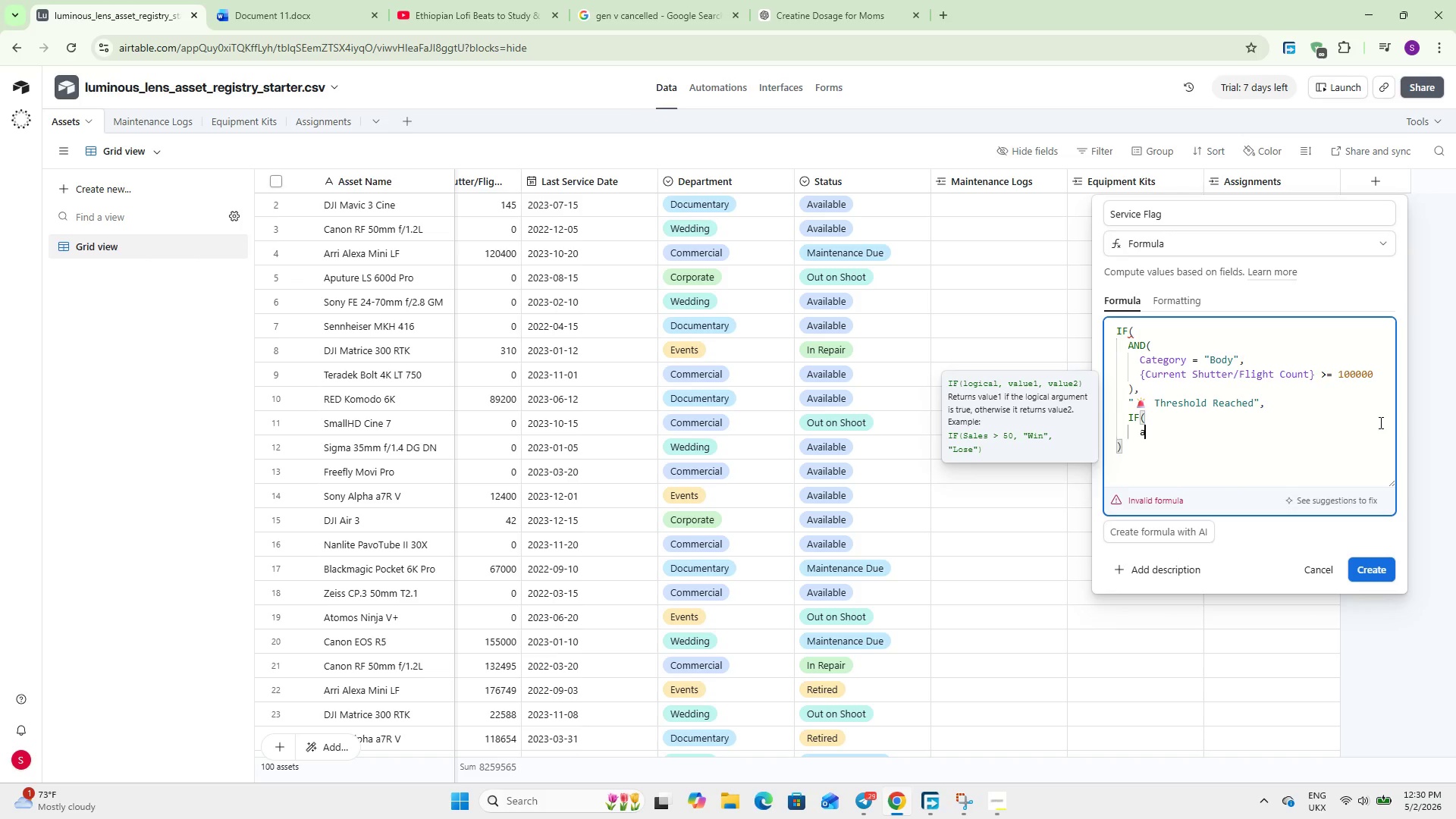 
type(a)
key(Backspace)
type(ANF)
key(Backspace)
type(D)
 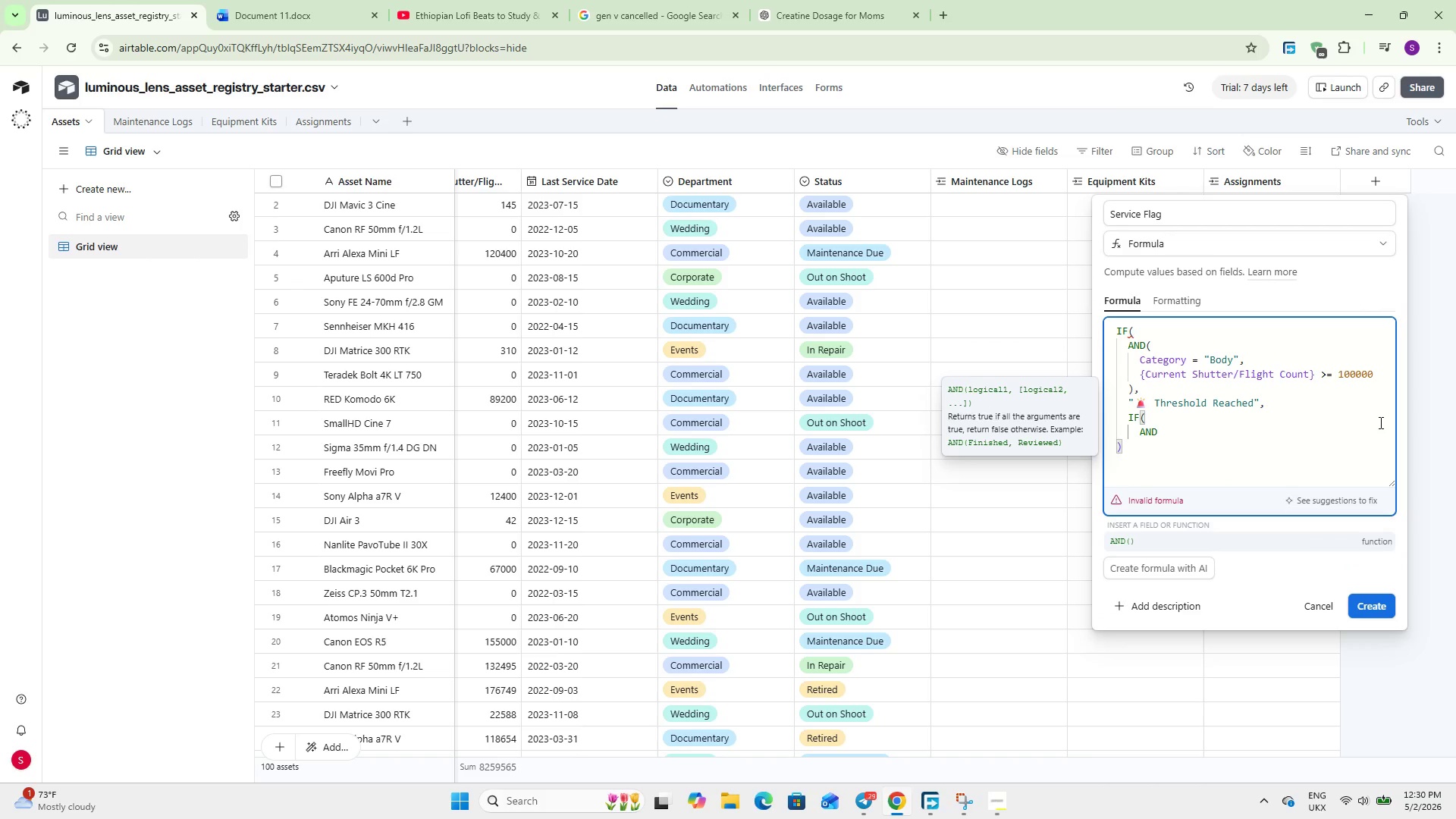 
key(Enter)
 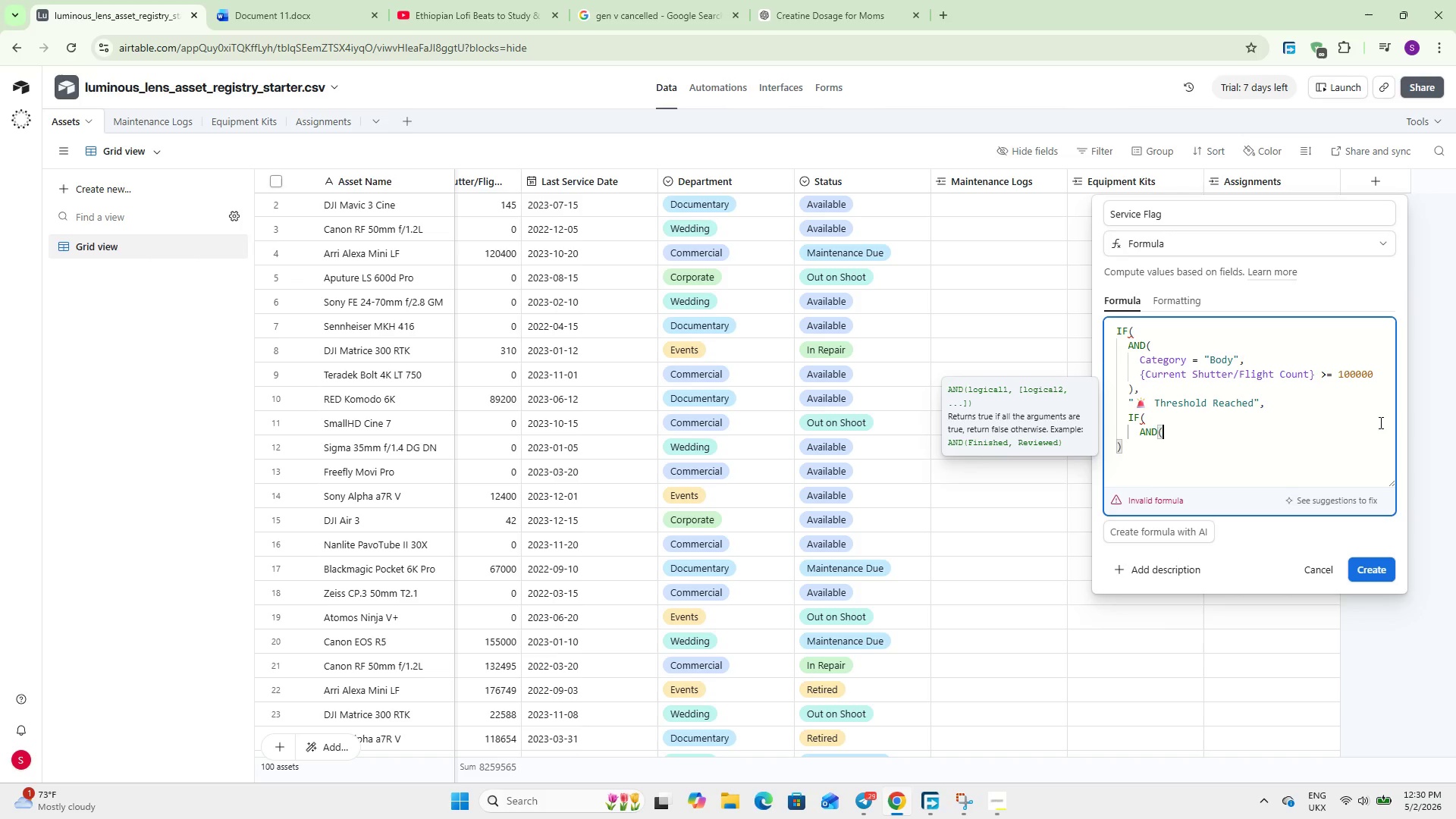 
key(Enter)
 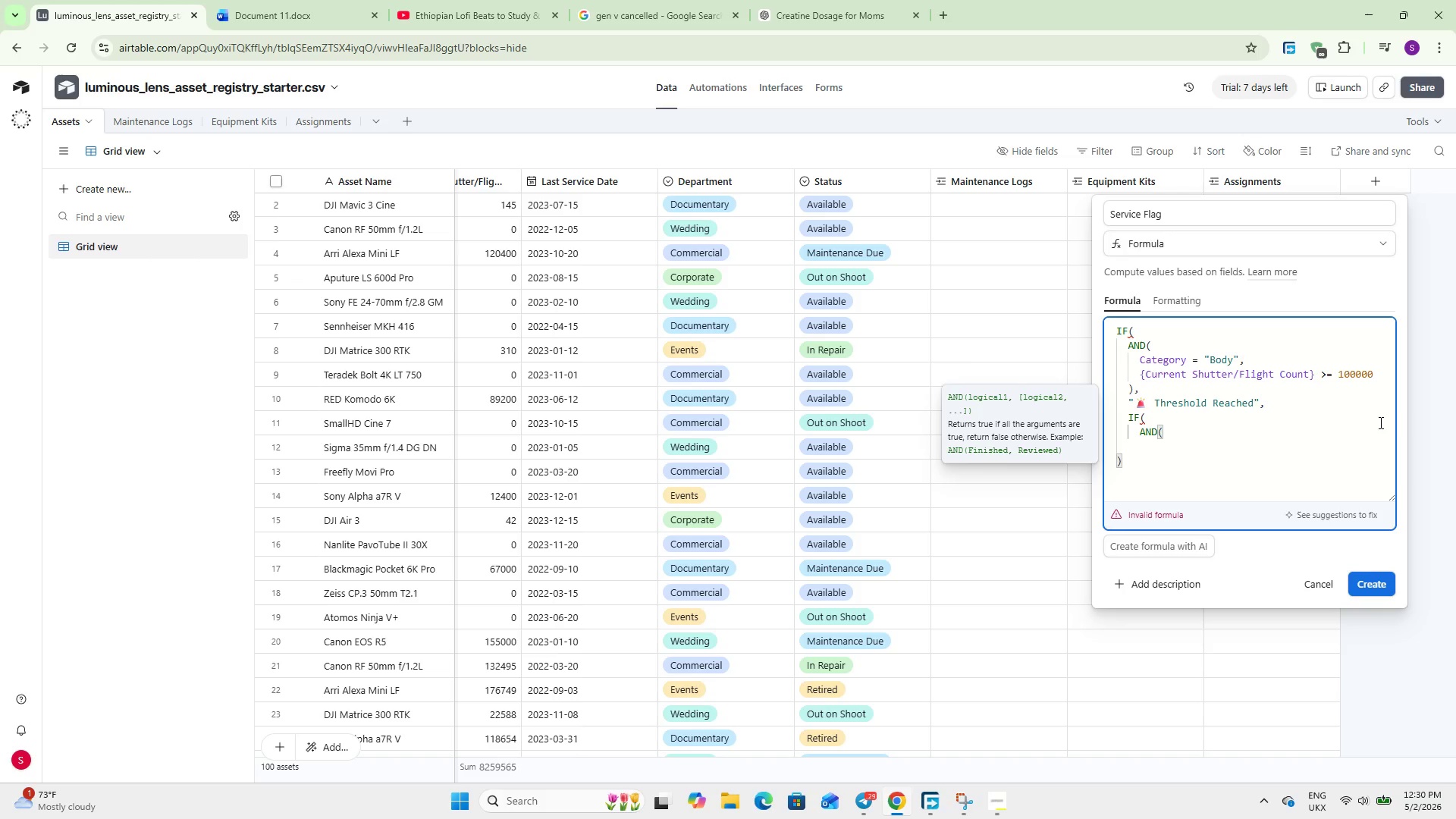 
type({Ca)
 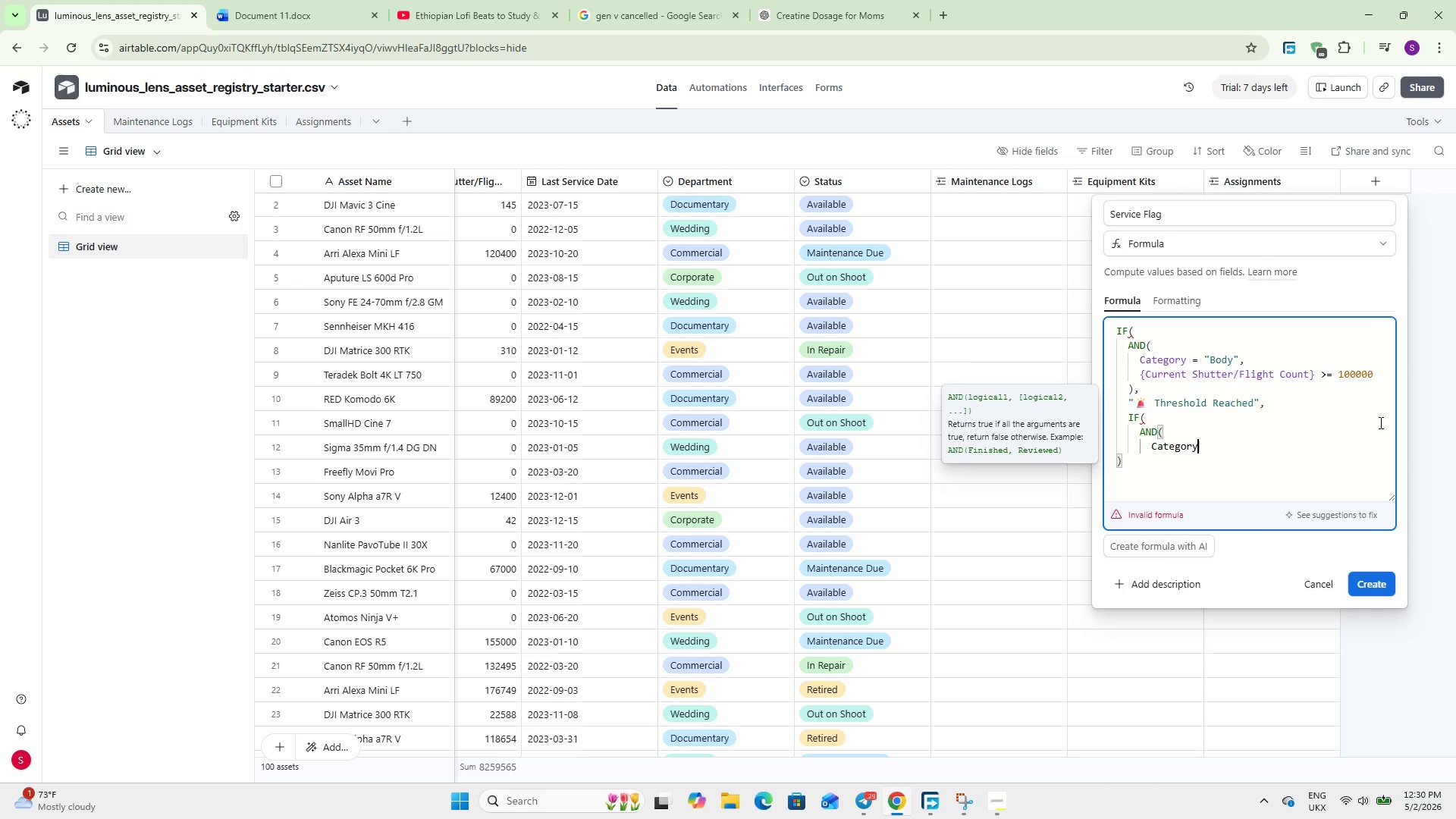 
key(Enter)
 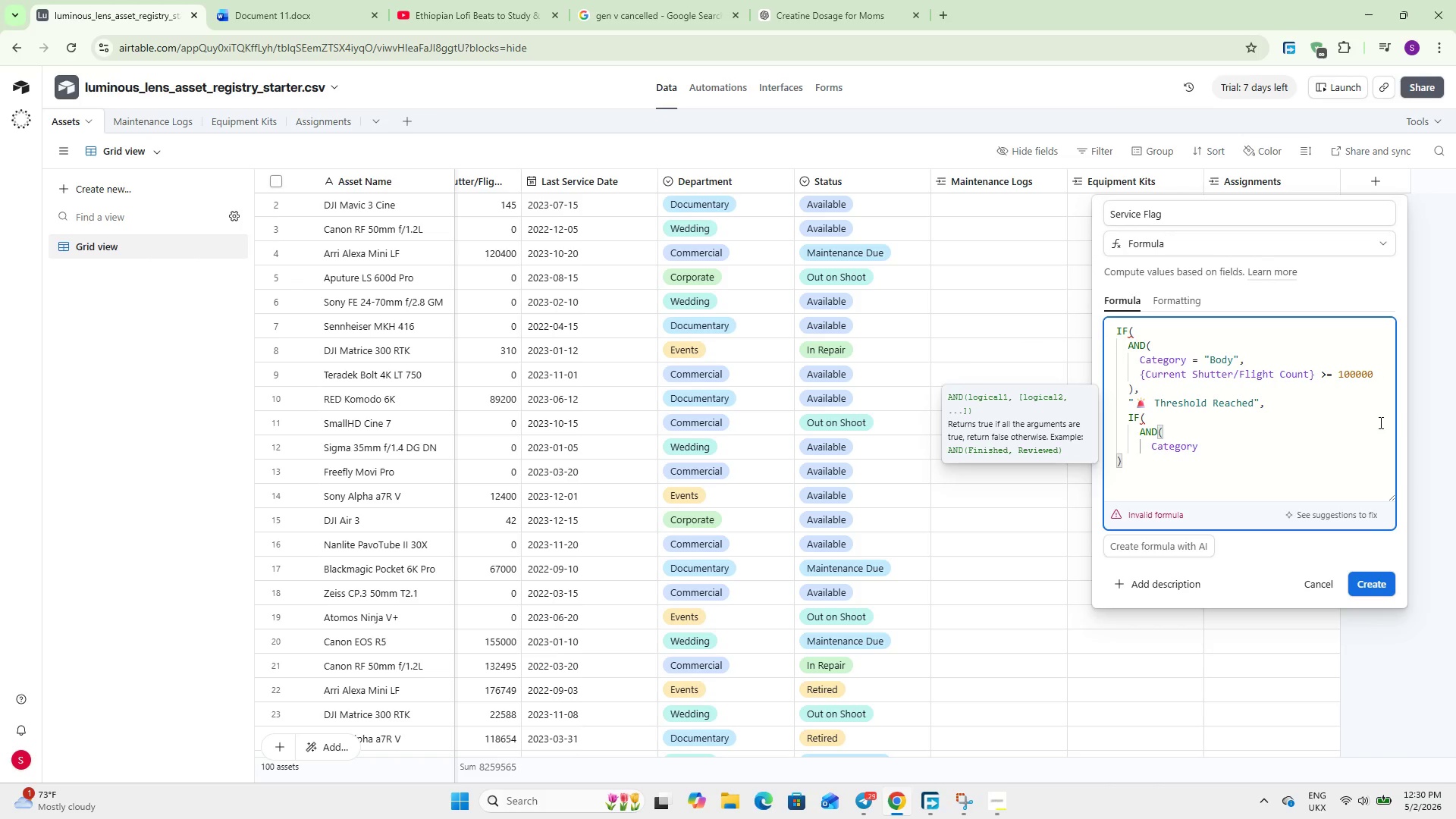 
type( = @Drone)
 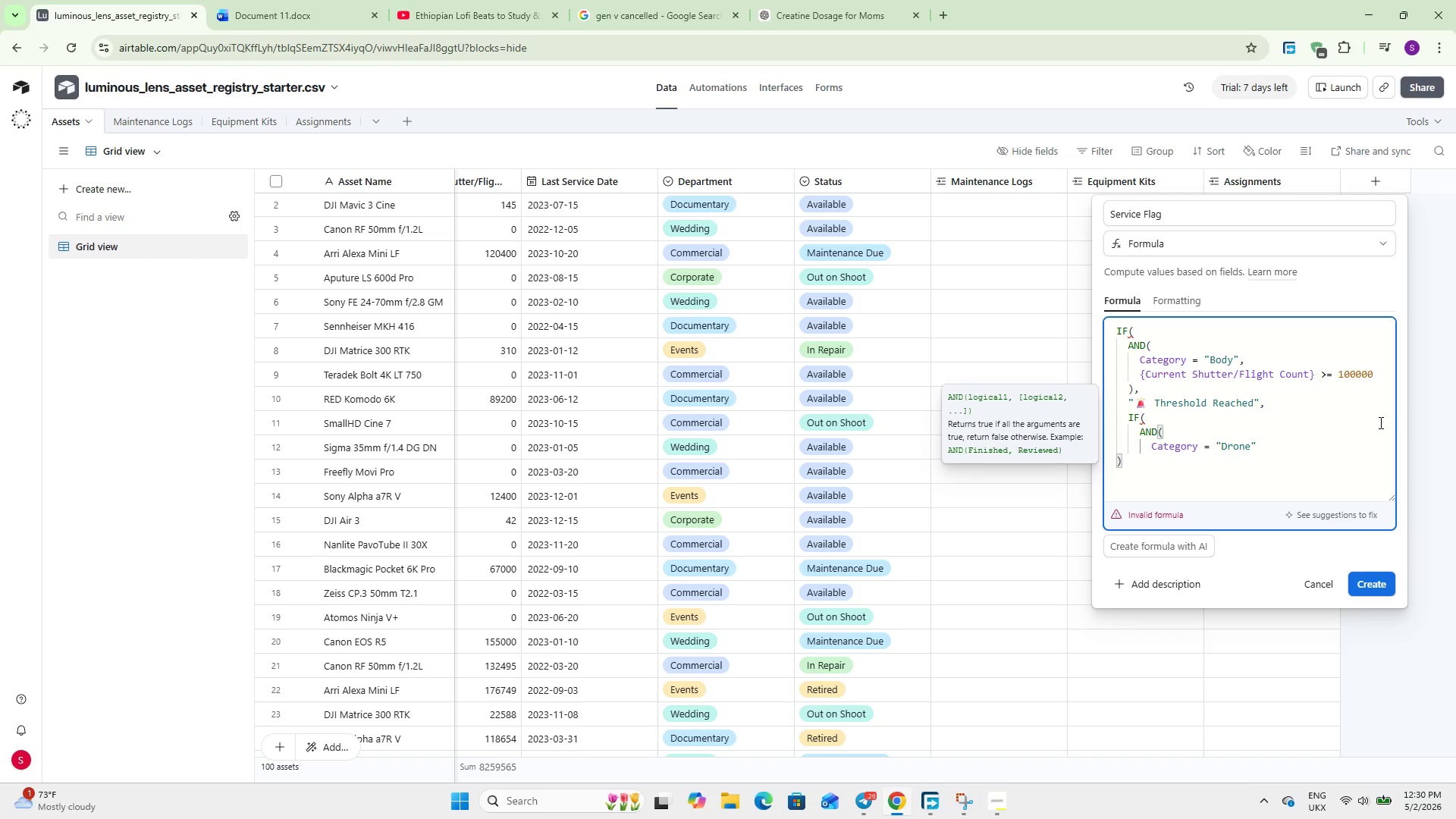 
key(ArrowRight)
 